 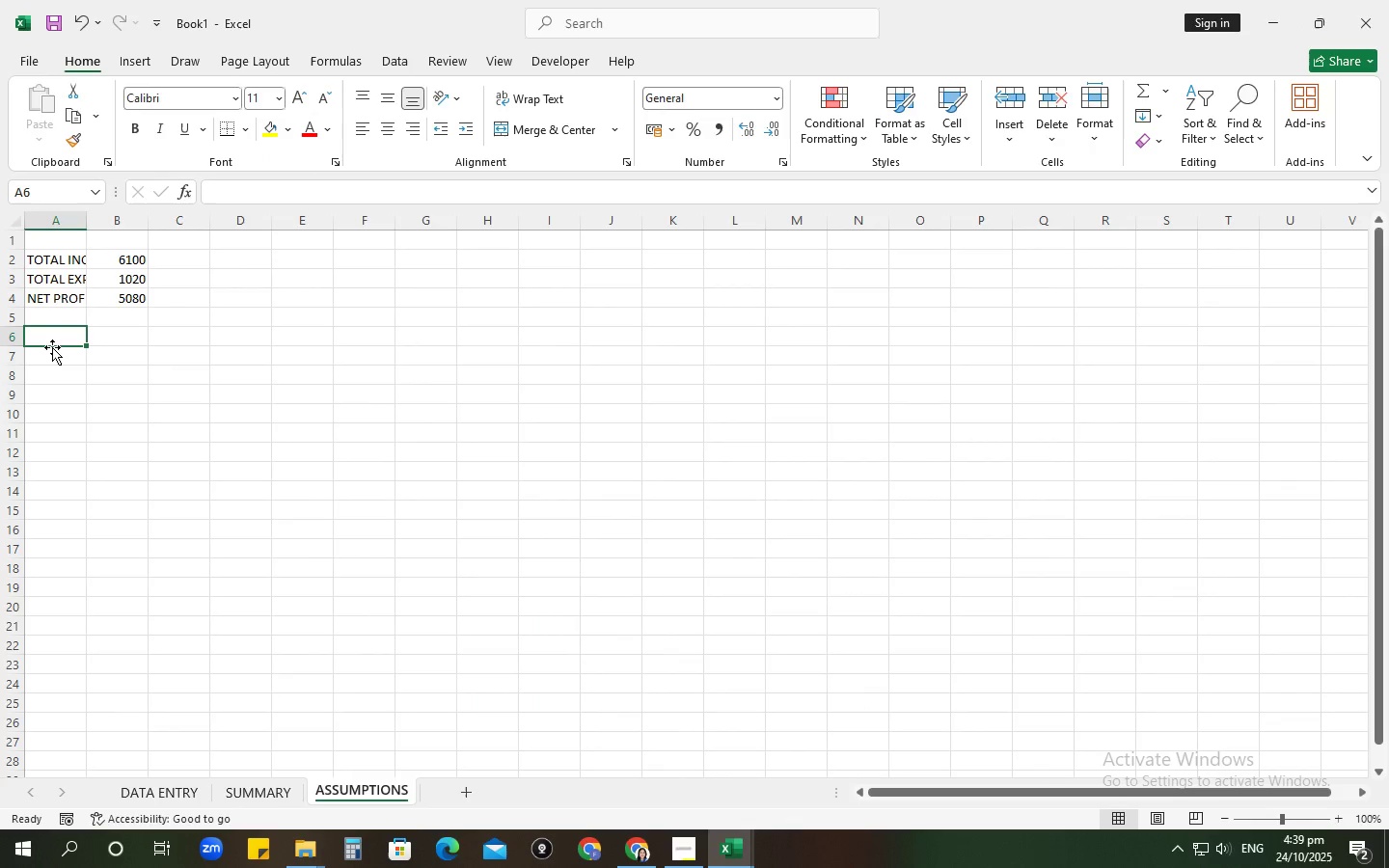 
left_click([52, 347])
 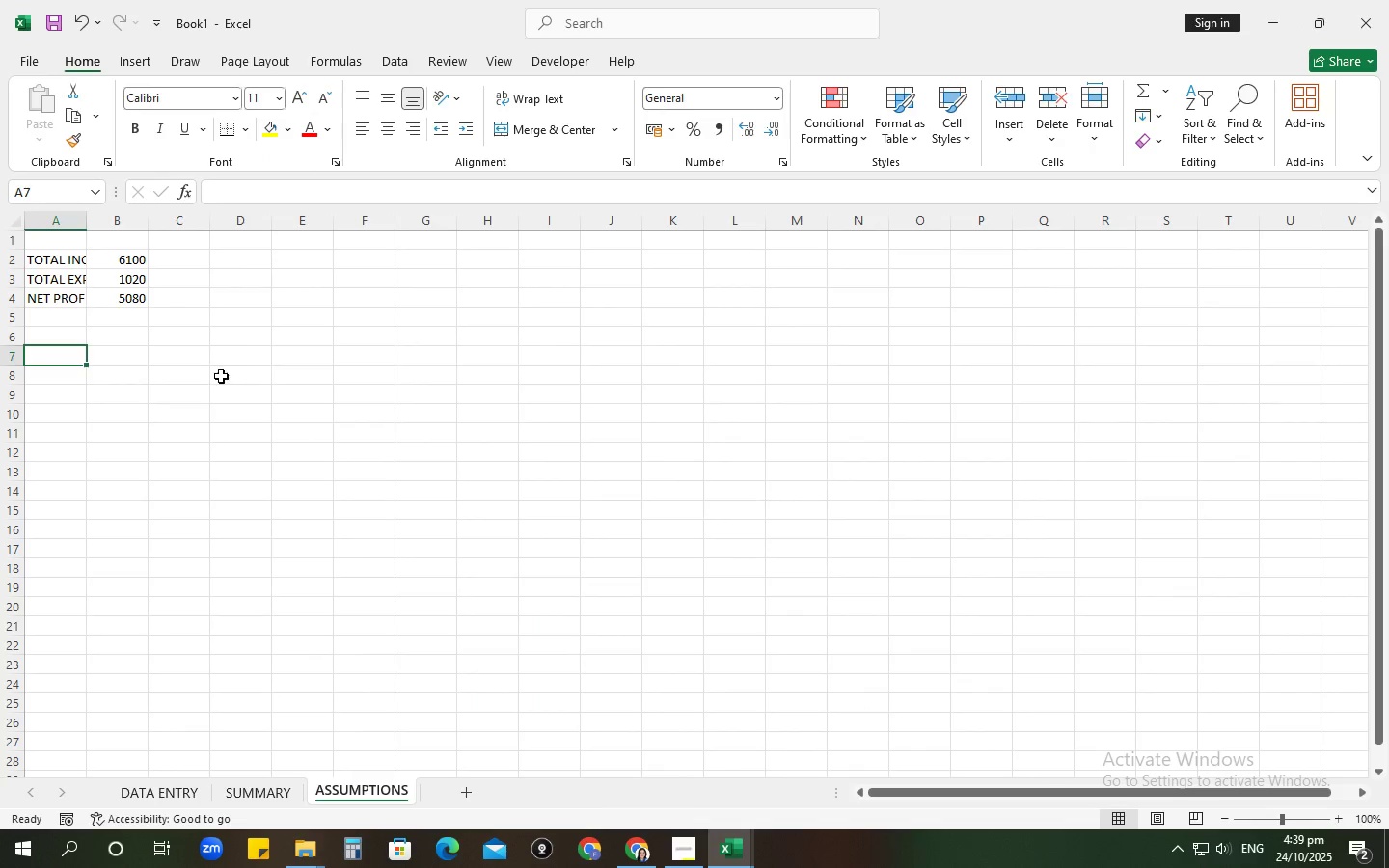 
left_click([180, 792])
 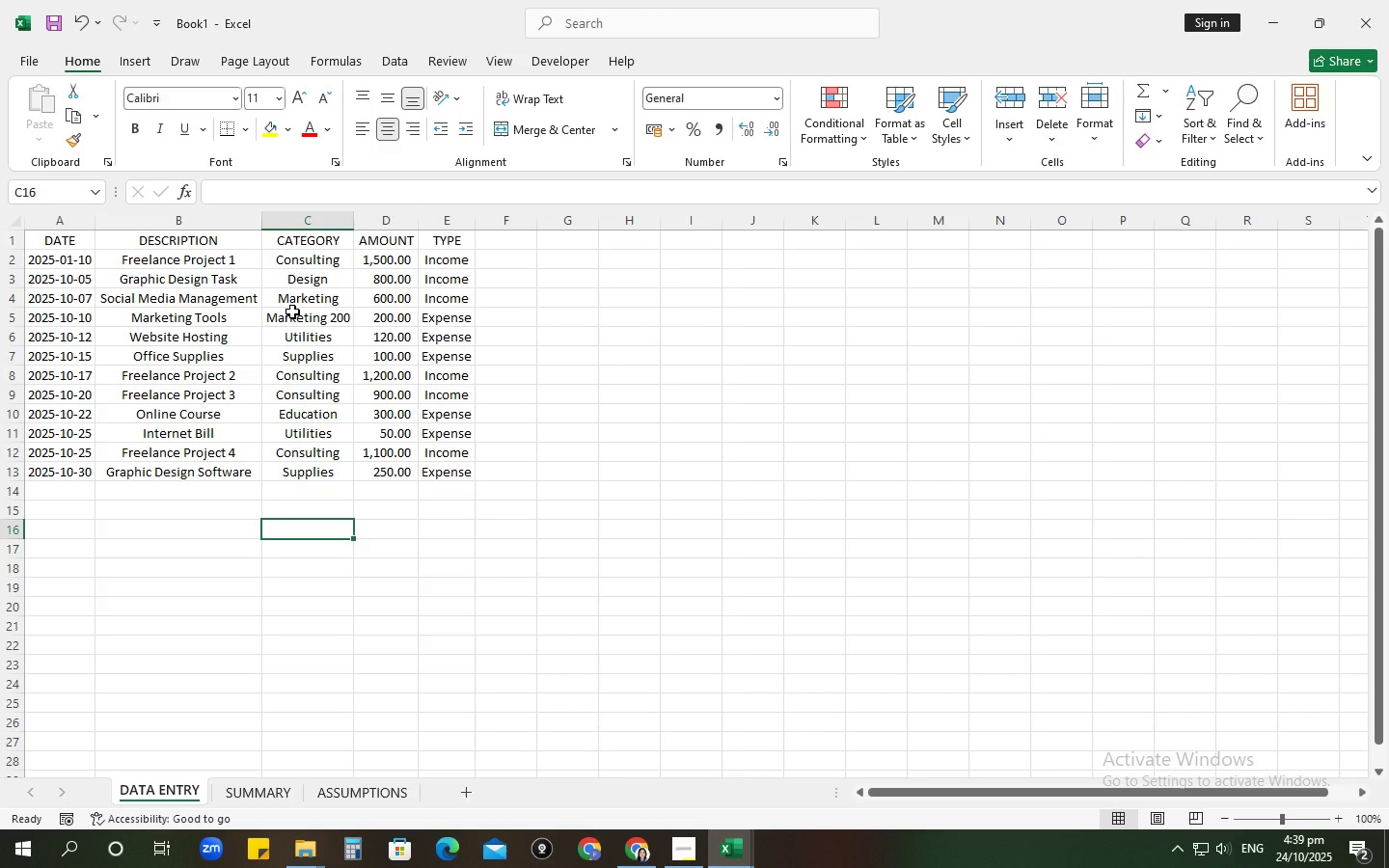 
wait(7.26)
 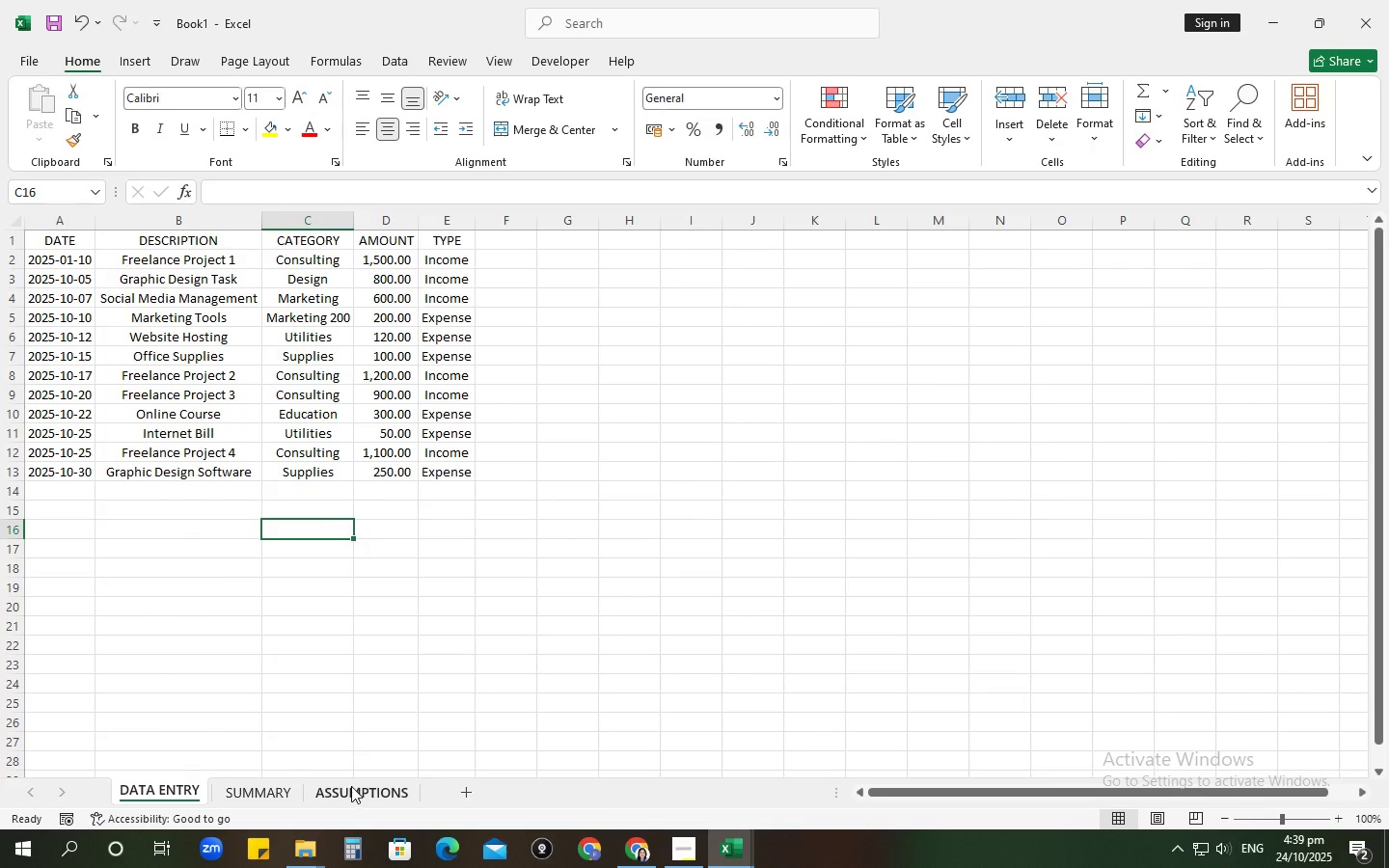 
left_click([292, 312])
 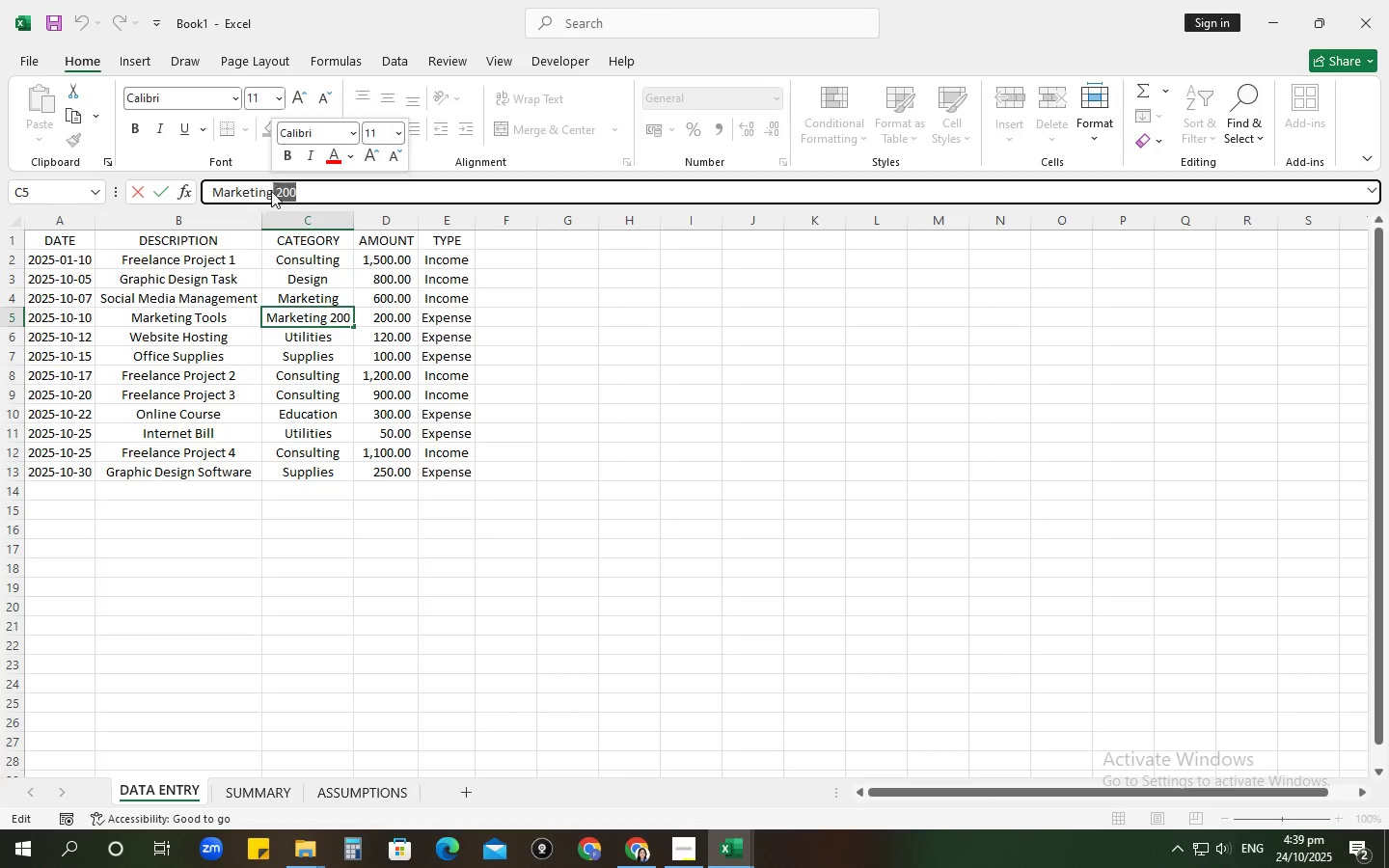 
key(Backspace)
 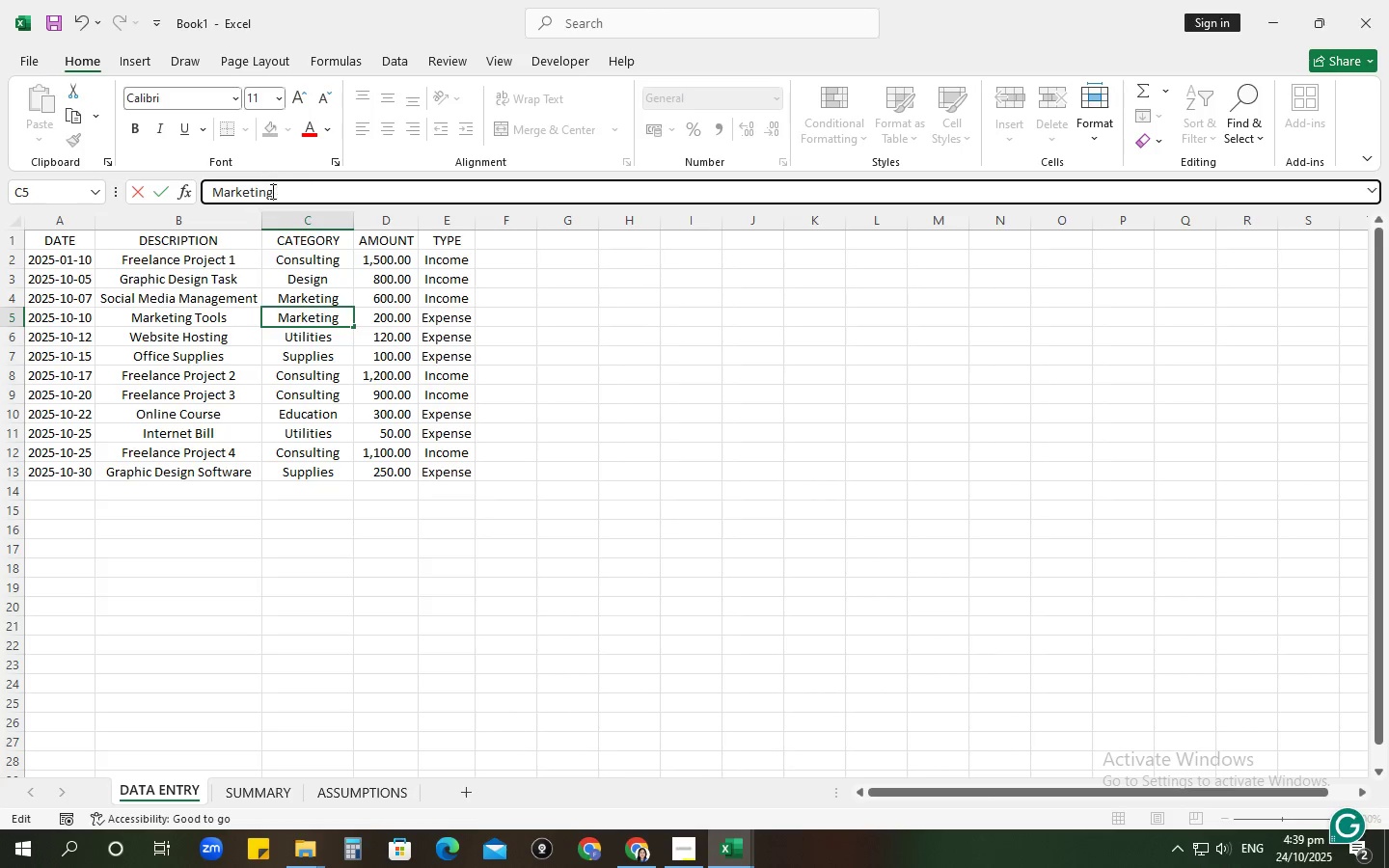 
key(Enter)
 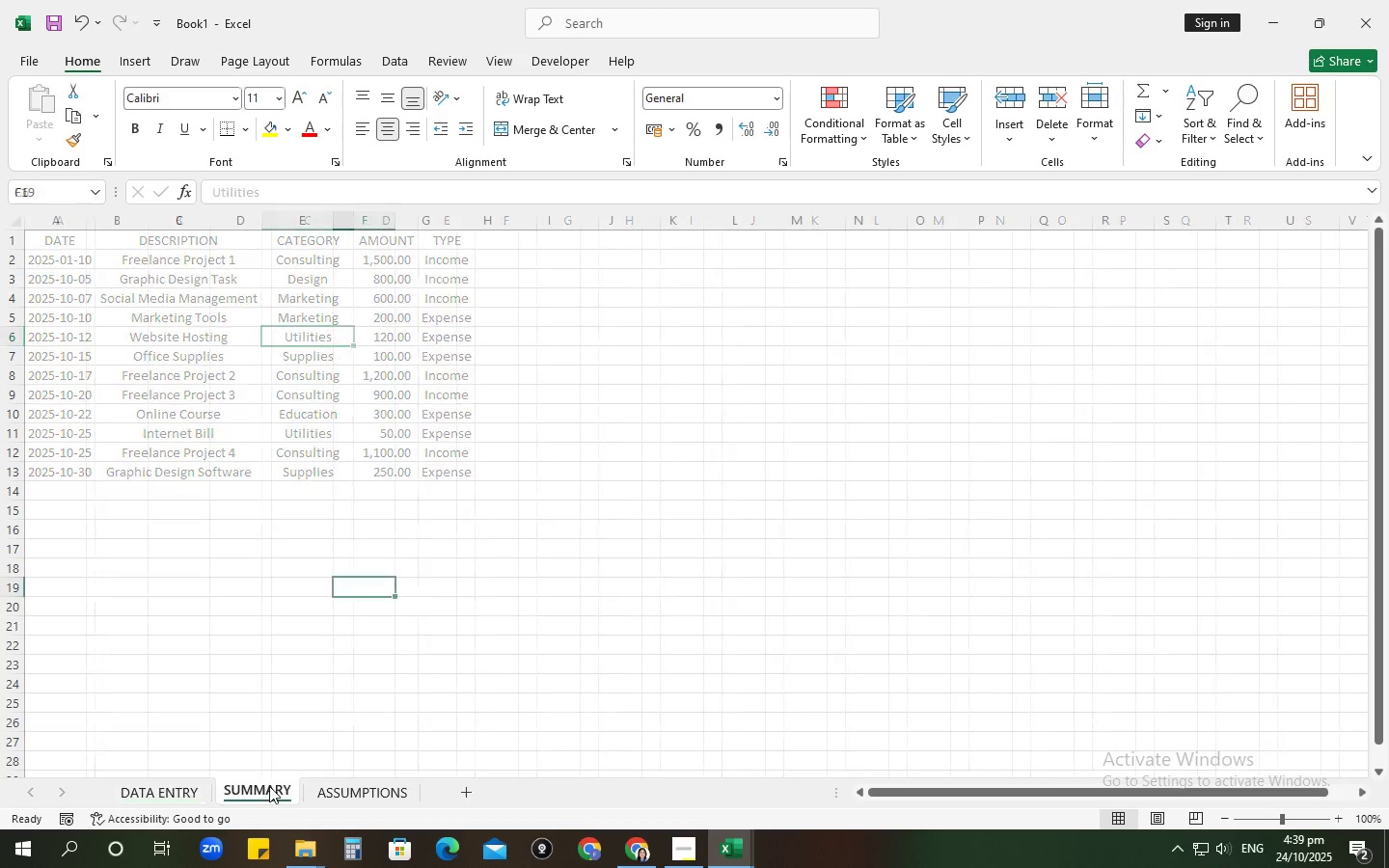 
scroll: coordinate [251, 466], scroll_direction: up, amount: 22.0
 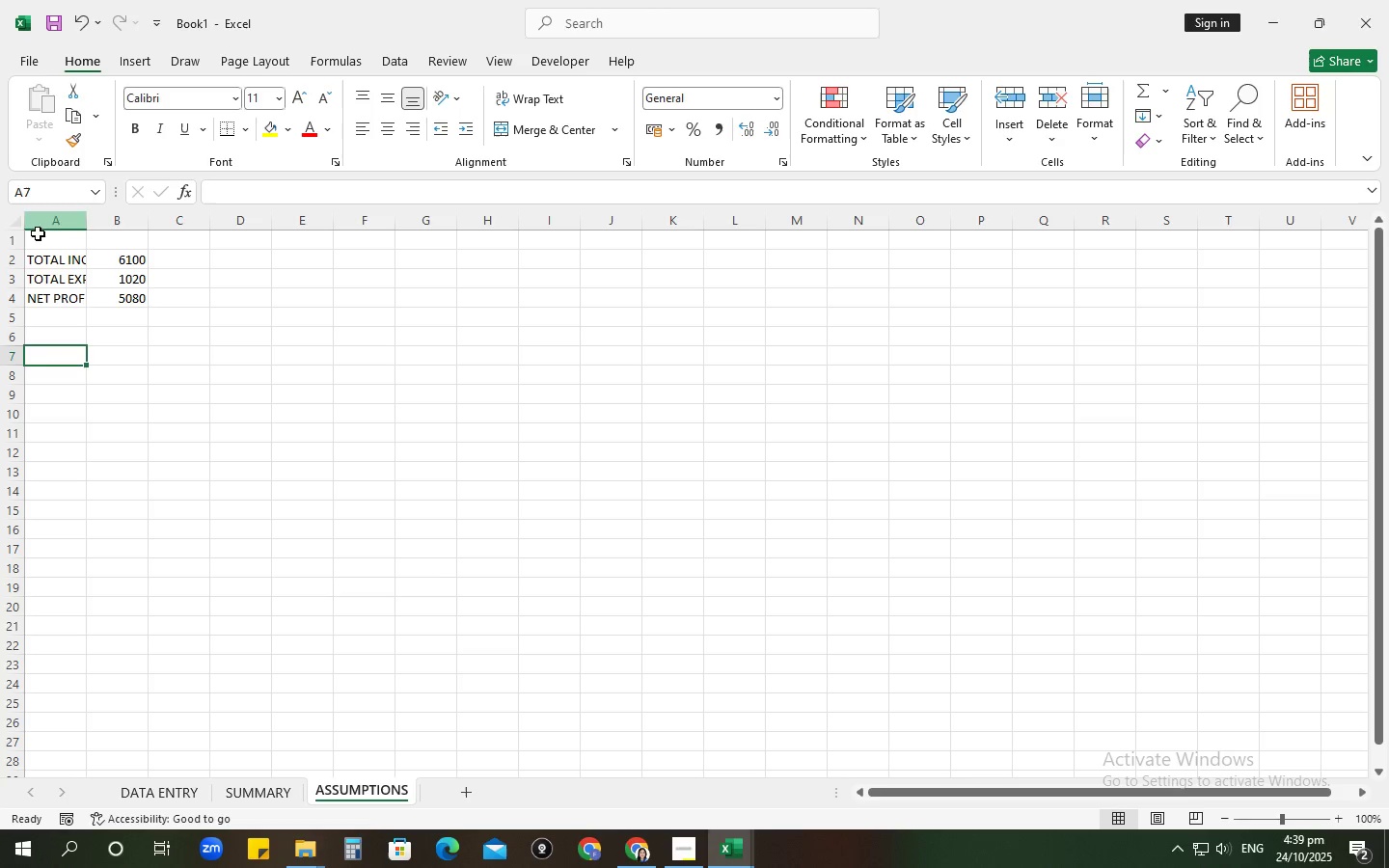 
left_click([19, 225])
 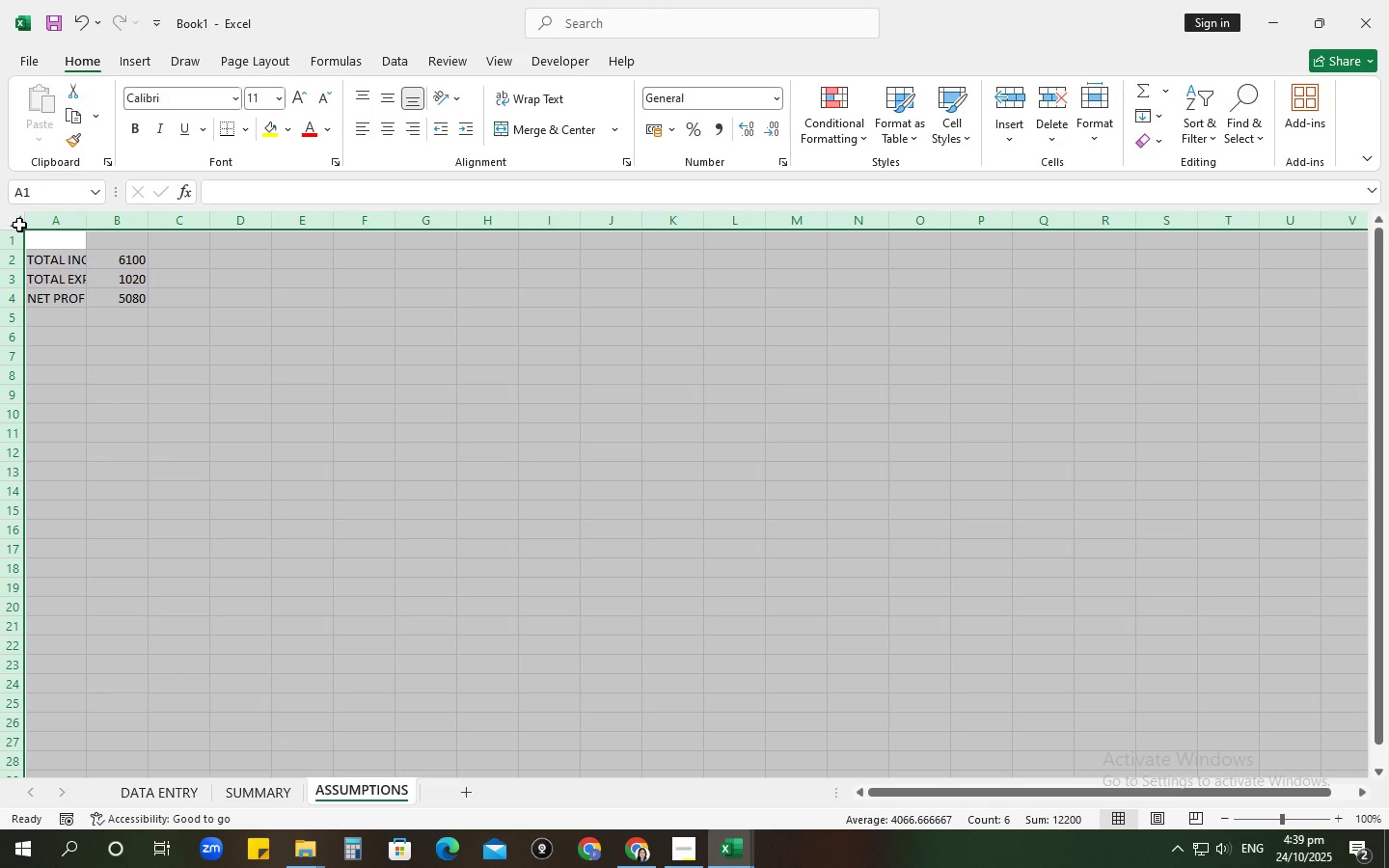 
key(Control+X)
 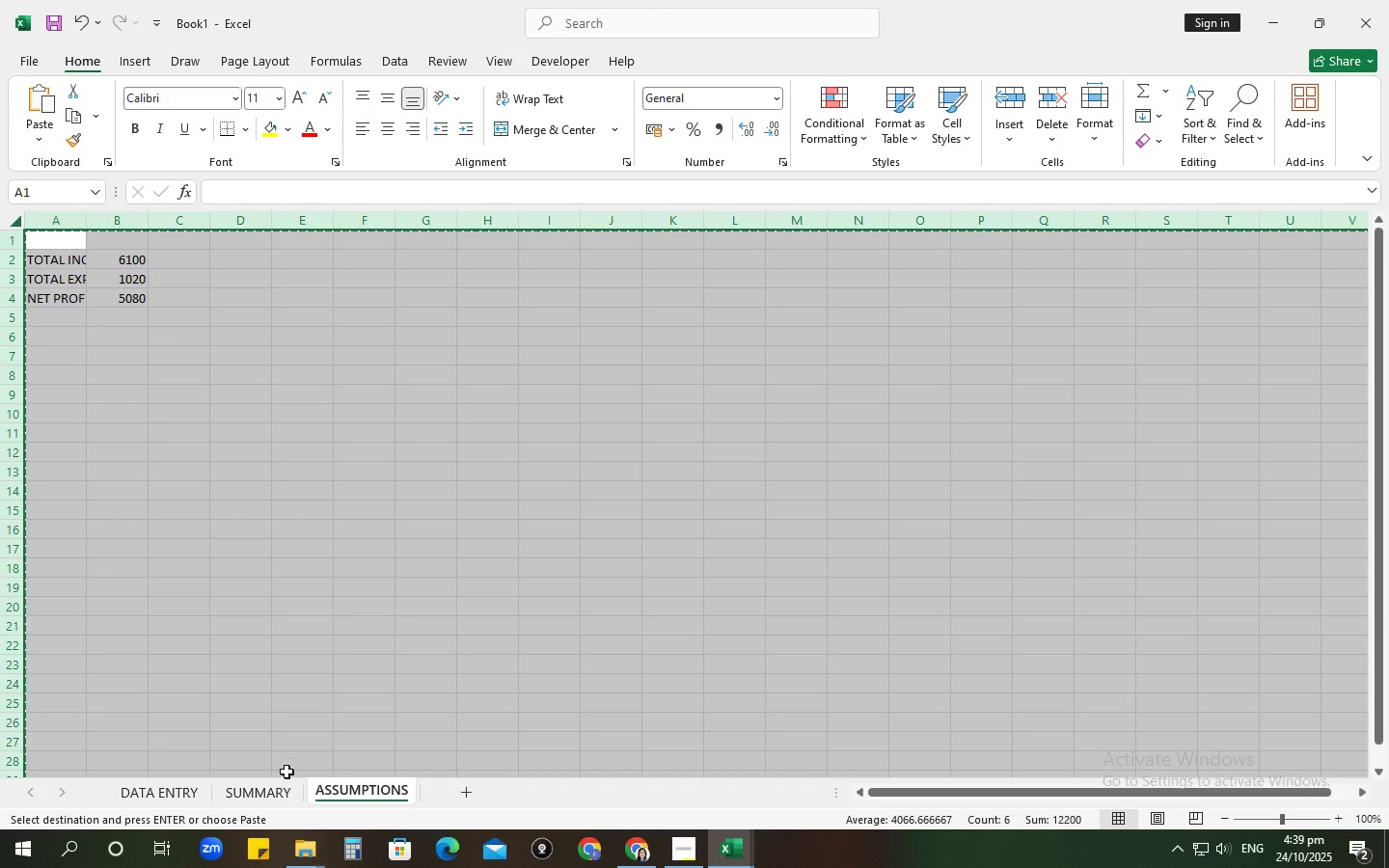 
left_click([277, 793])
 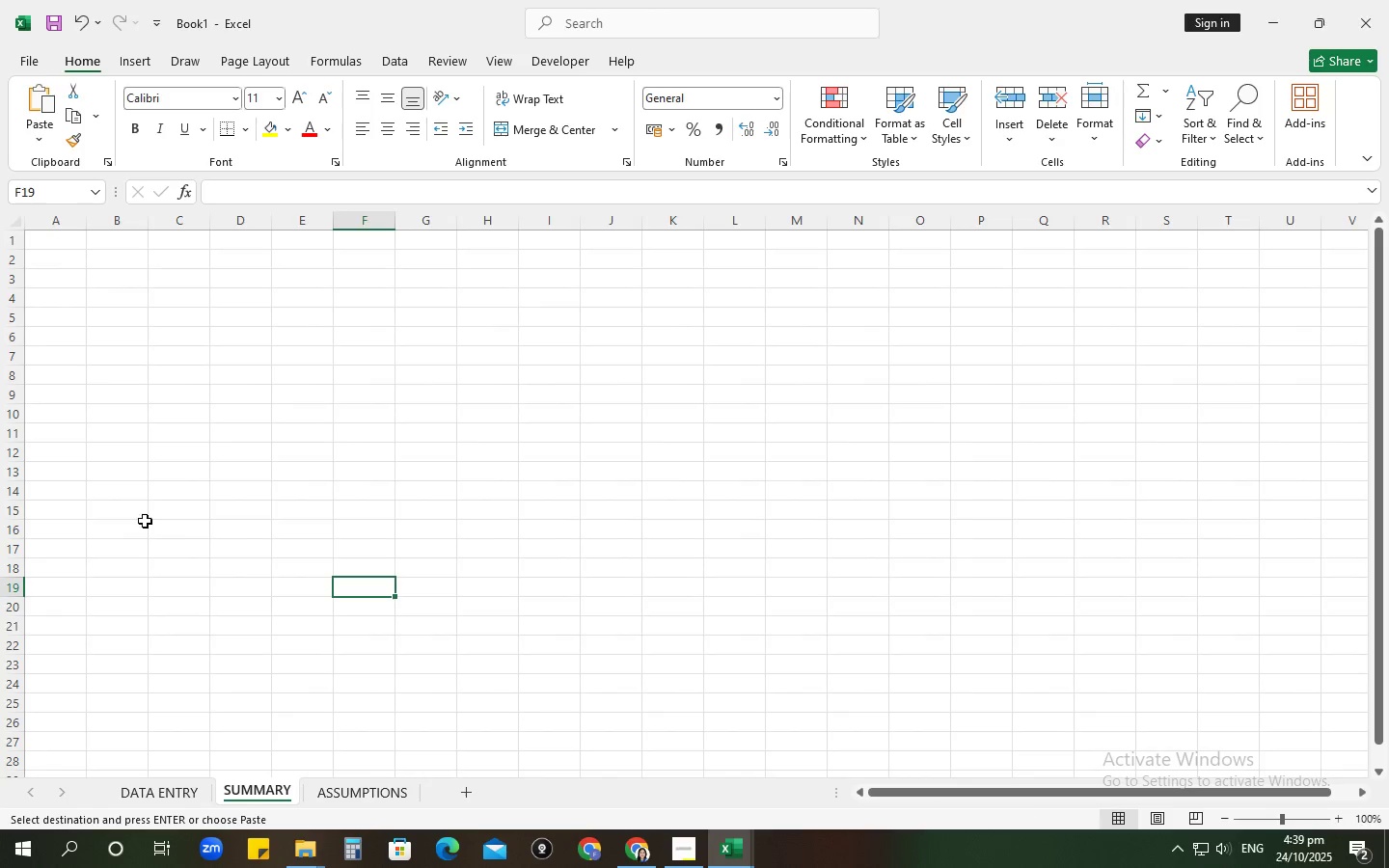 
hold_key(key=ControlLeft, duration=0.41)
 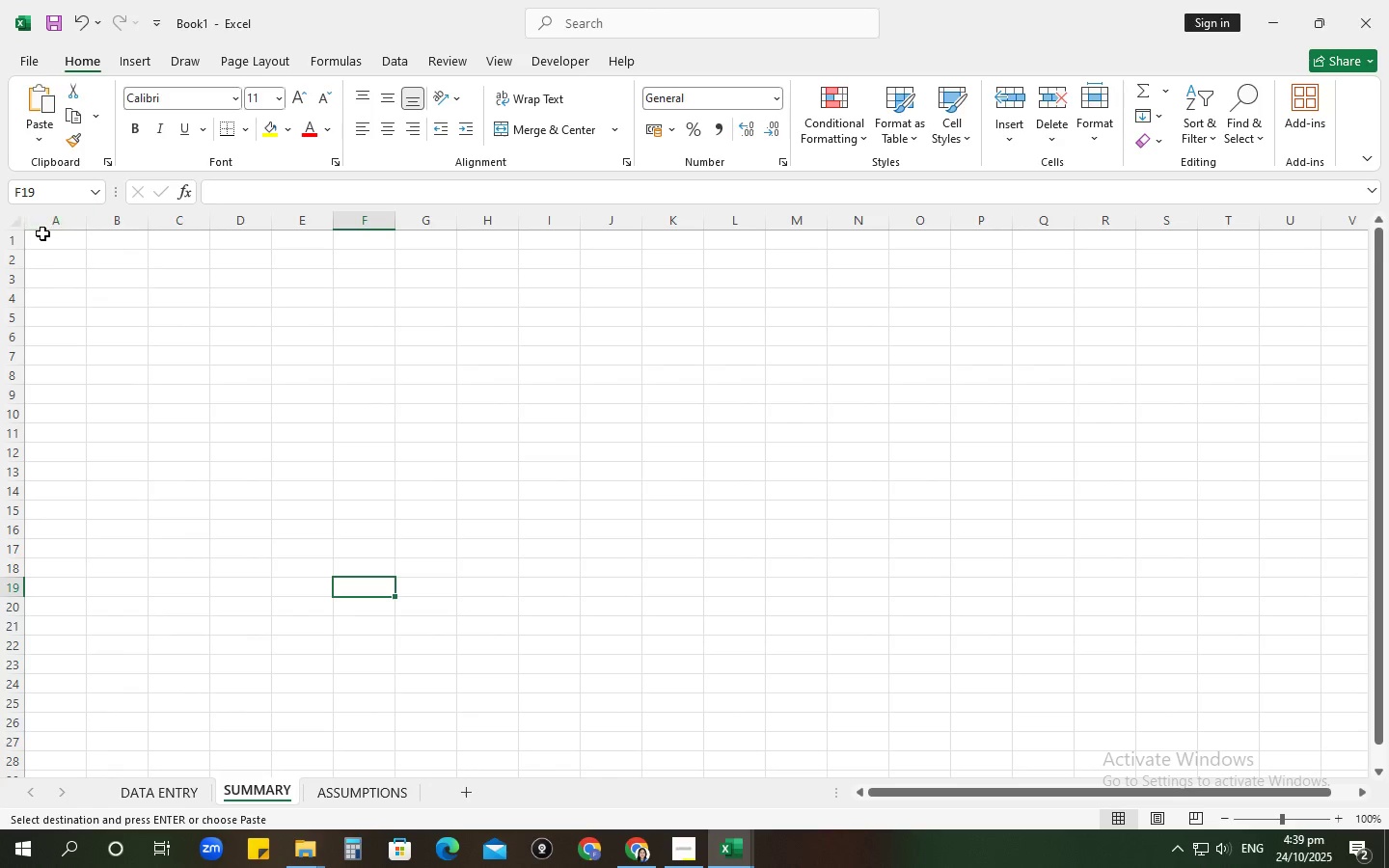 
left_click([43, 233])
 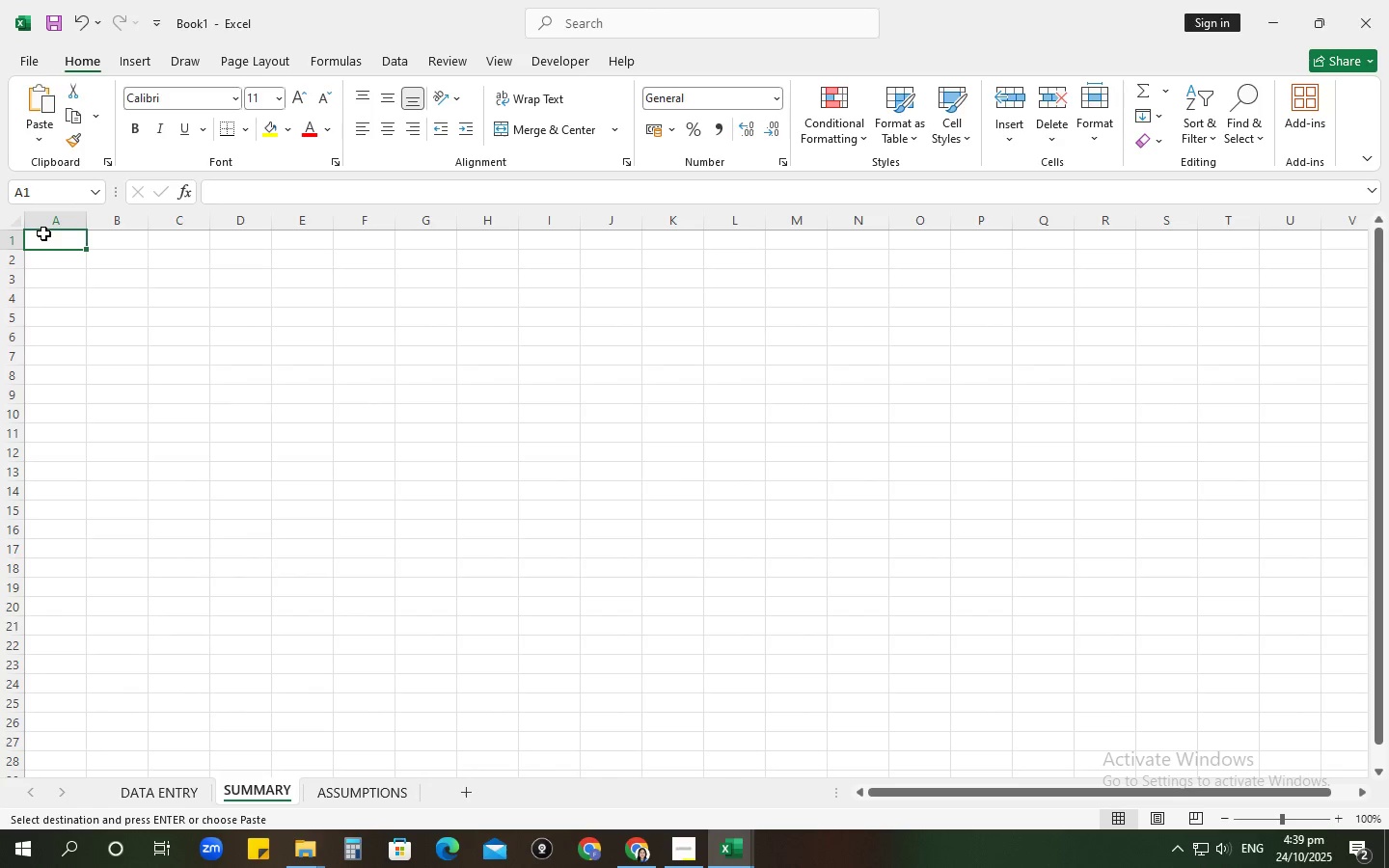 
key(Control+V)
 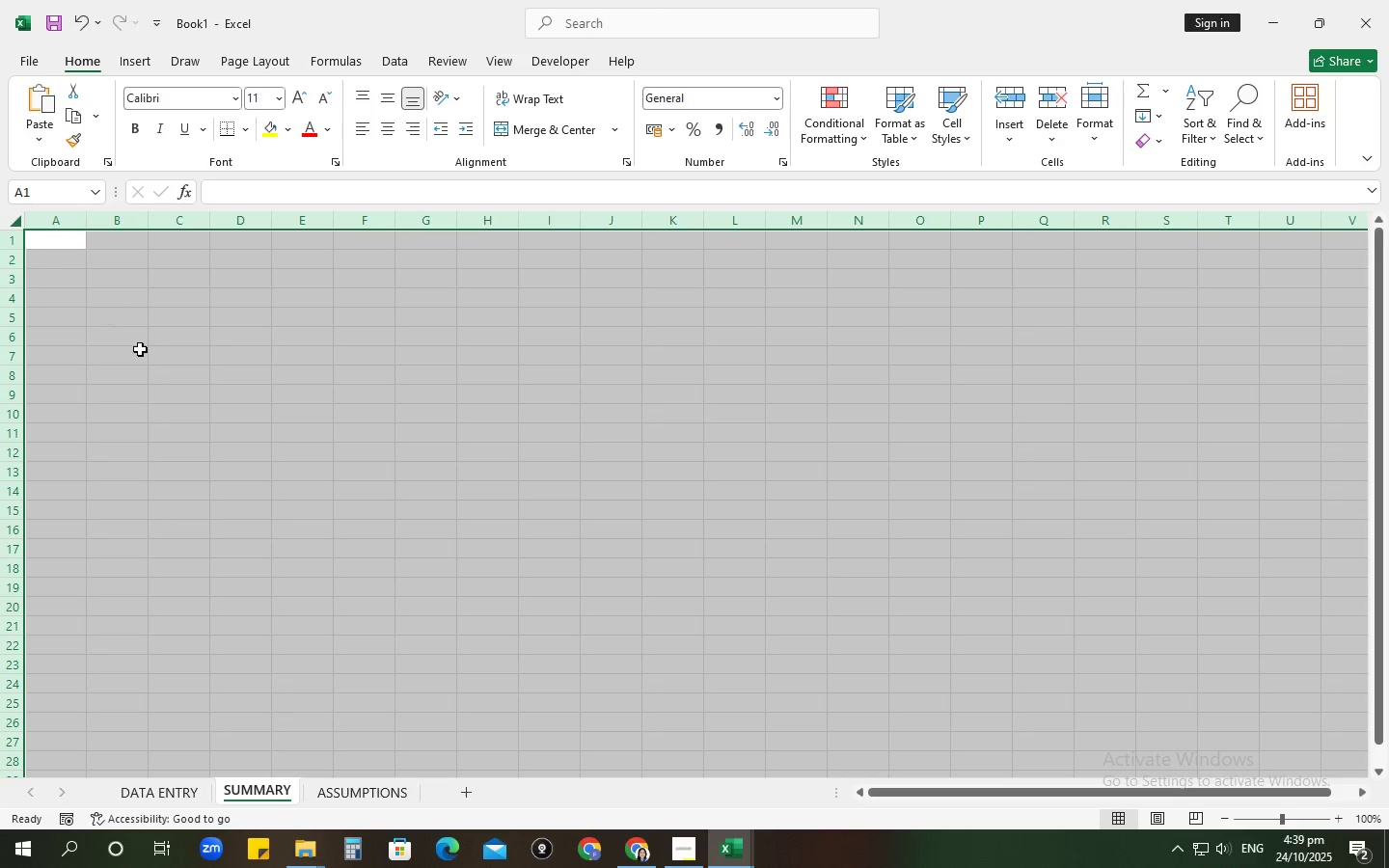 
scroll: coordinate [156, 366], scroll_direction: up, amount: 6.0
 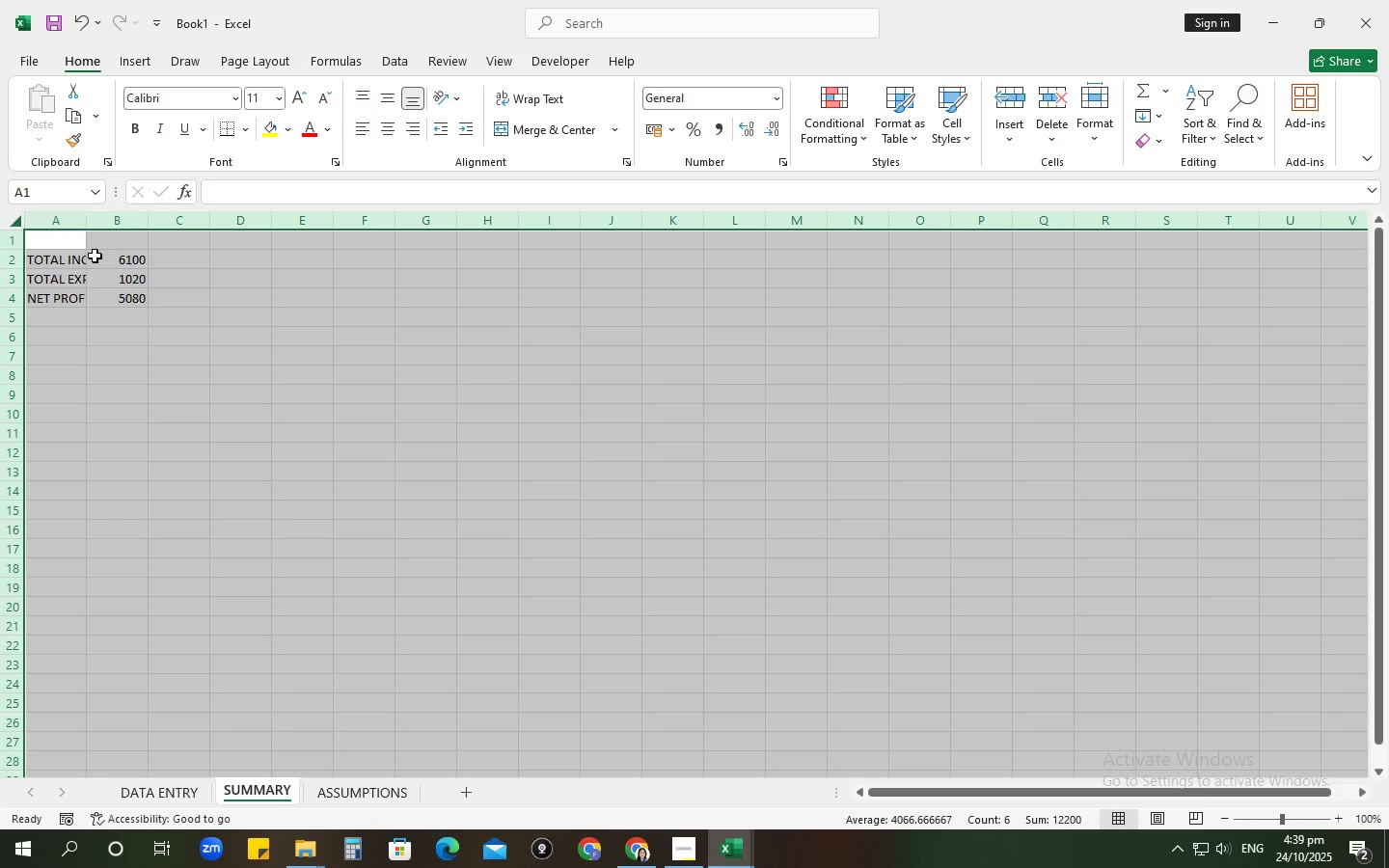 
left_click([94, 256])
 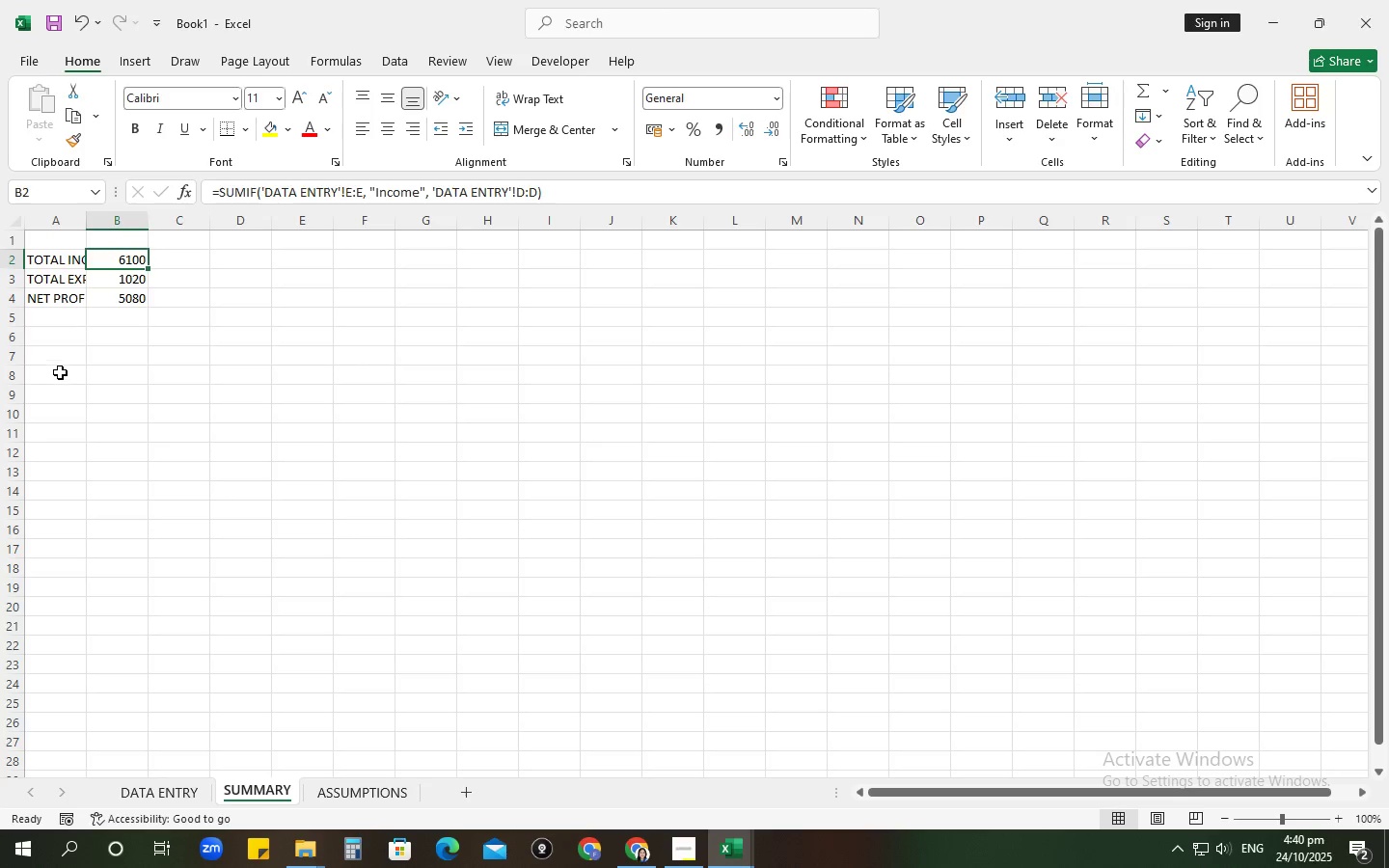 
left_click([60, 372])
 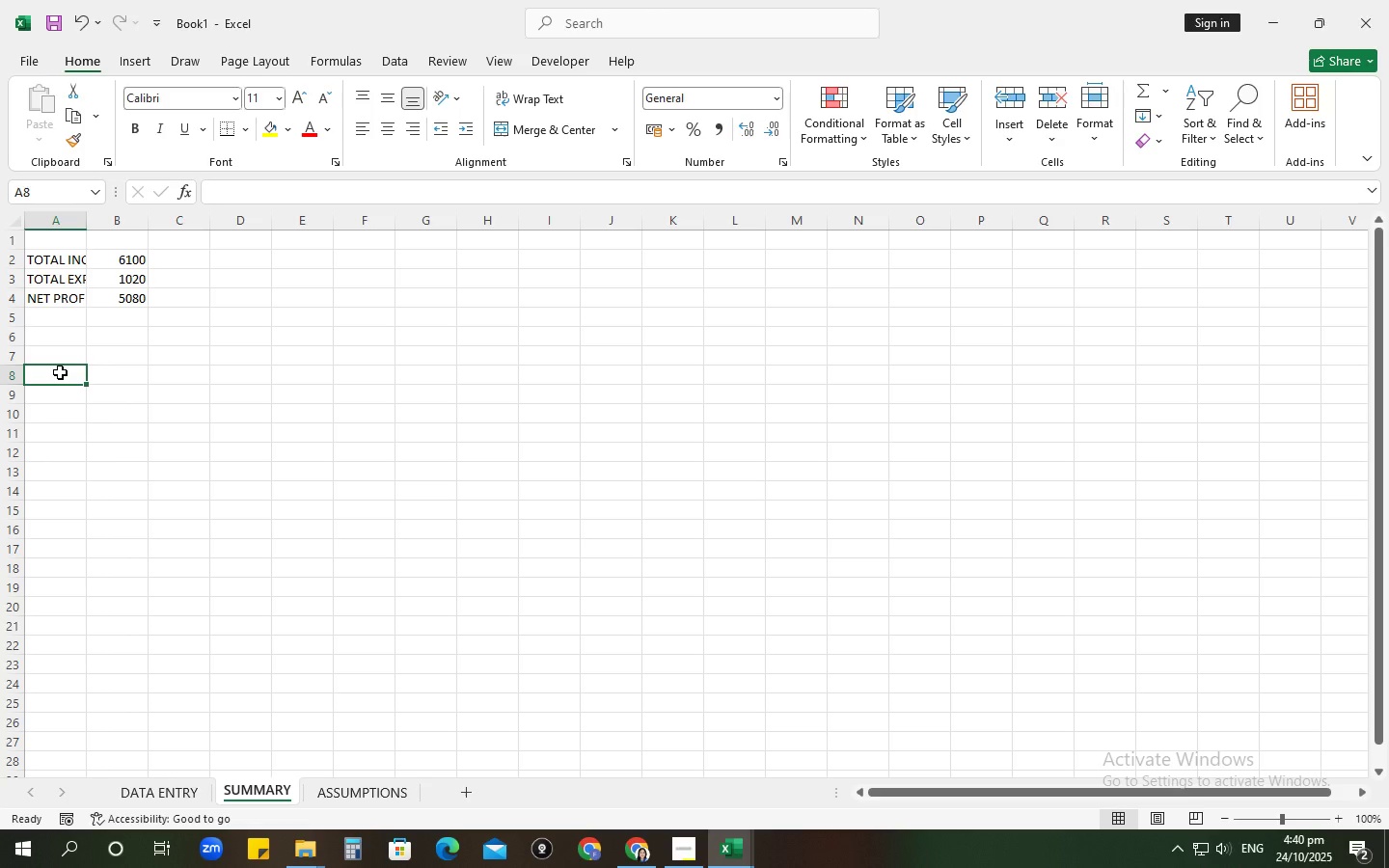 
type(Consulting)
 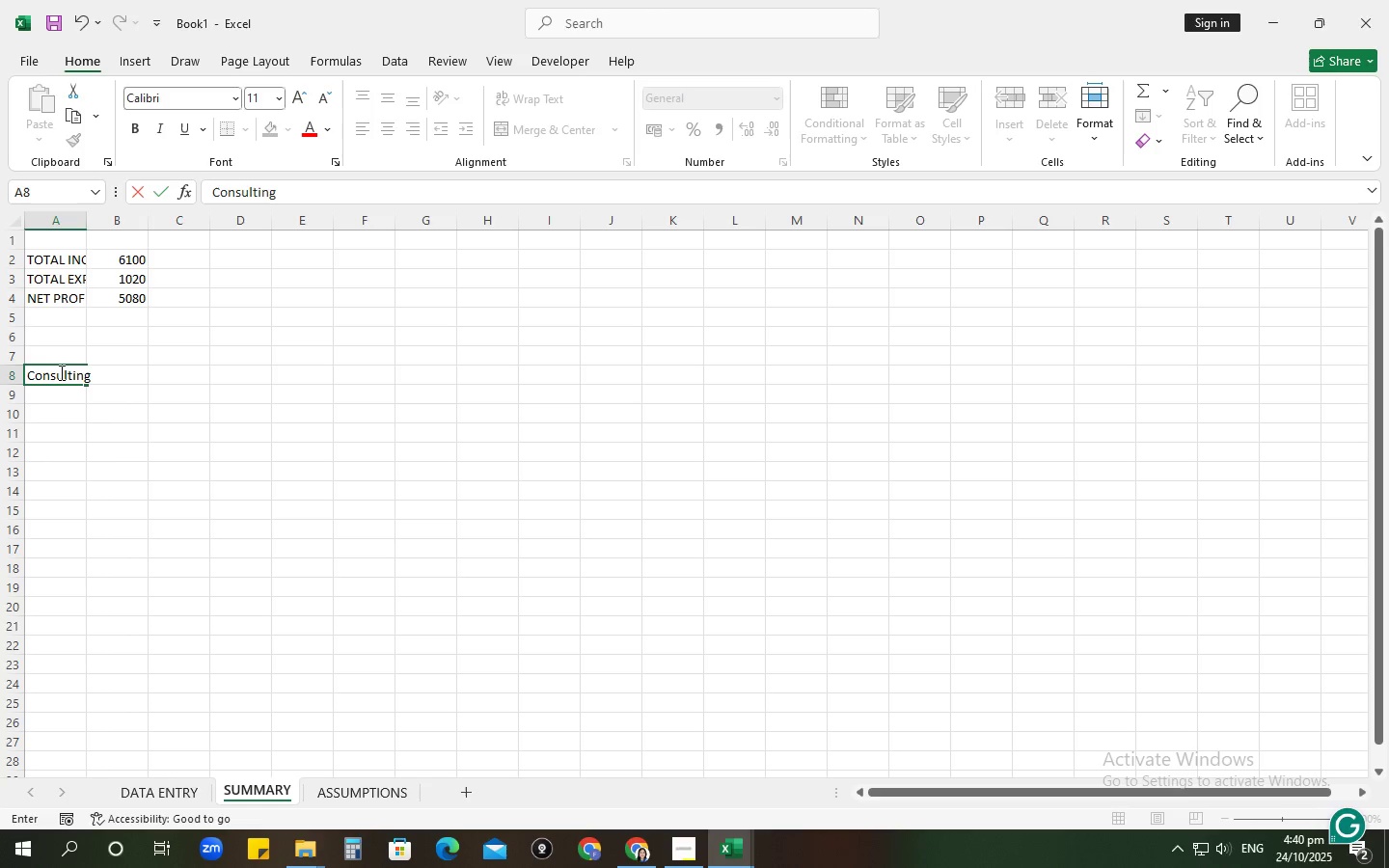 
key(Enter)
 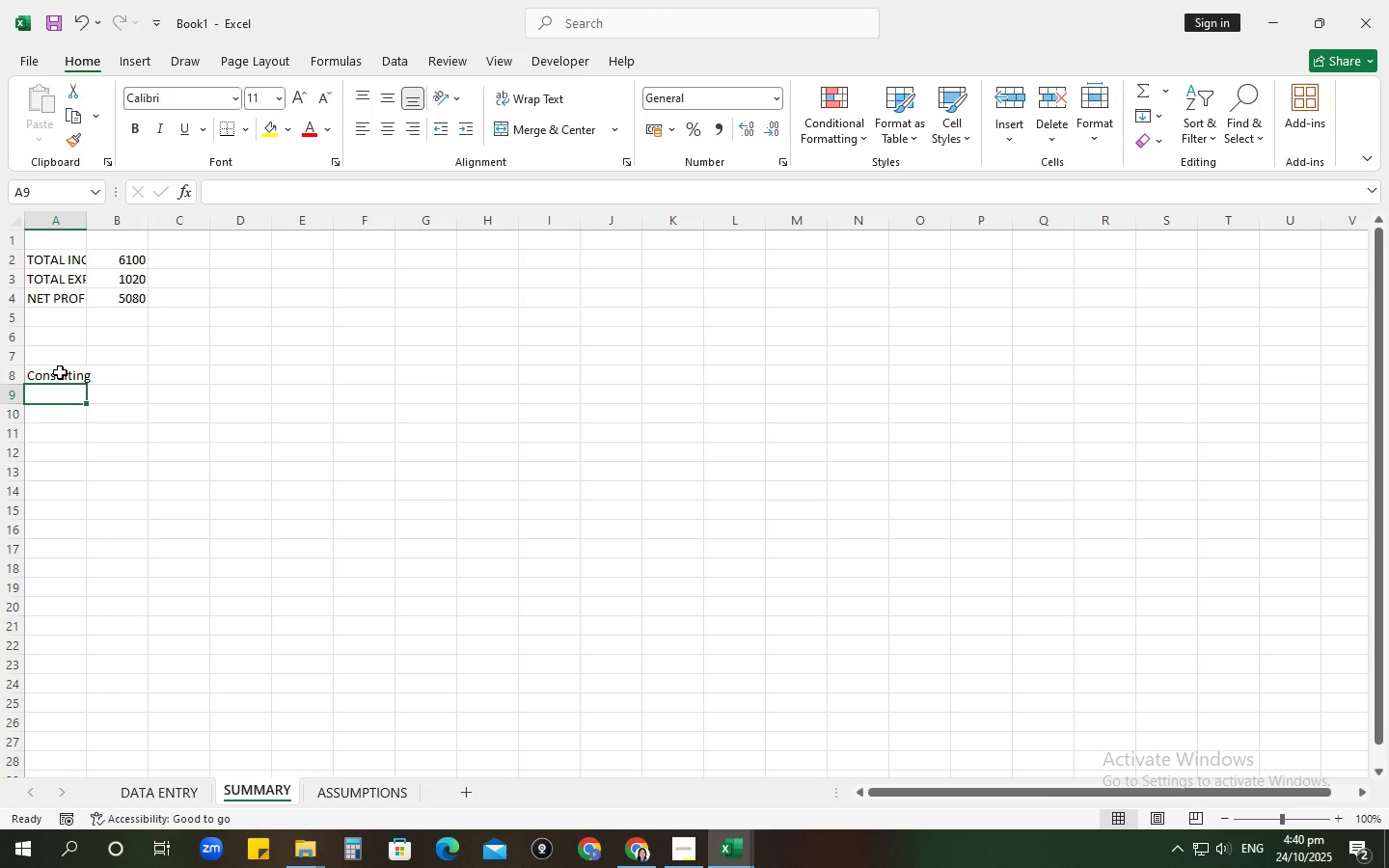 
type(Design)
 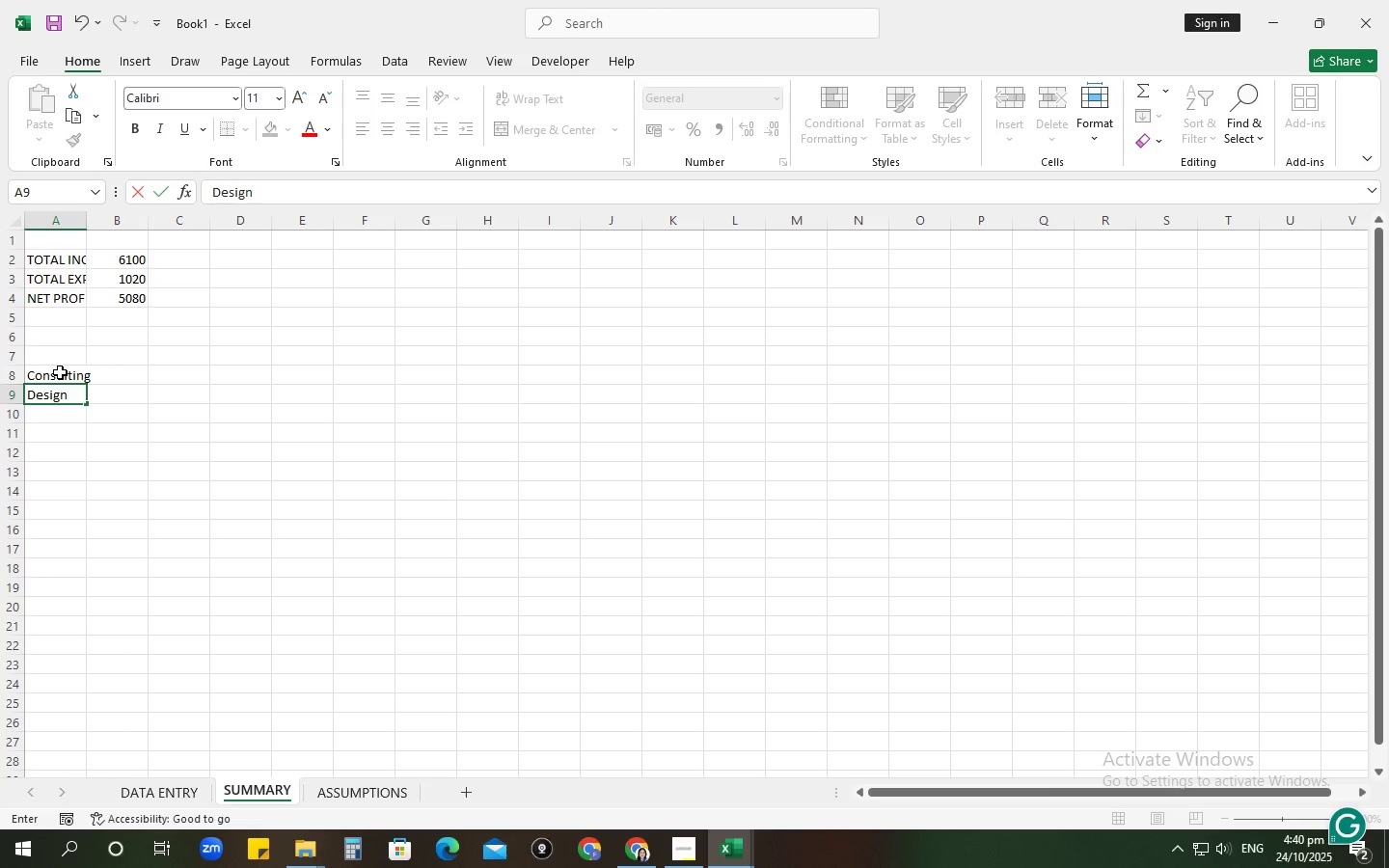 
key(Enter)
 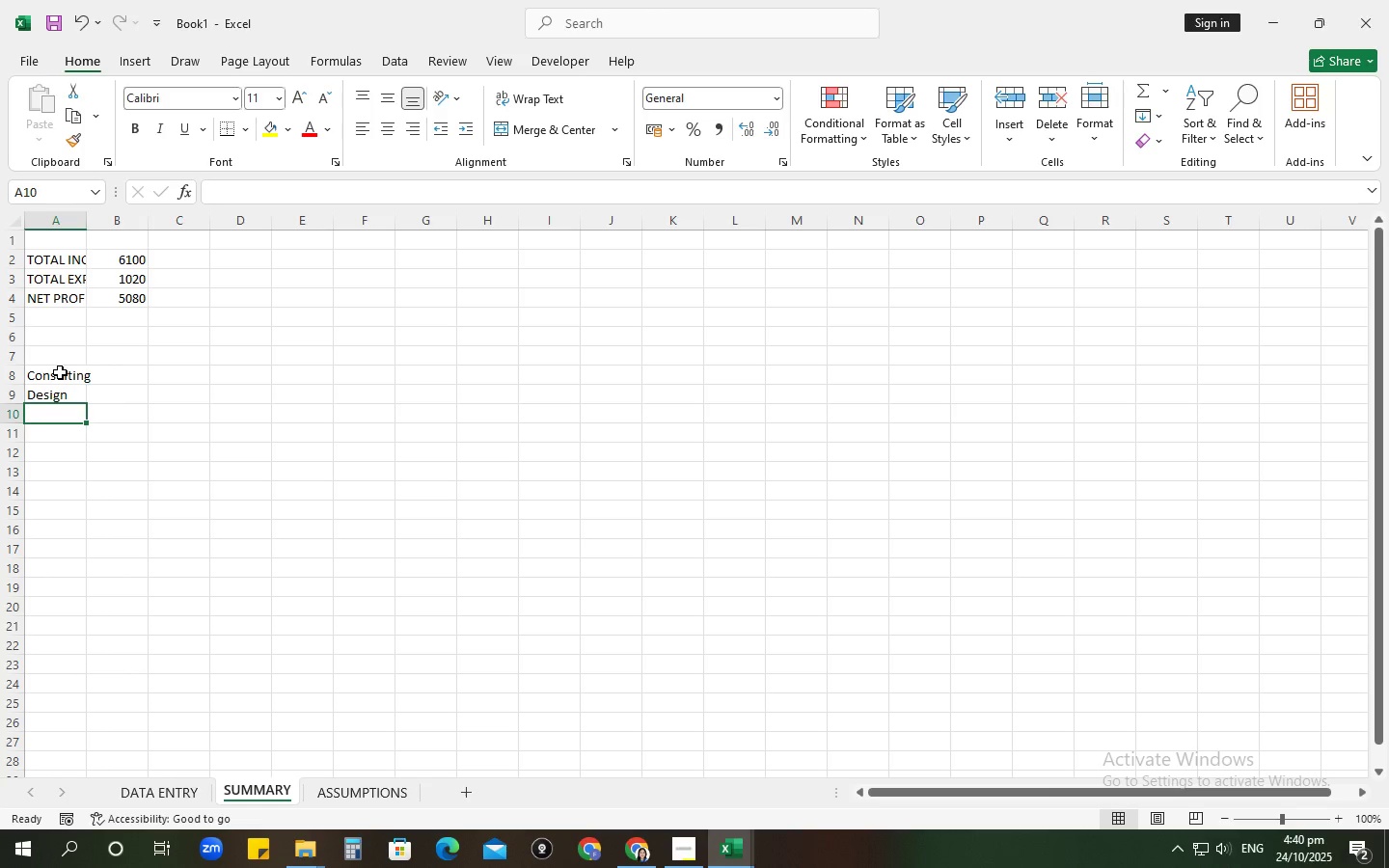 
type(Marketing)
 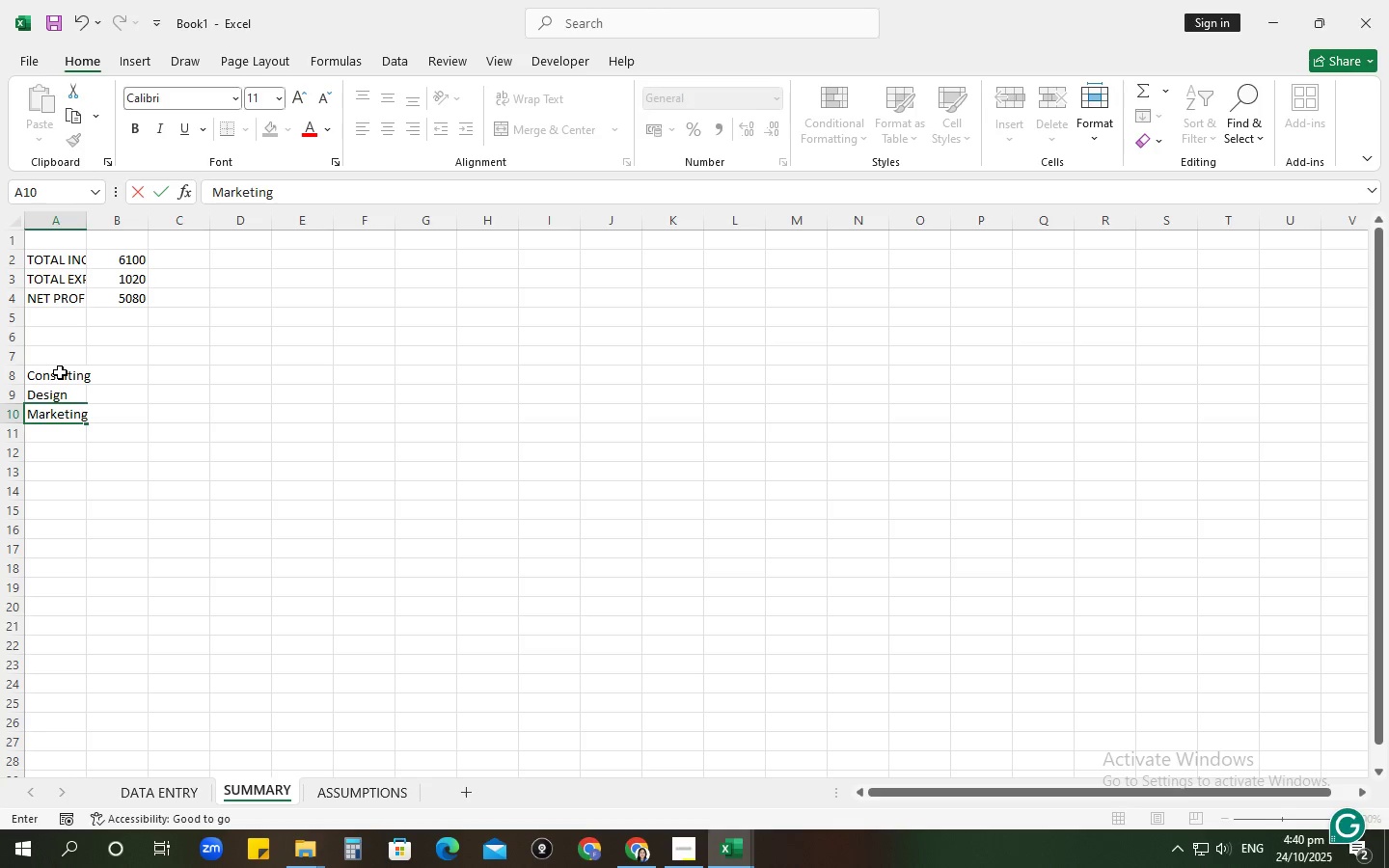 
key(Enter)
 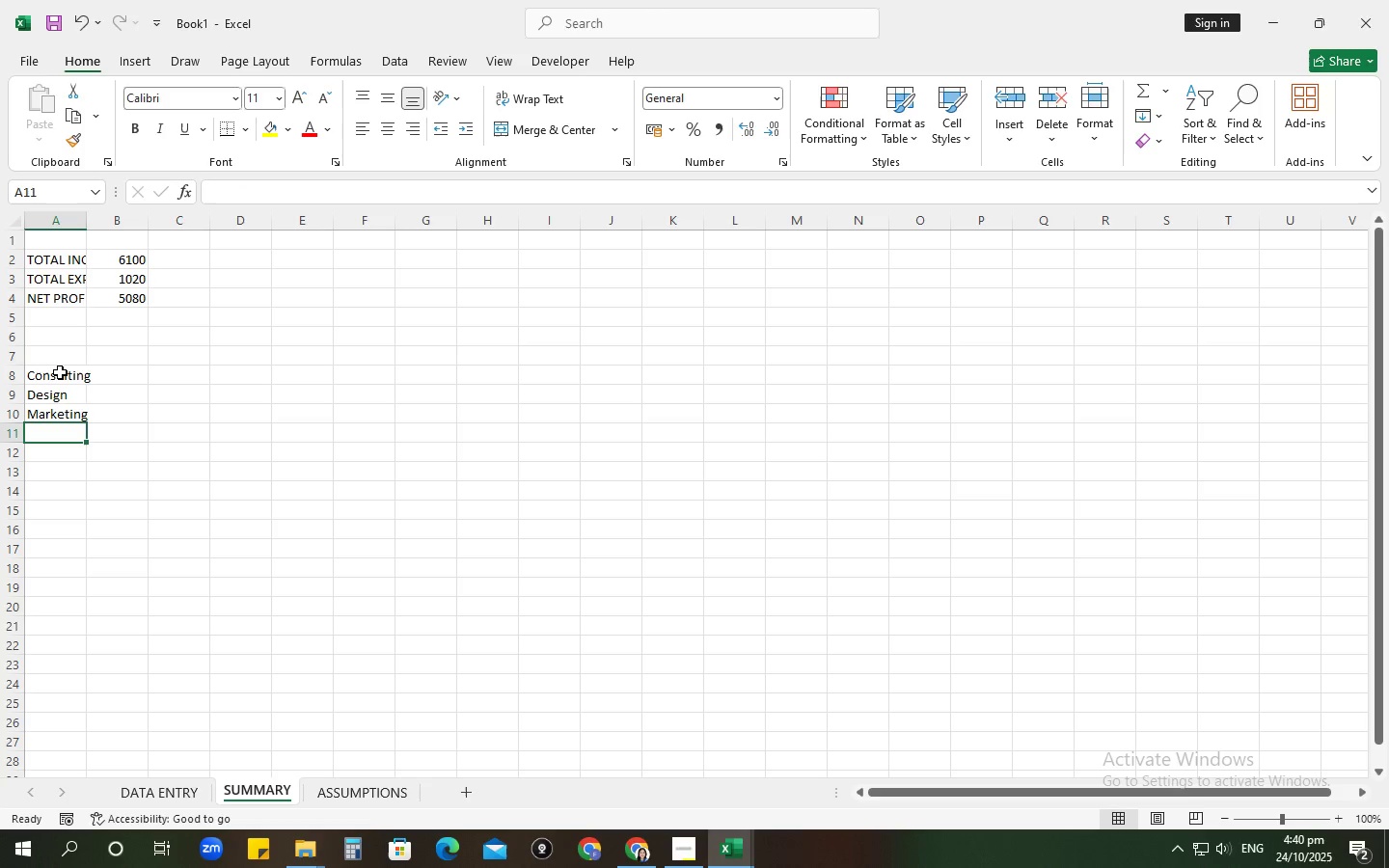 
type(Utilities)
 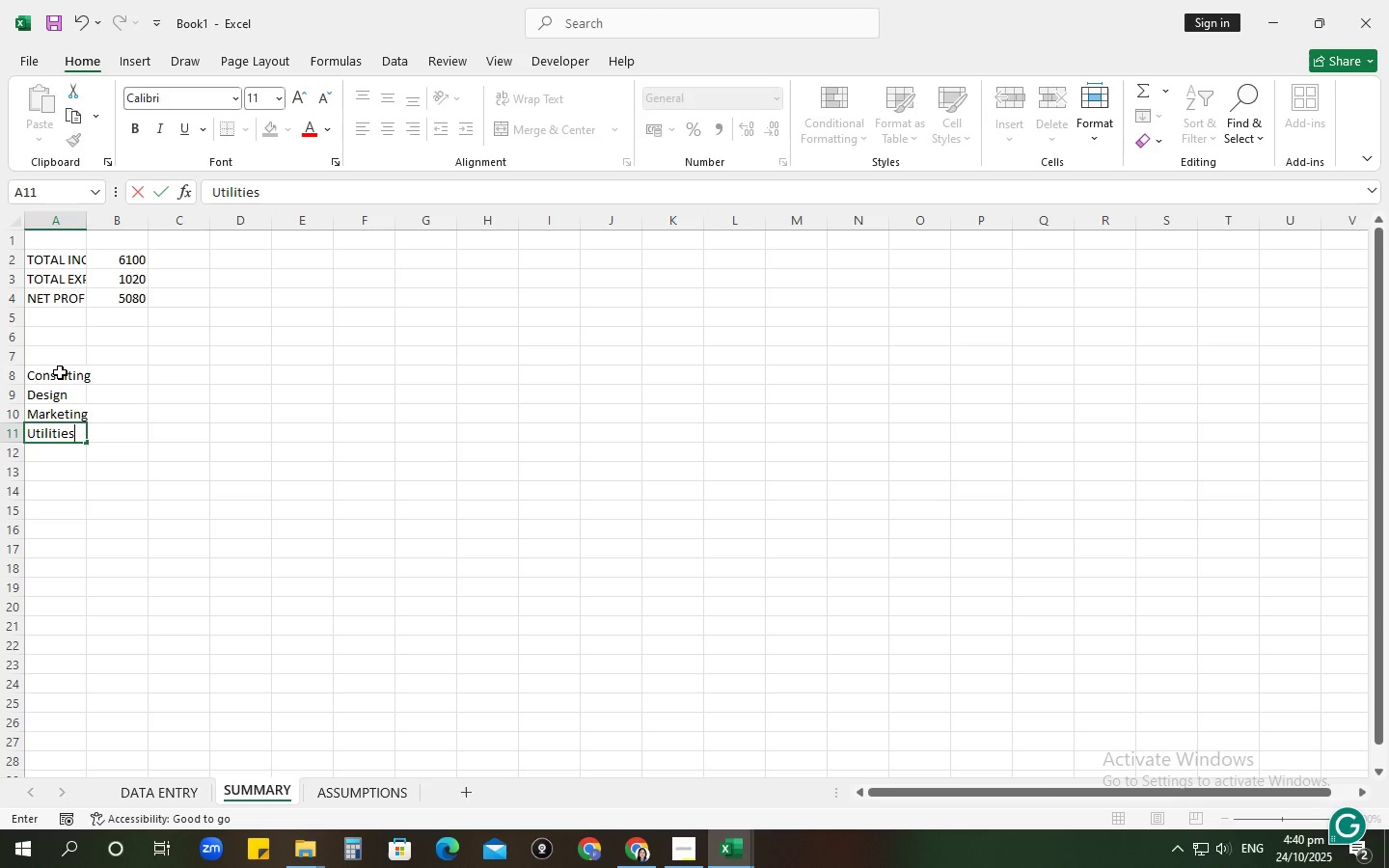 
key(Enter)
 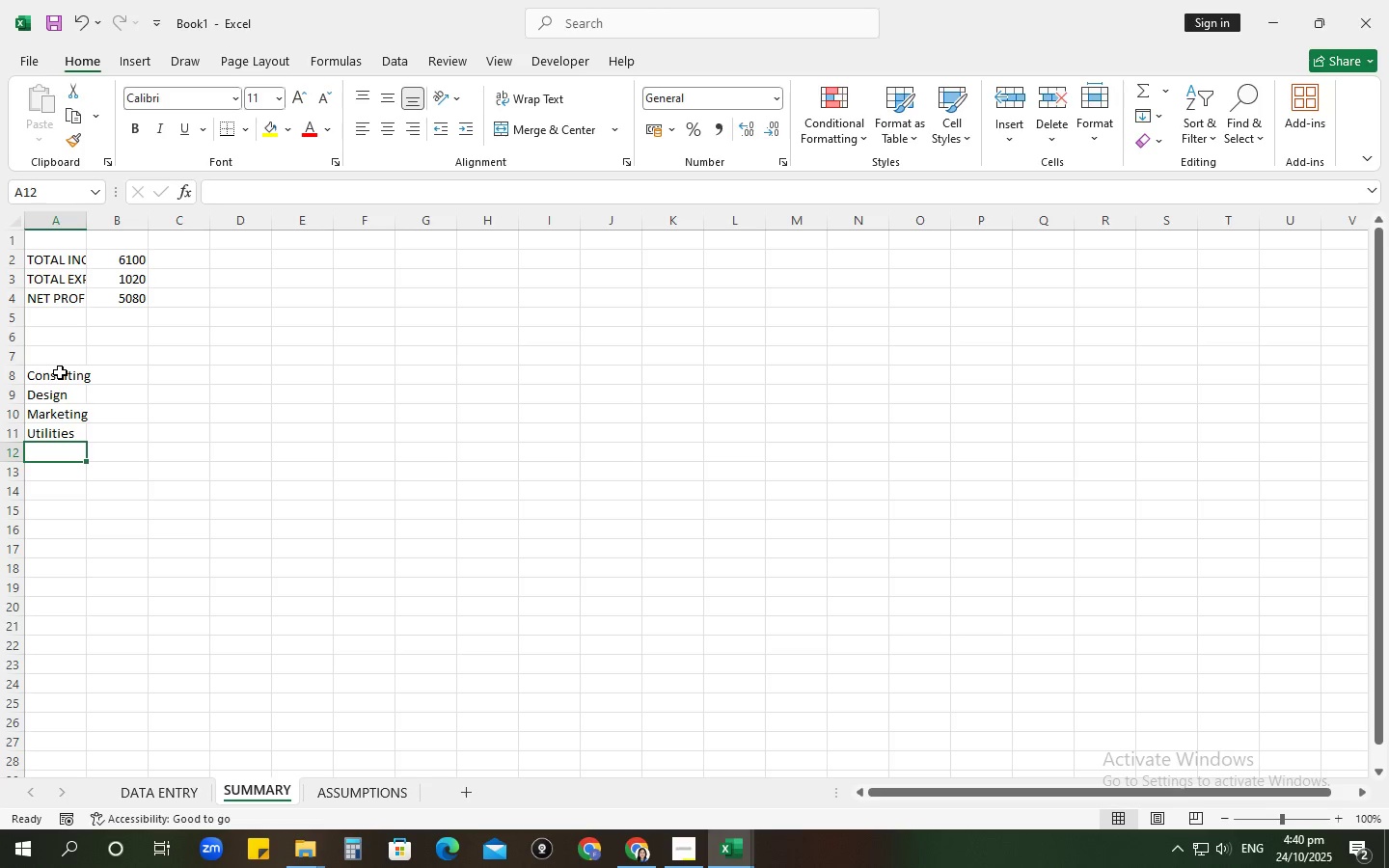 
type(Supplies)
 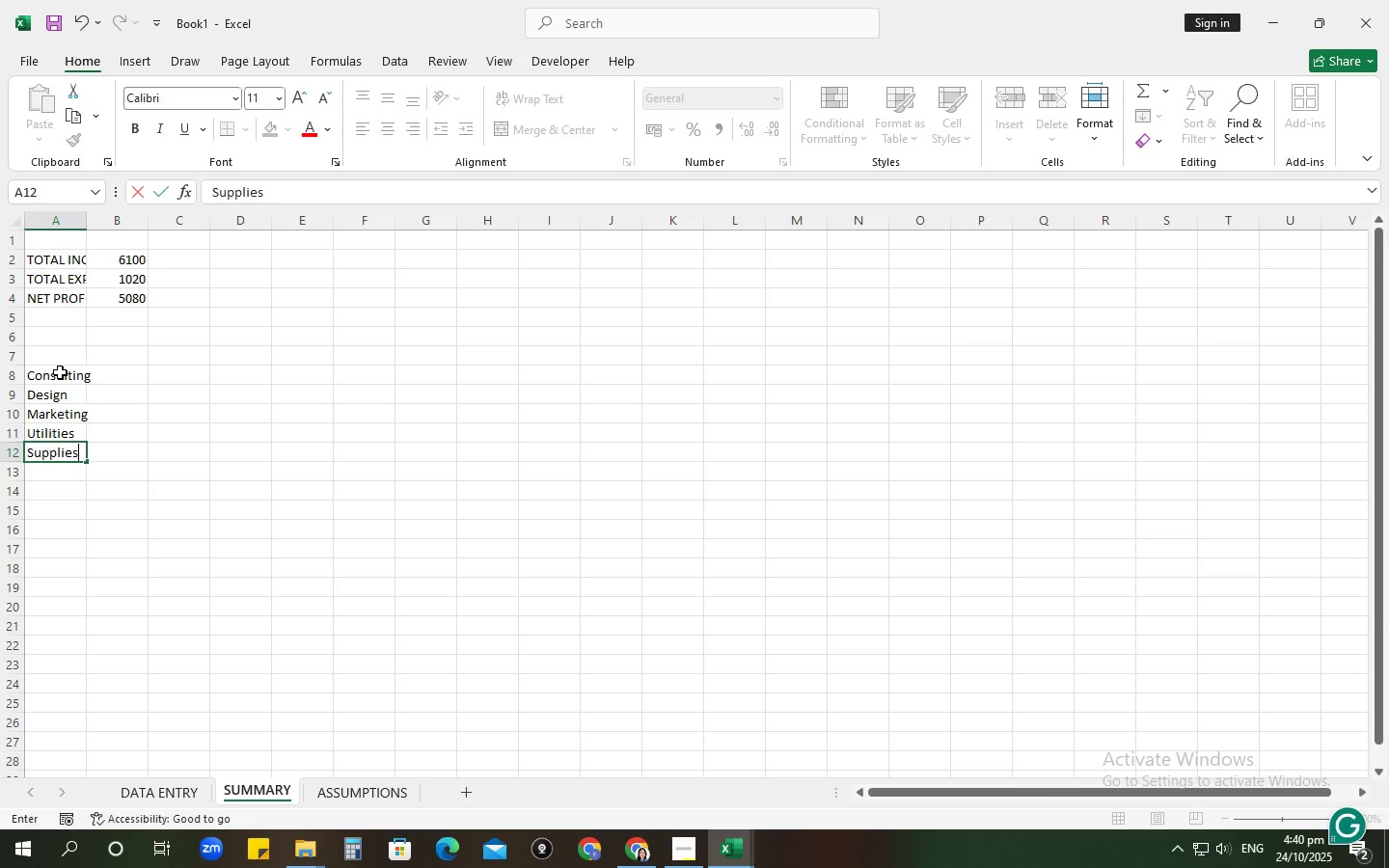 
key(Enter)
 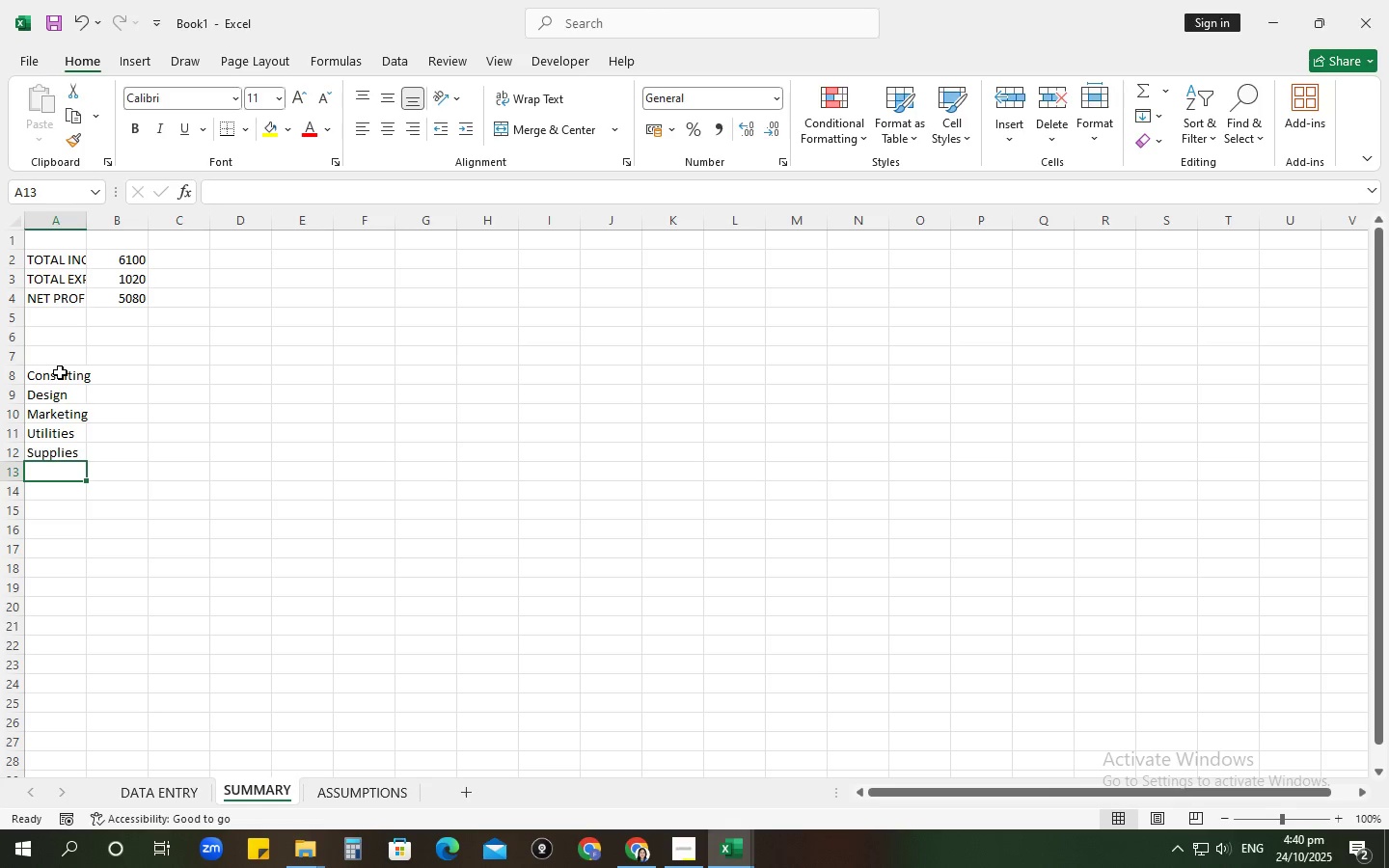 
type(Education)
 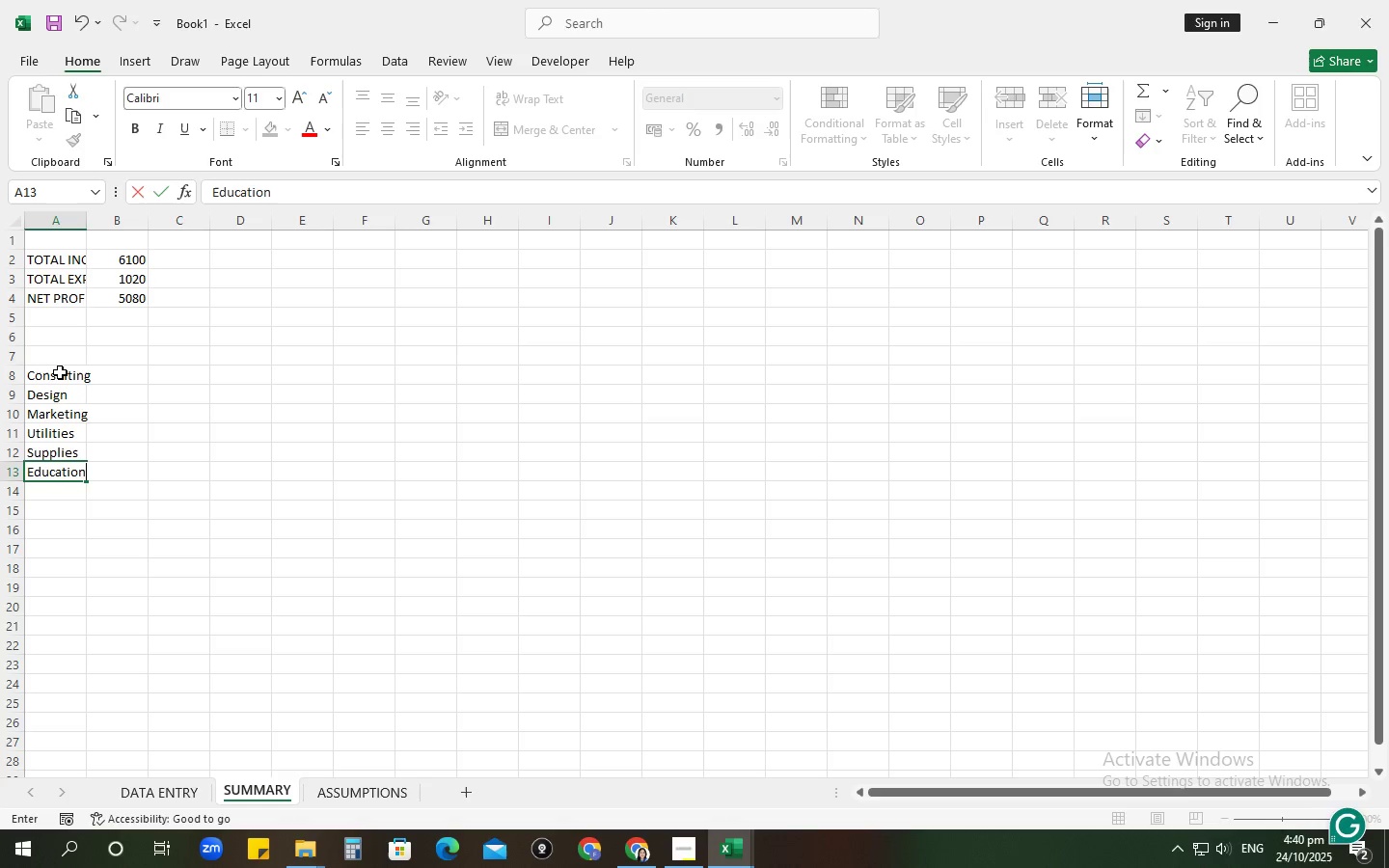 
key(Enter)
 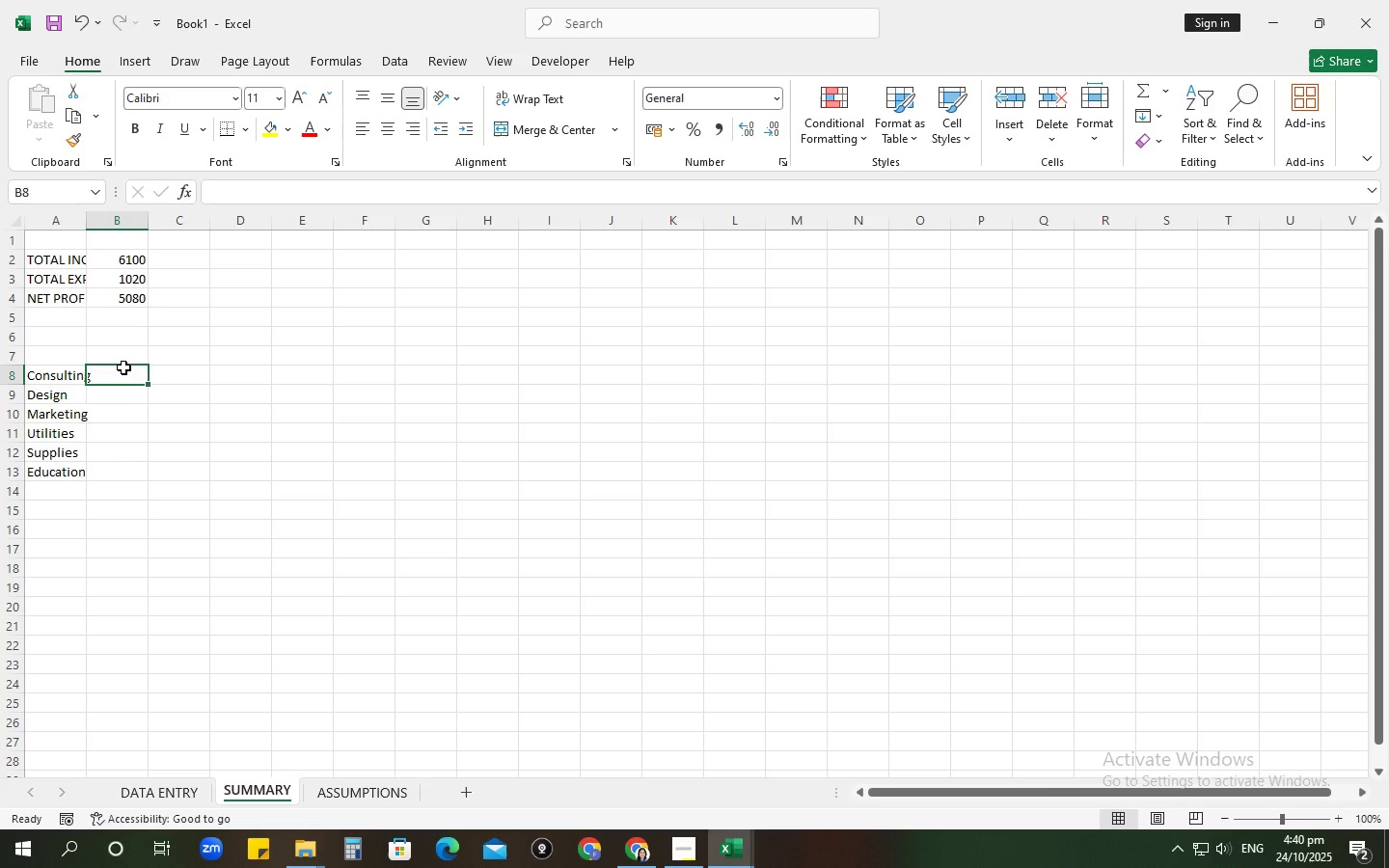 
type(=sum)
key(Backspace)
key(Backspace)
key(Backspace)
key(Backspace)
type(=SUMIFS()
 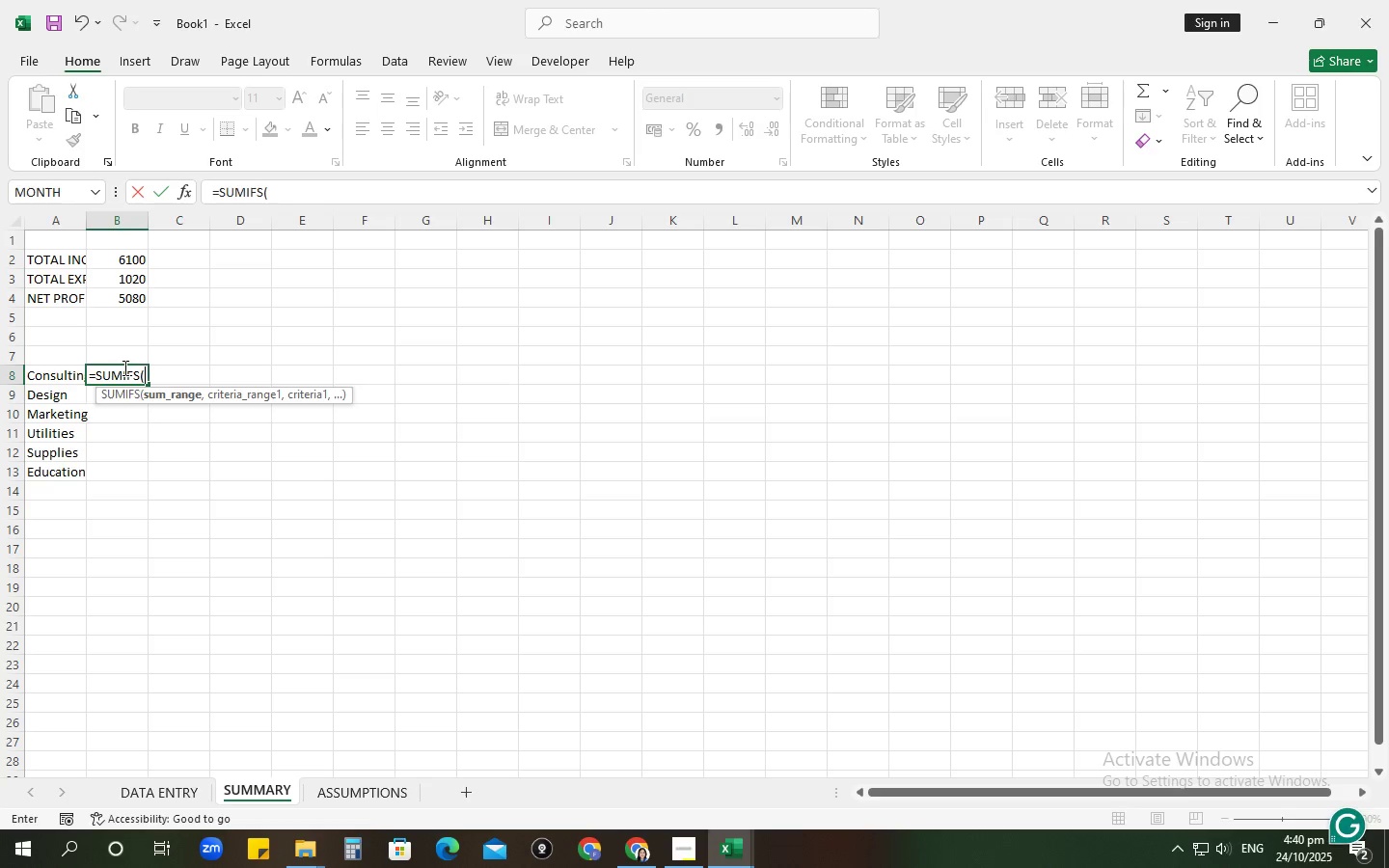 
left_click([172, 798])
 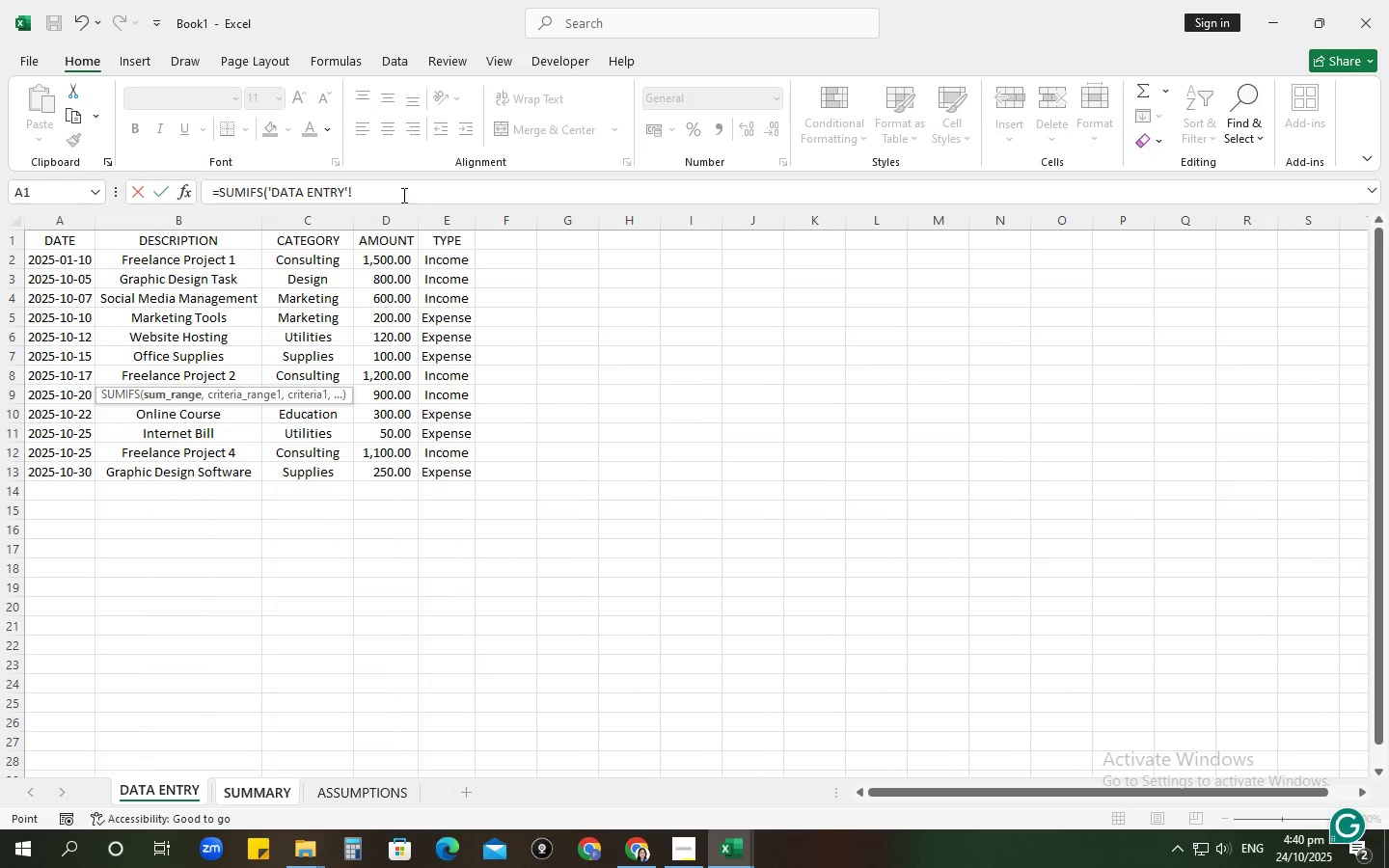 
left_click([402, 194])
 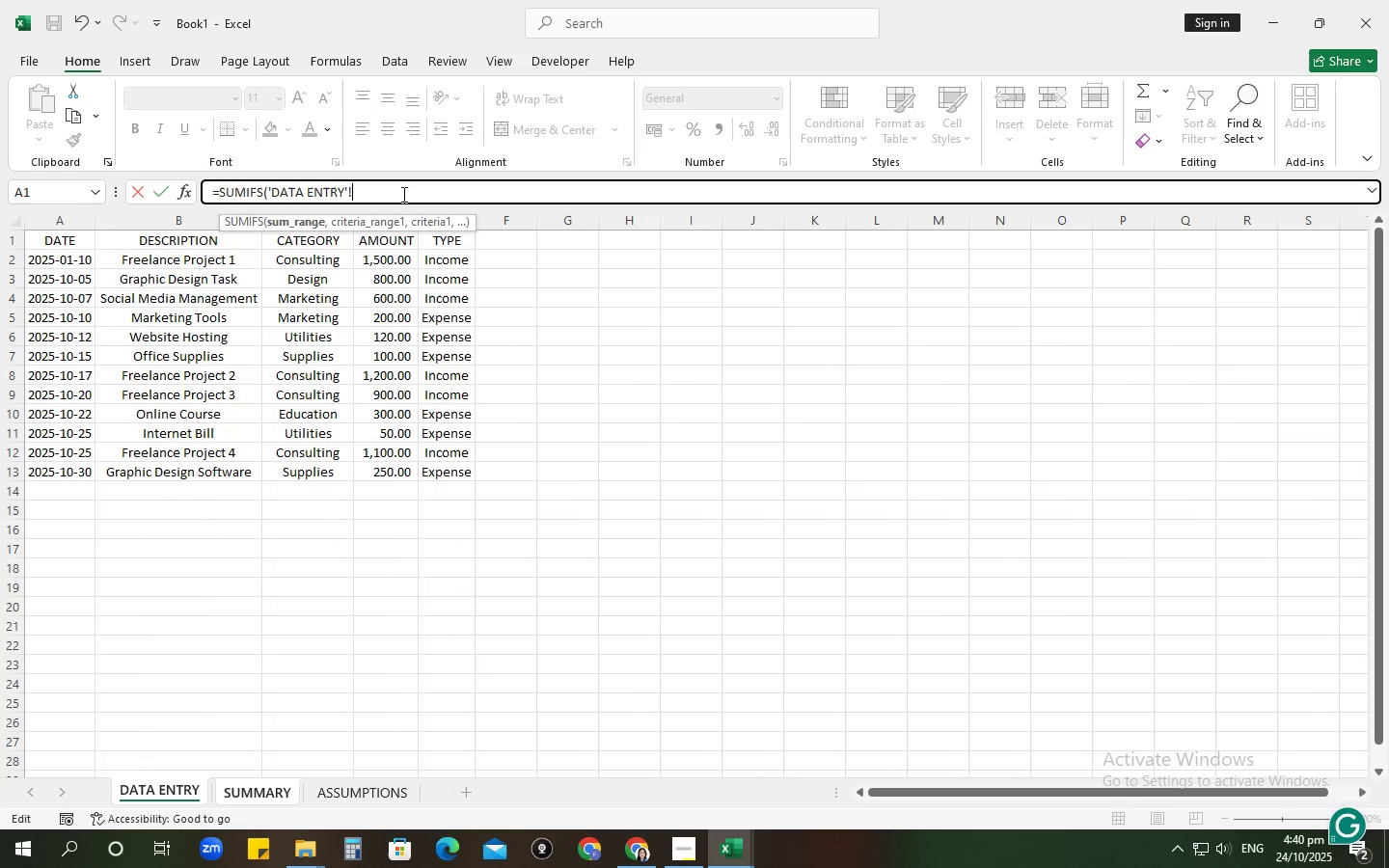 
type(C)
key(Backspace)
type(c:c, "C)
key(Backspace)
type(cO)
key(Backspace)
type(ONSULTING", )
 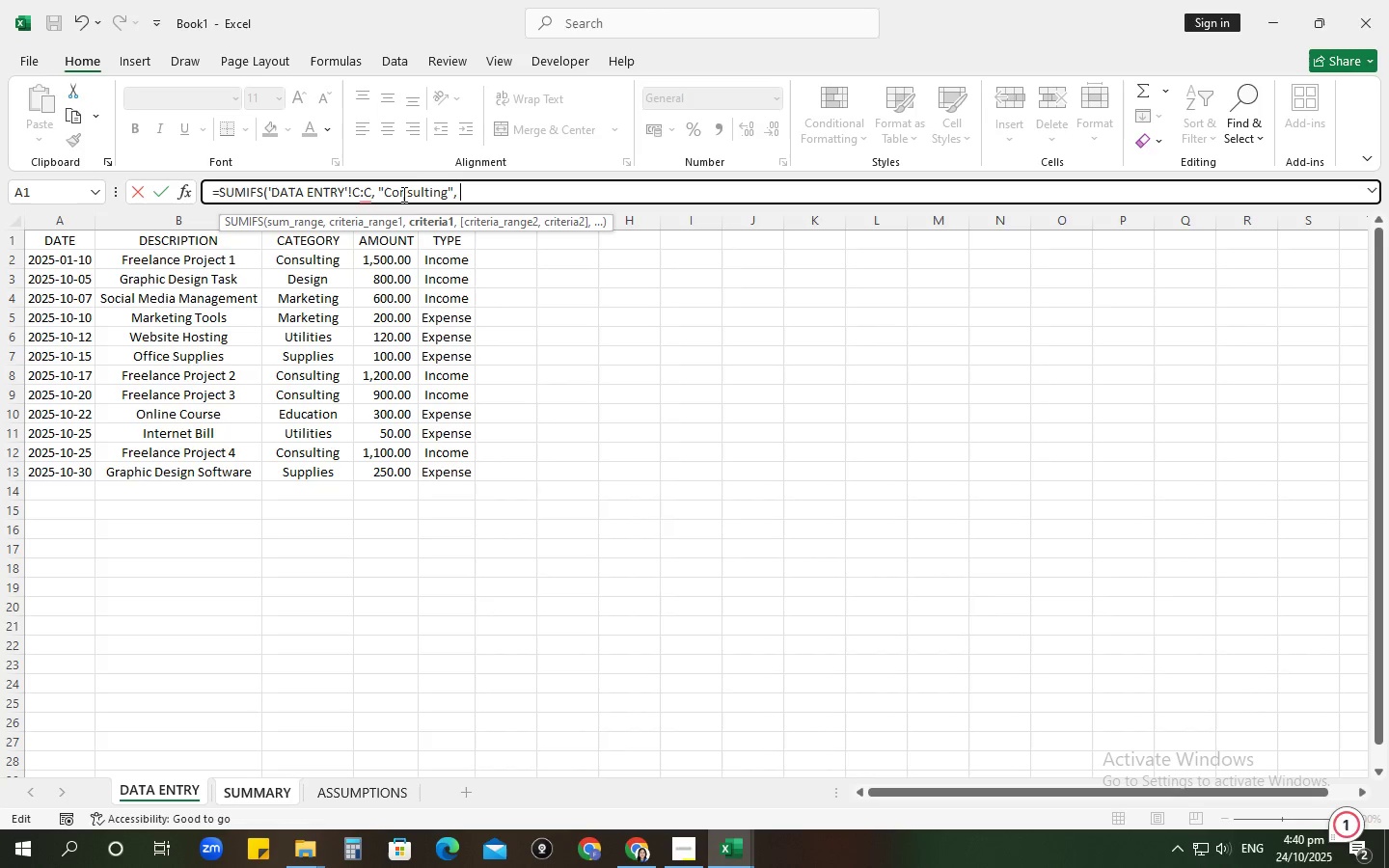 
wait(8.37)
 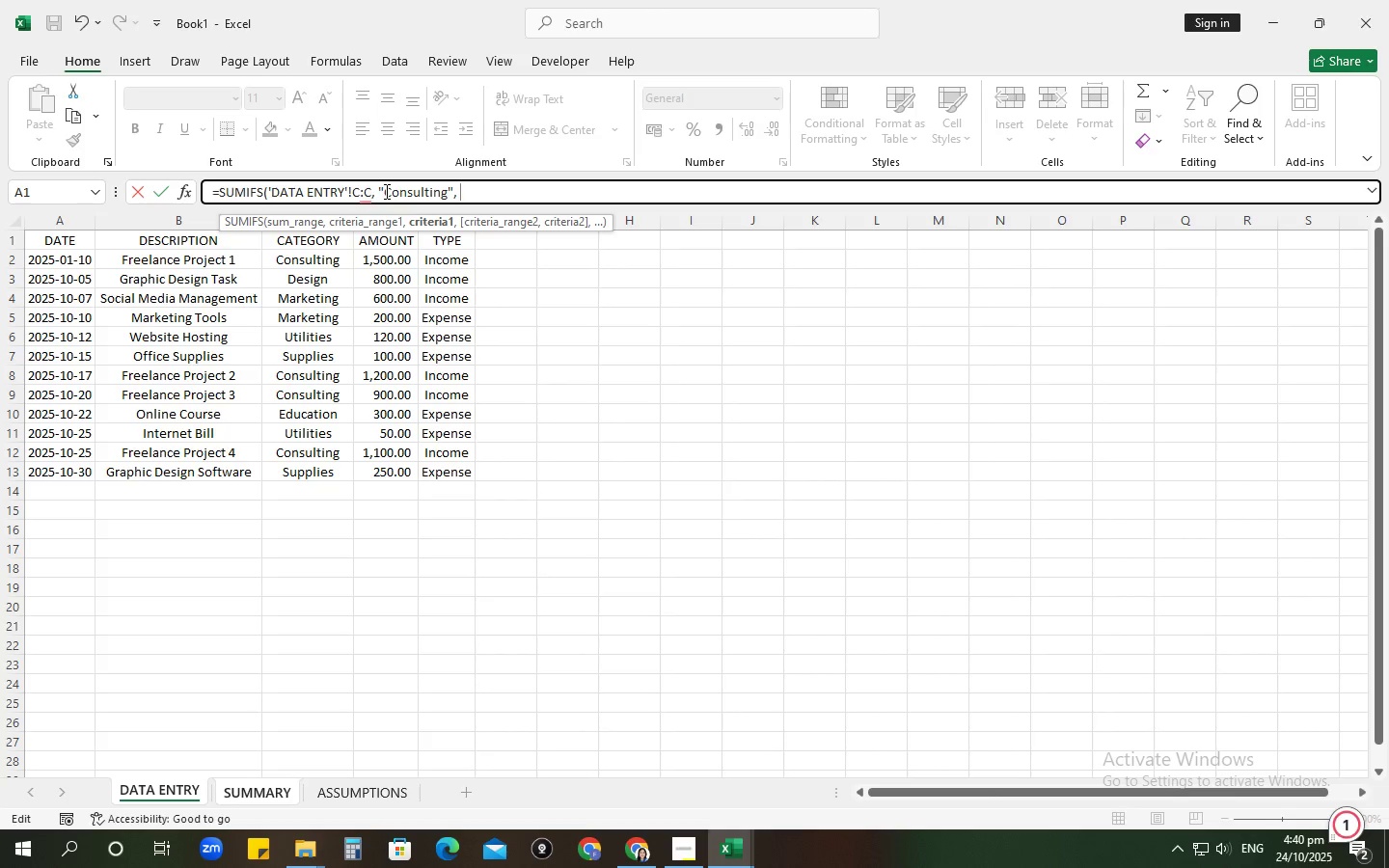 
left_click([181, 793])
 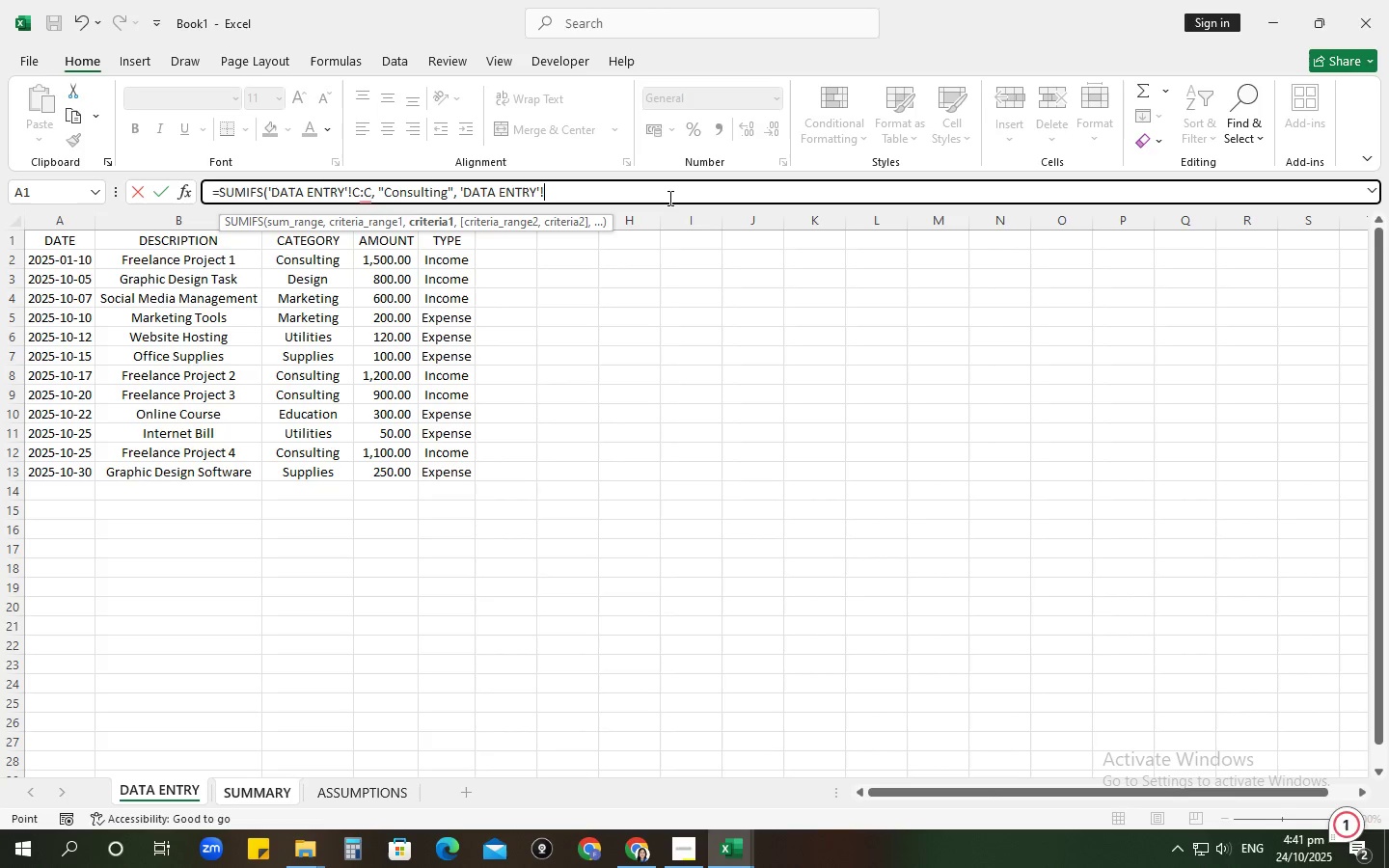 
wait(7.41)
 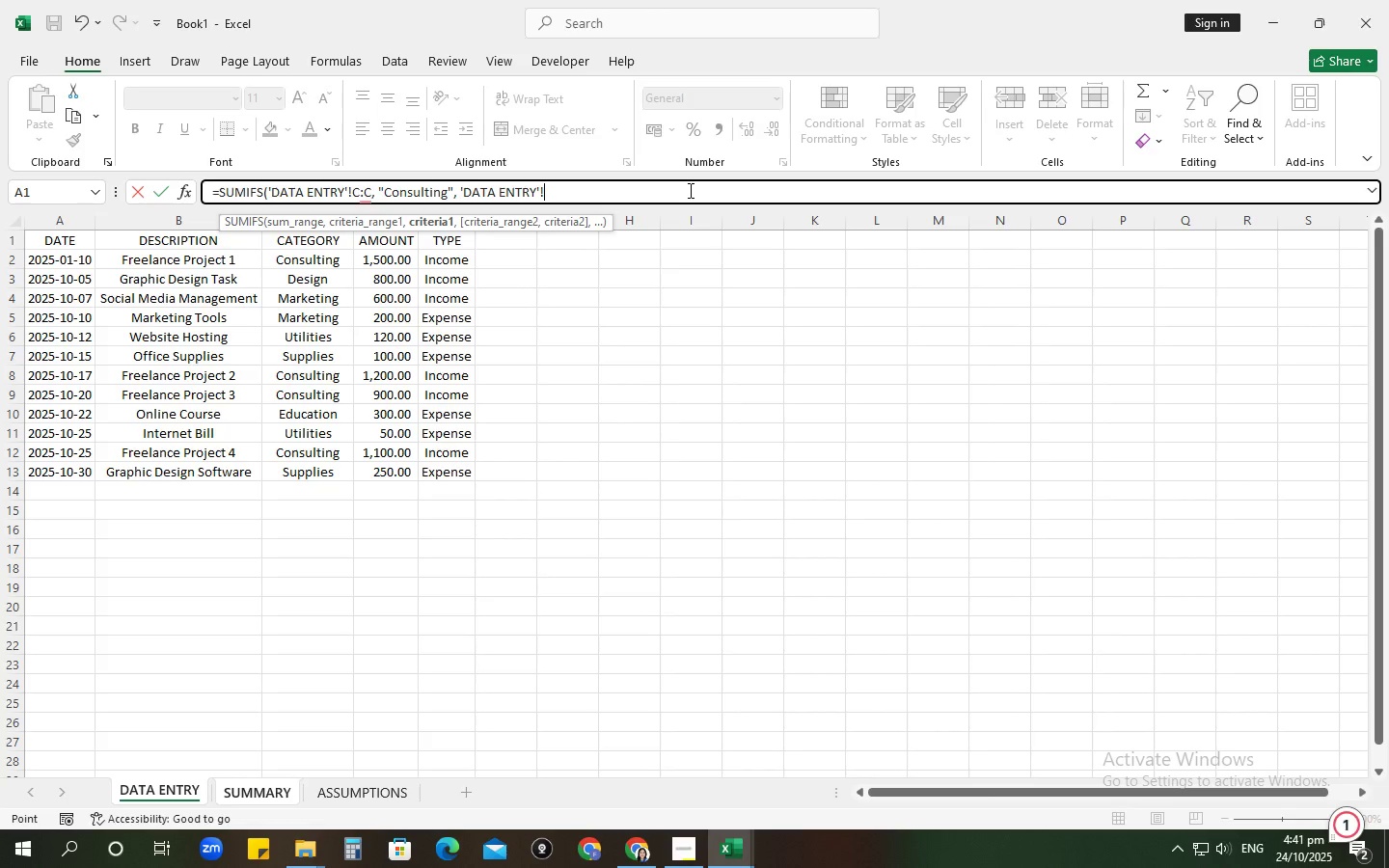 
scroll: coordinate [339, 353], scroll_direction: up, amount: 2.0
 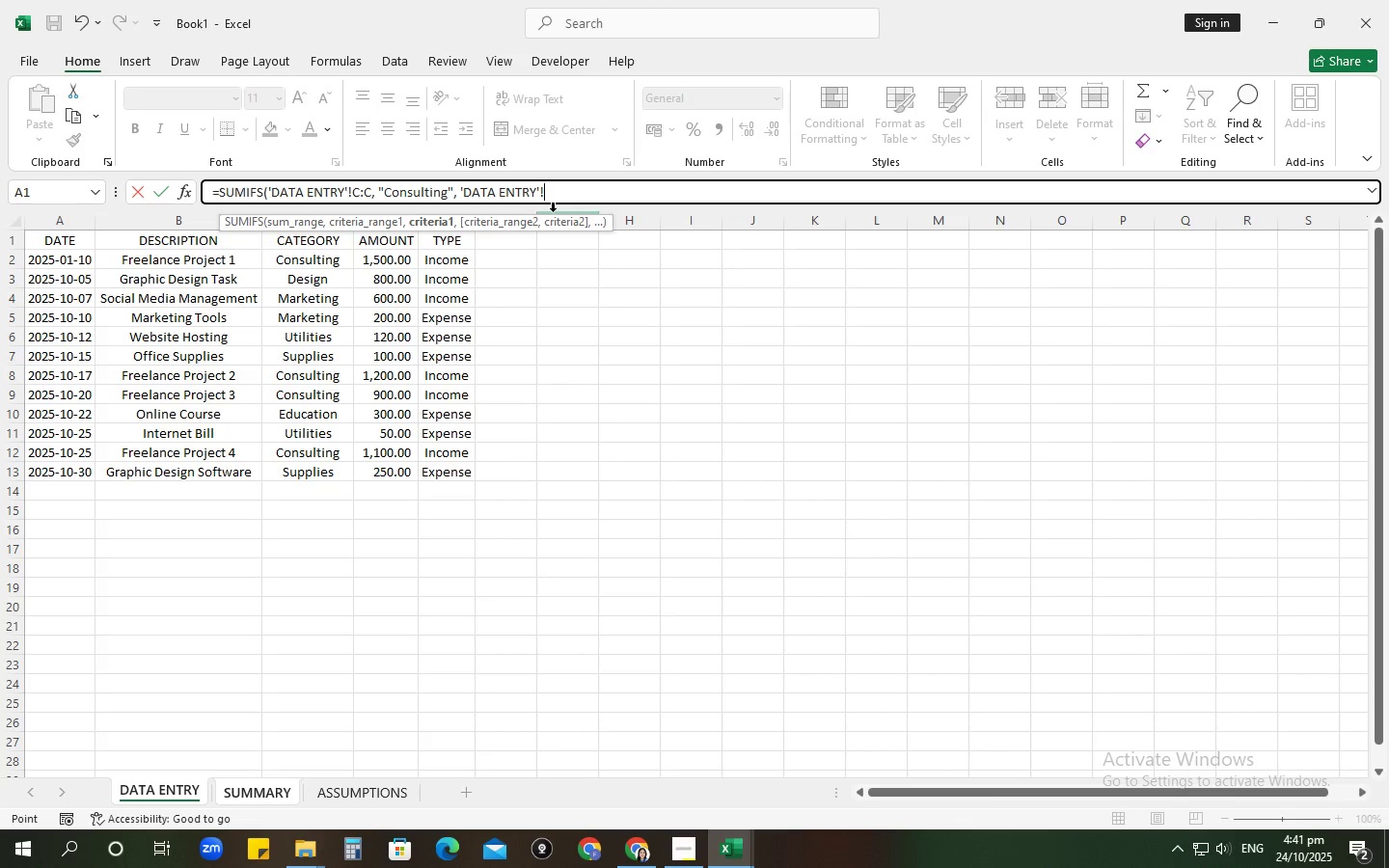 
type(d)
key(Backspace)
type(D:d)
key(Backspace)
type(D))
 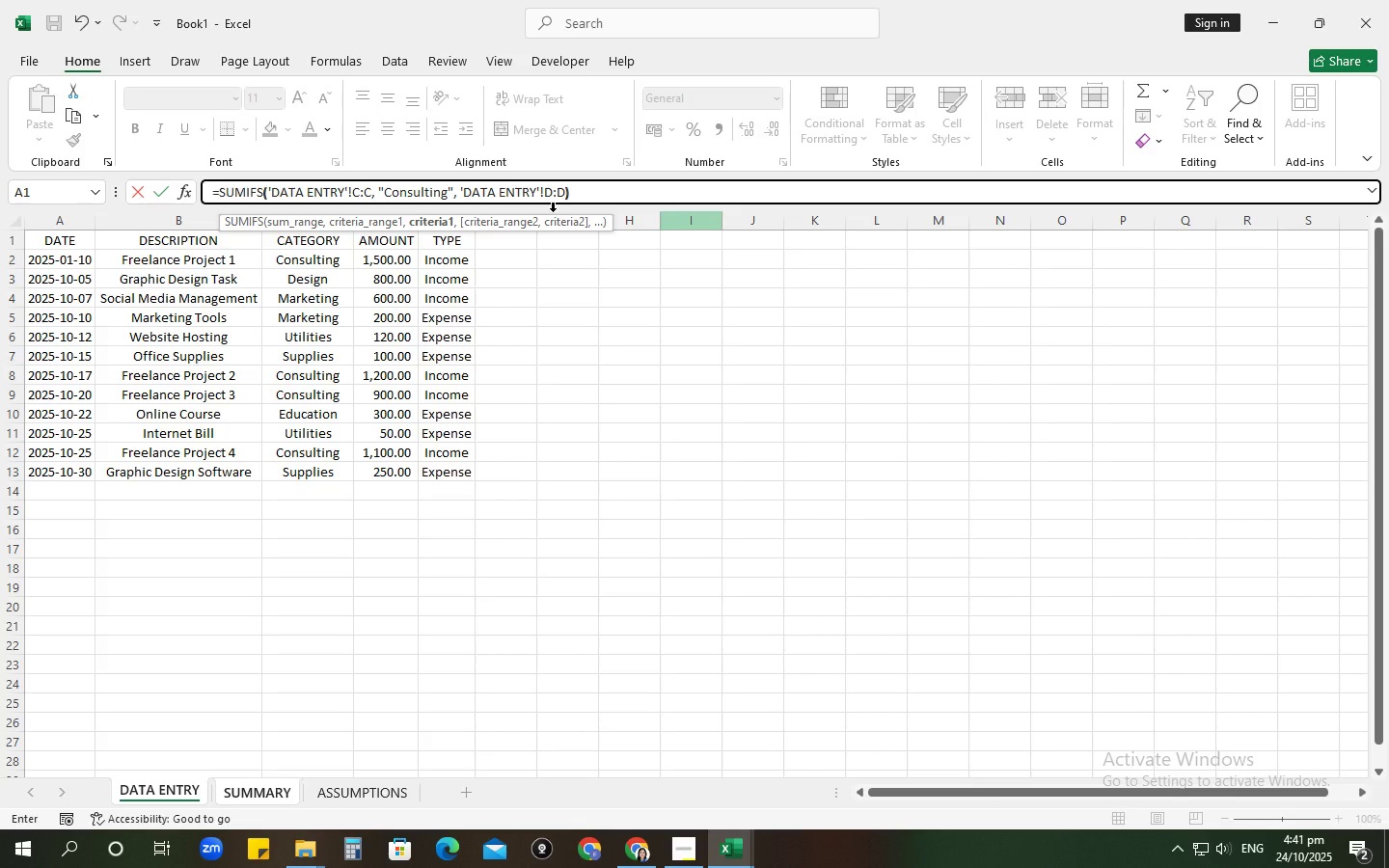 
key(Enter)
 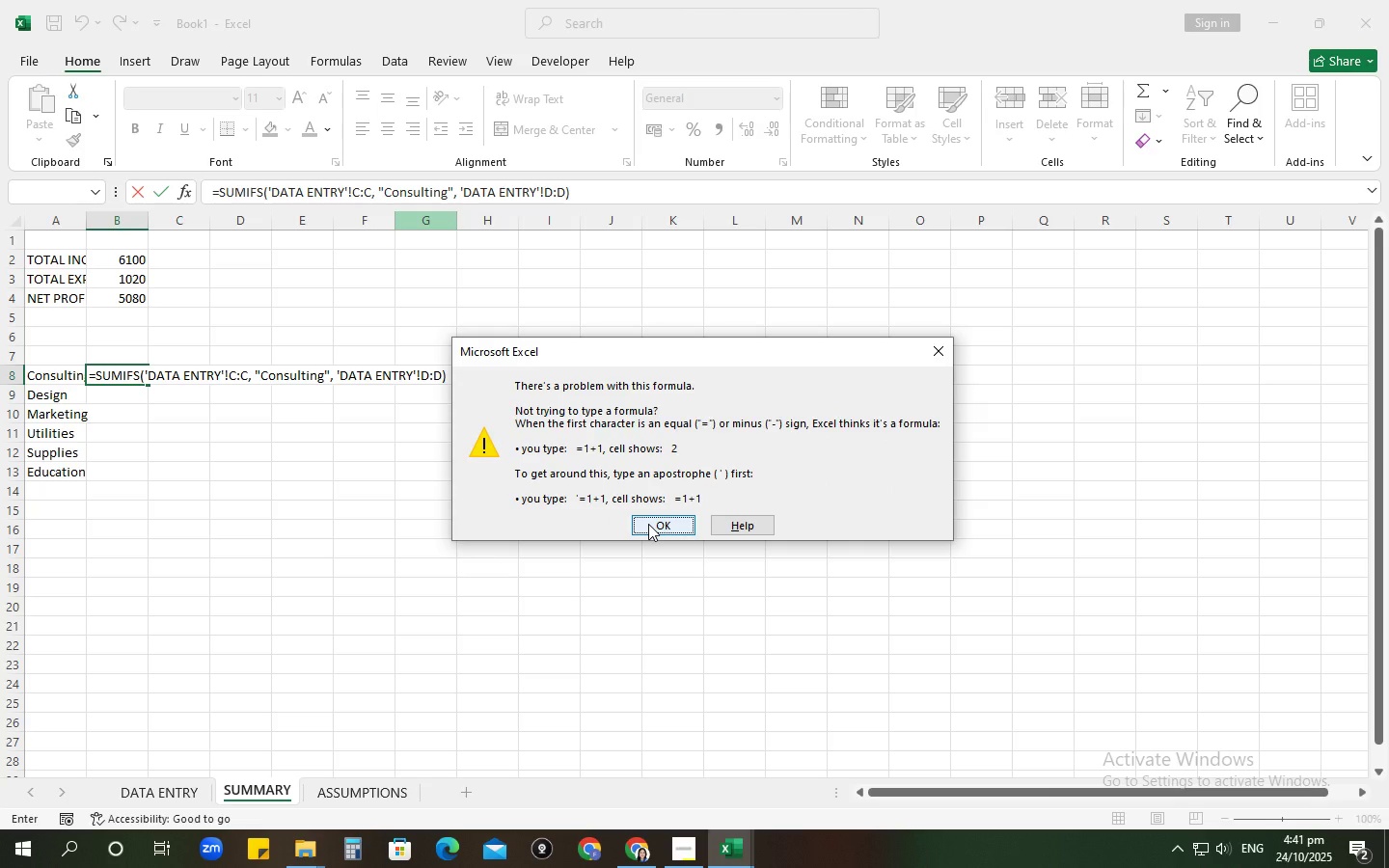 
left_click([648, 524])
 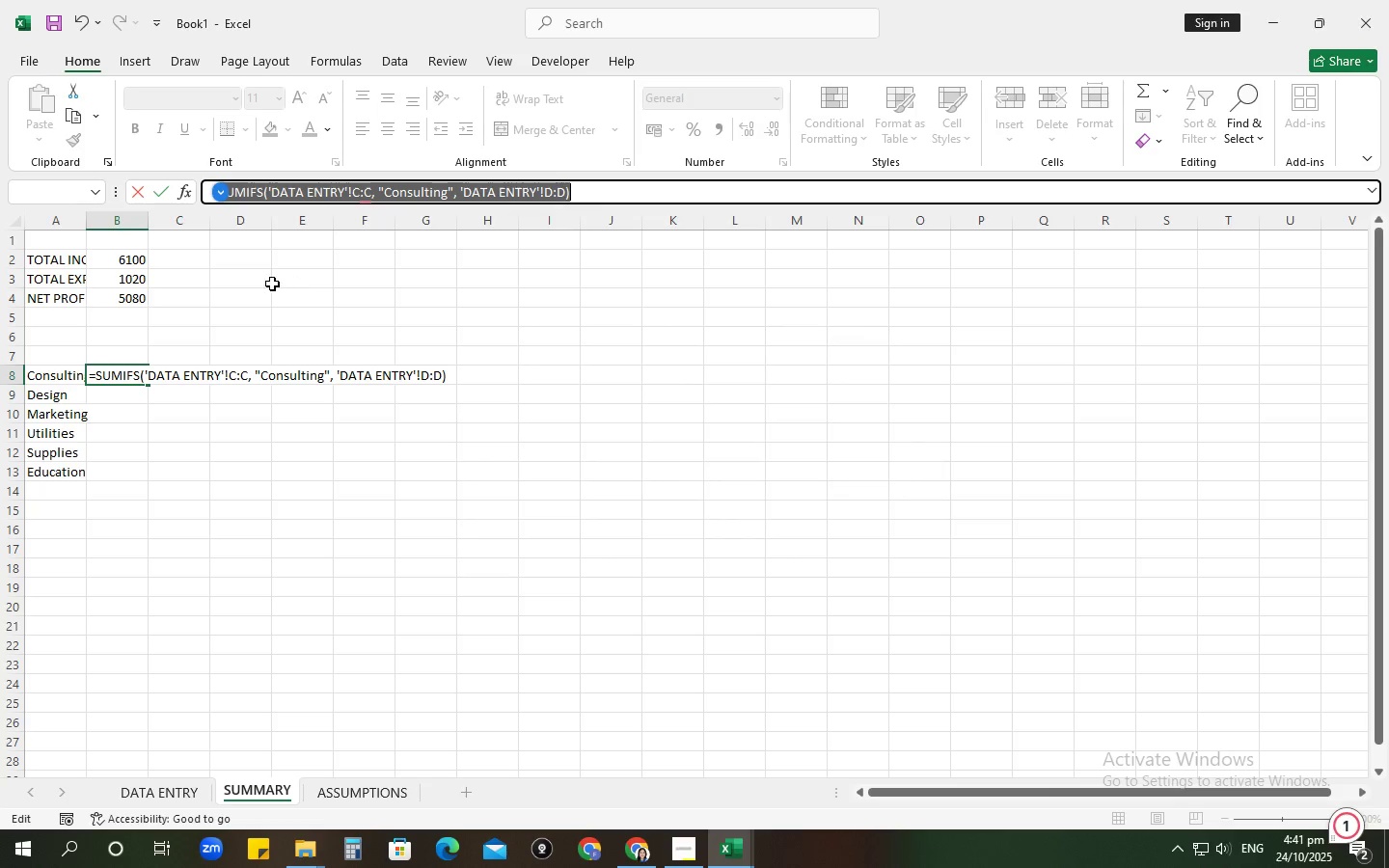 
left_click([267, 280])
 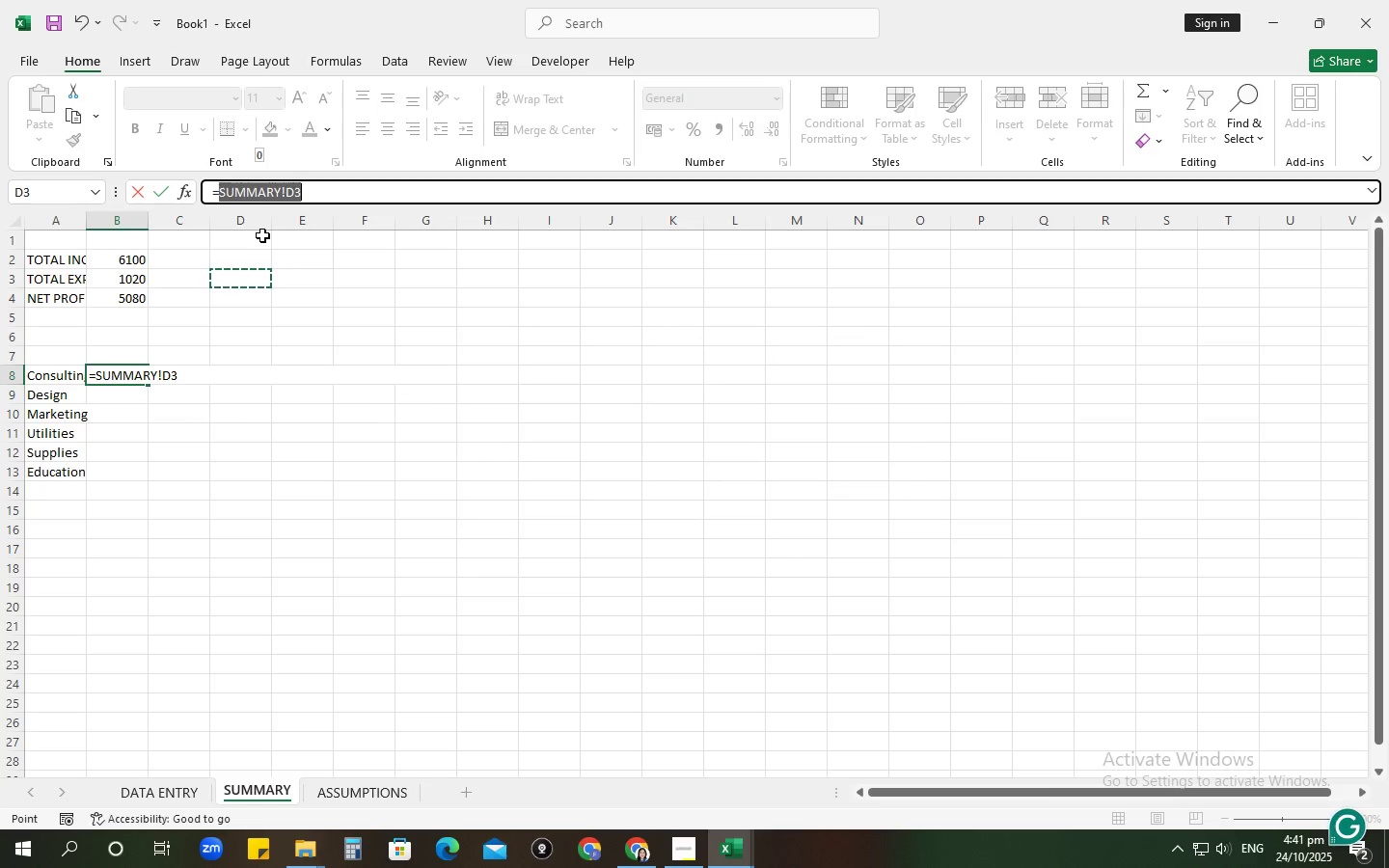 
key(Control+ControlLeft)
 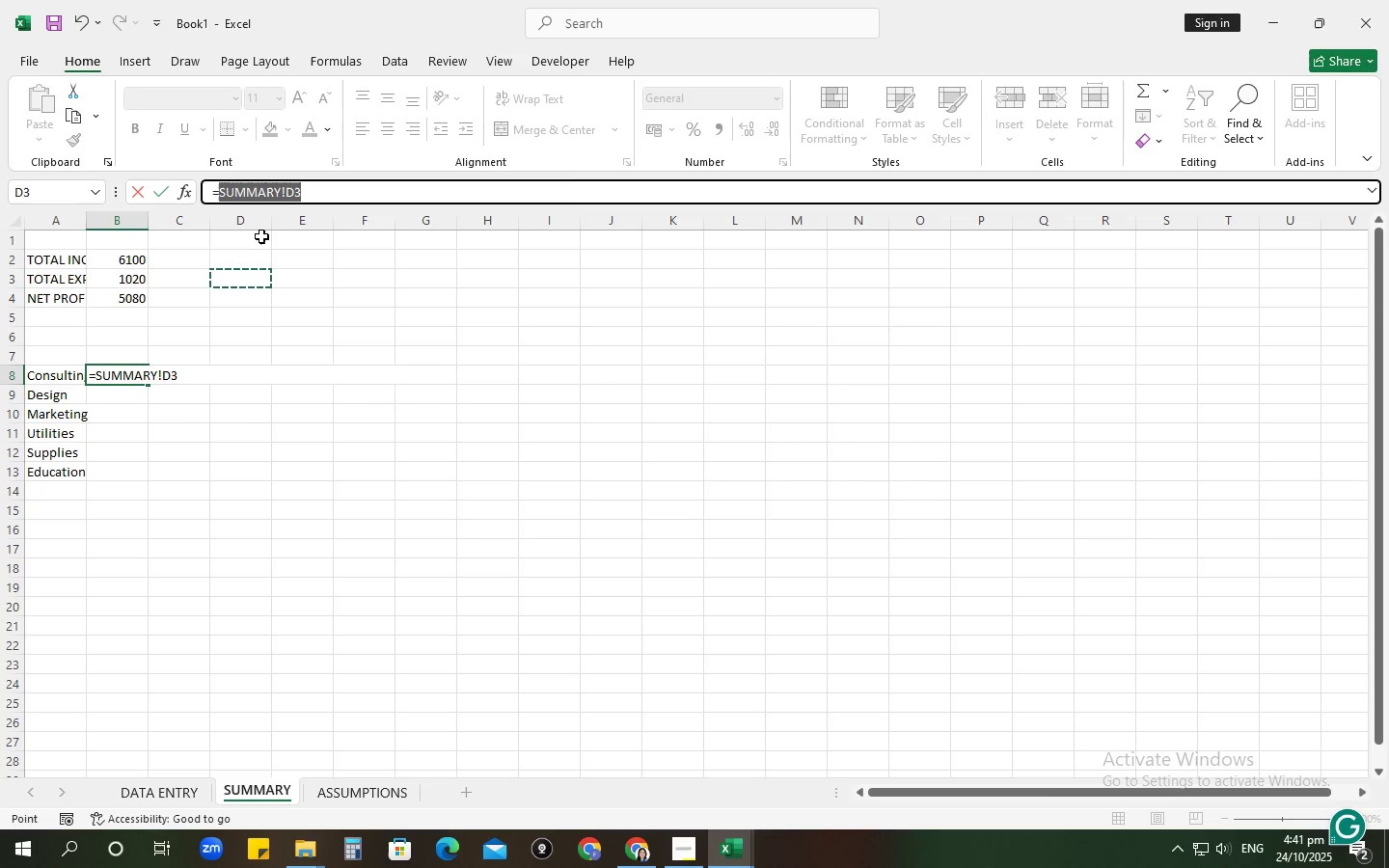 
key(Control+Z)
 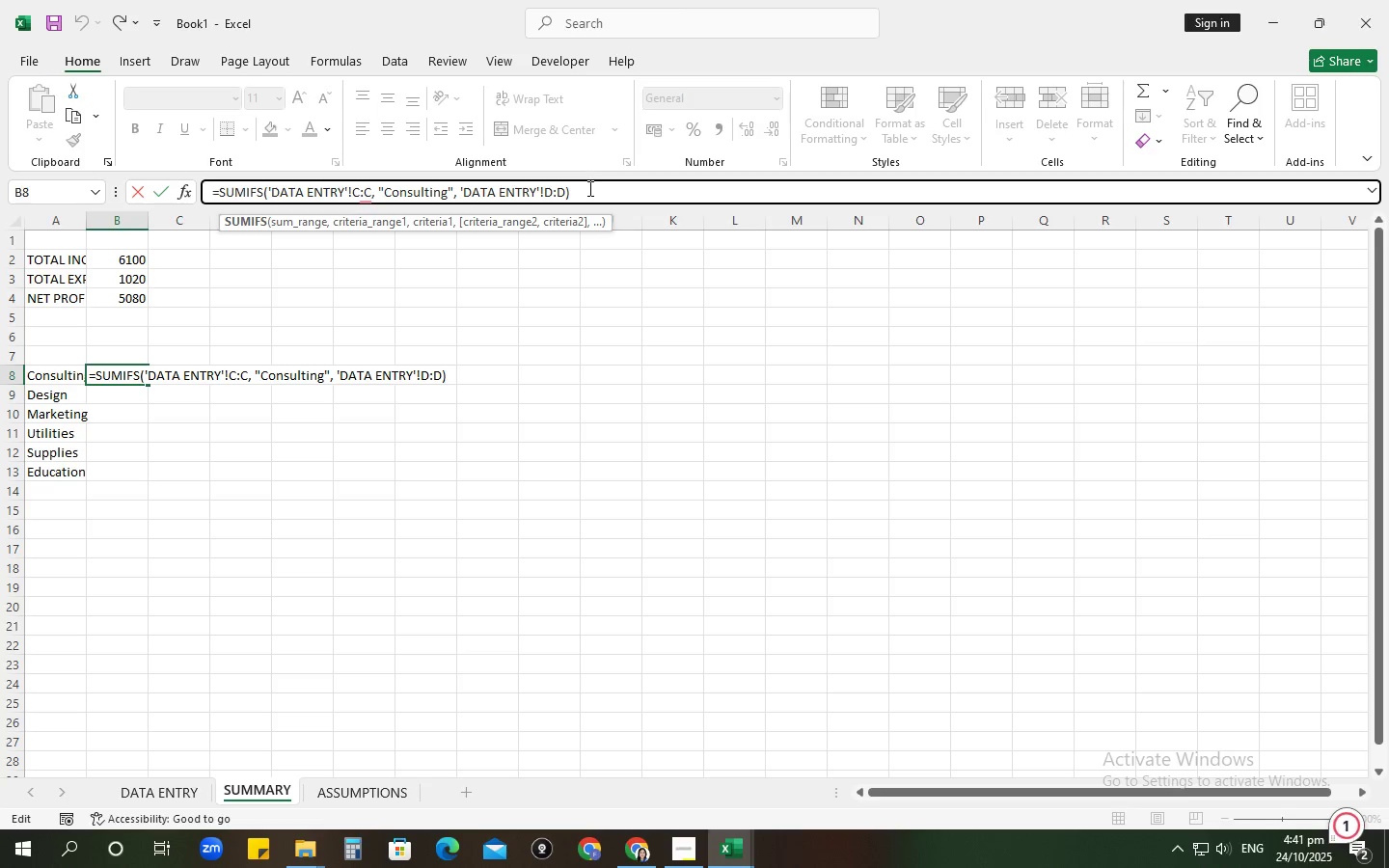 
wait(6.0)
 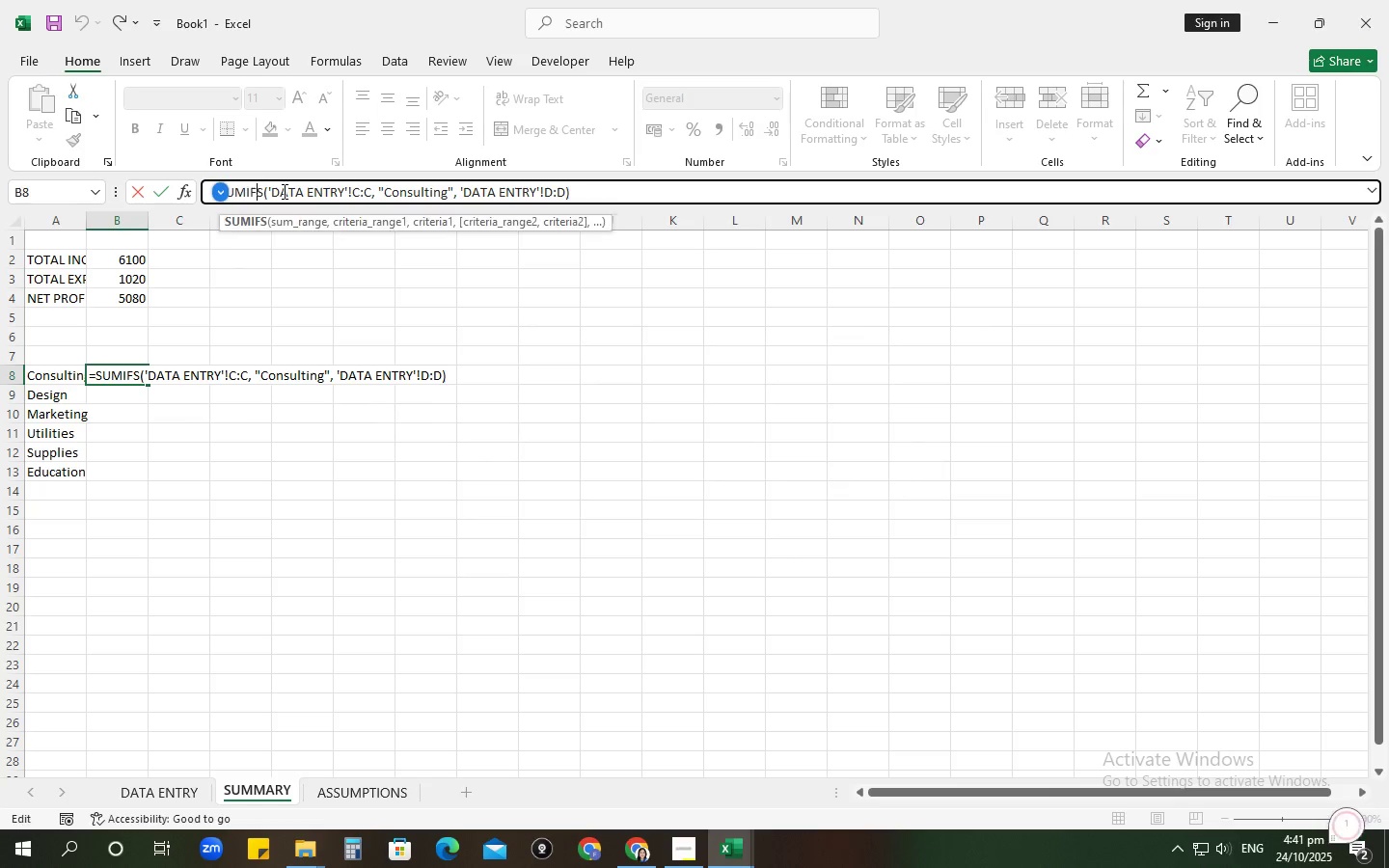 
left_click([588, 188])
 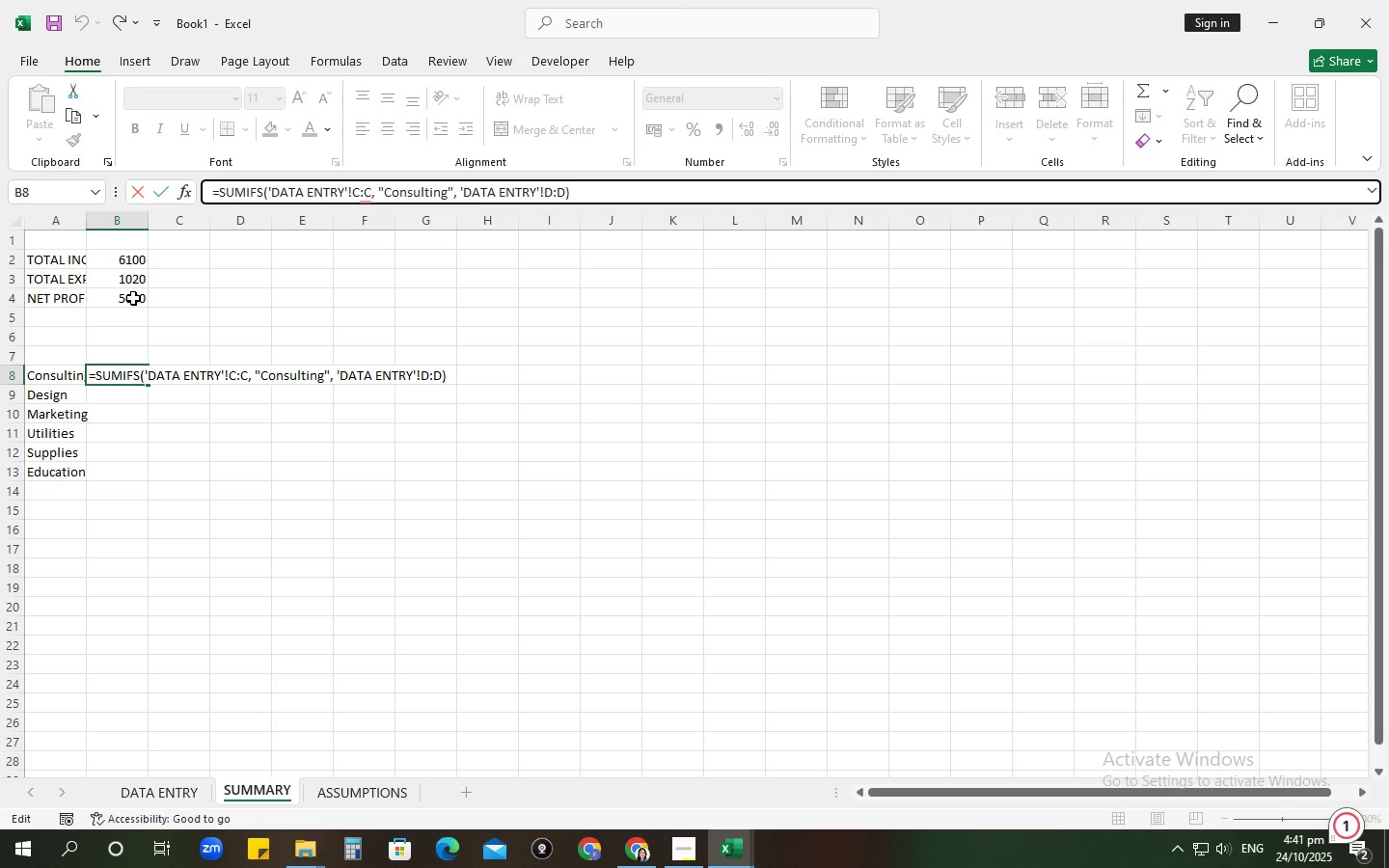 
wait(6.7)
 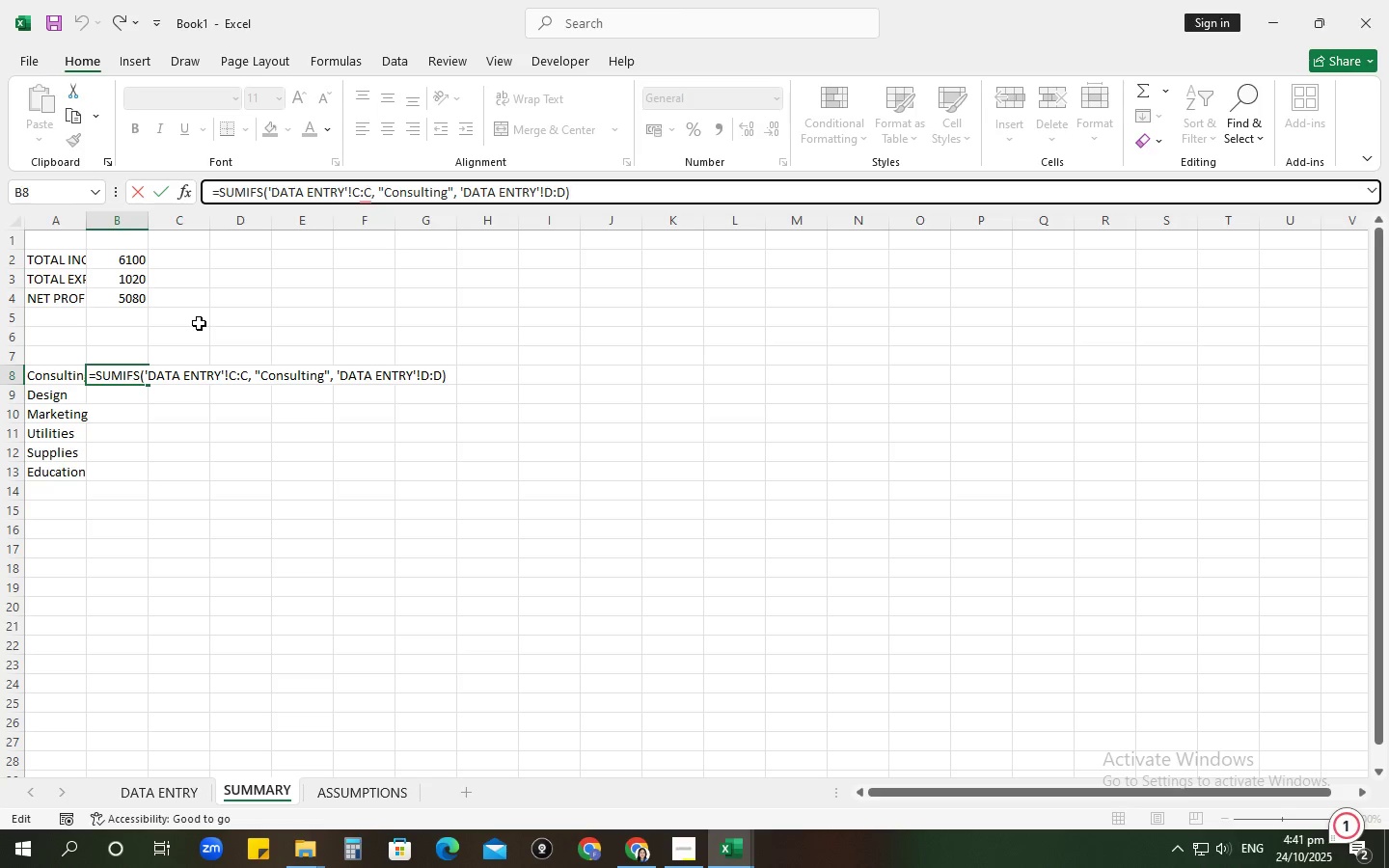 
key(Enter)
 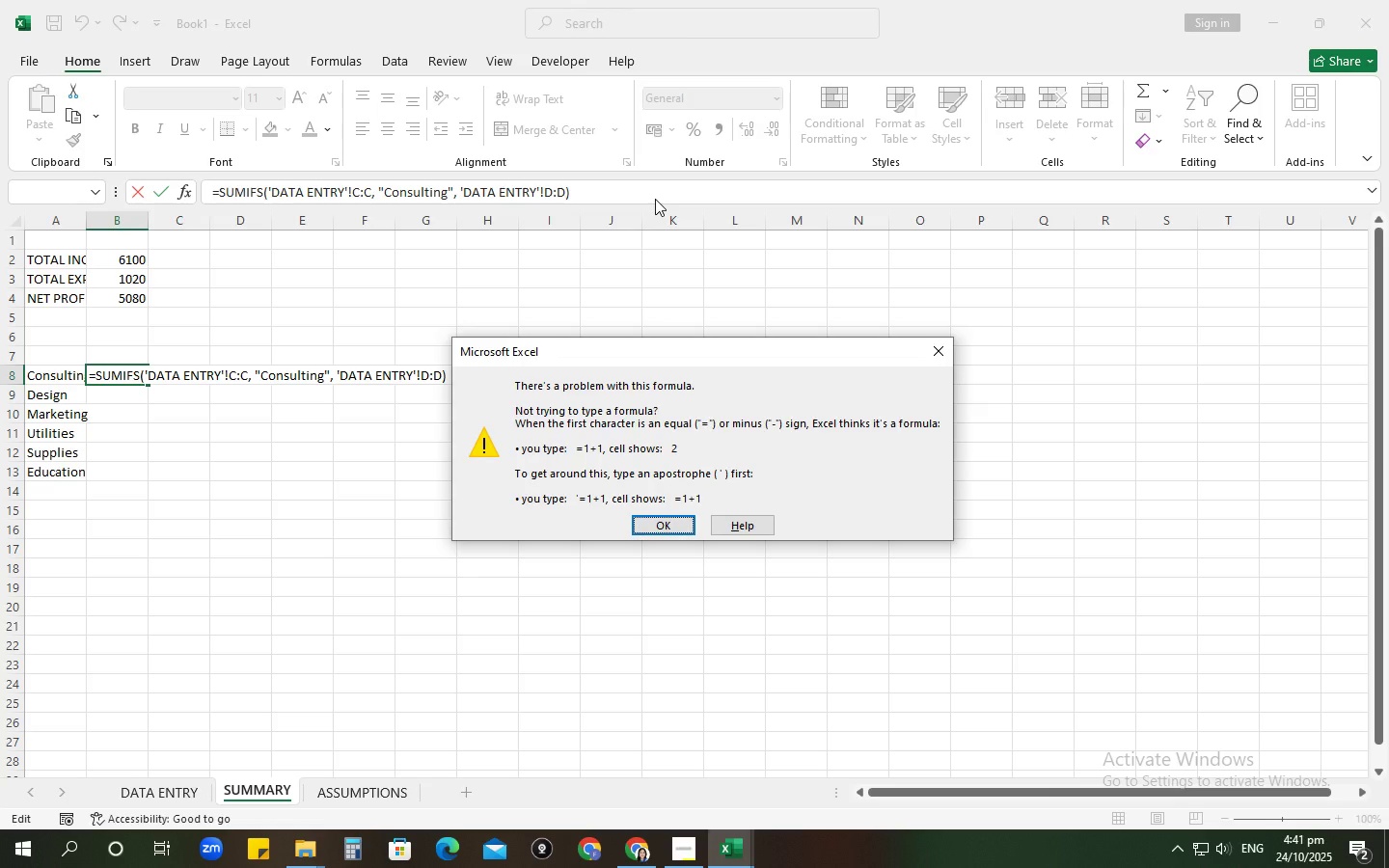 
key(Enter)
 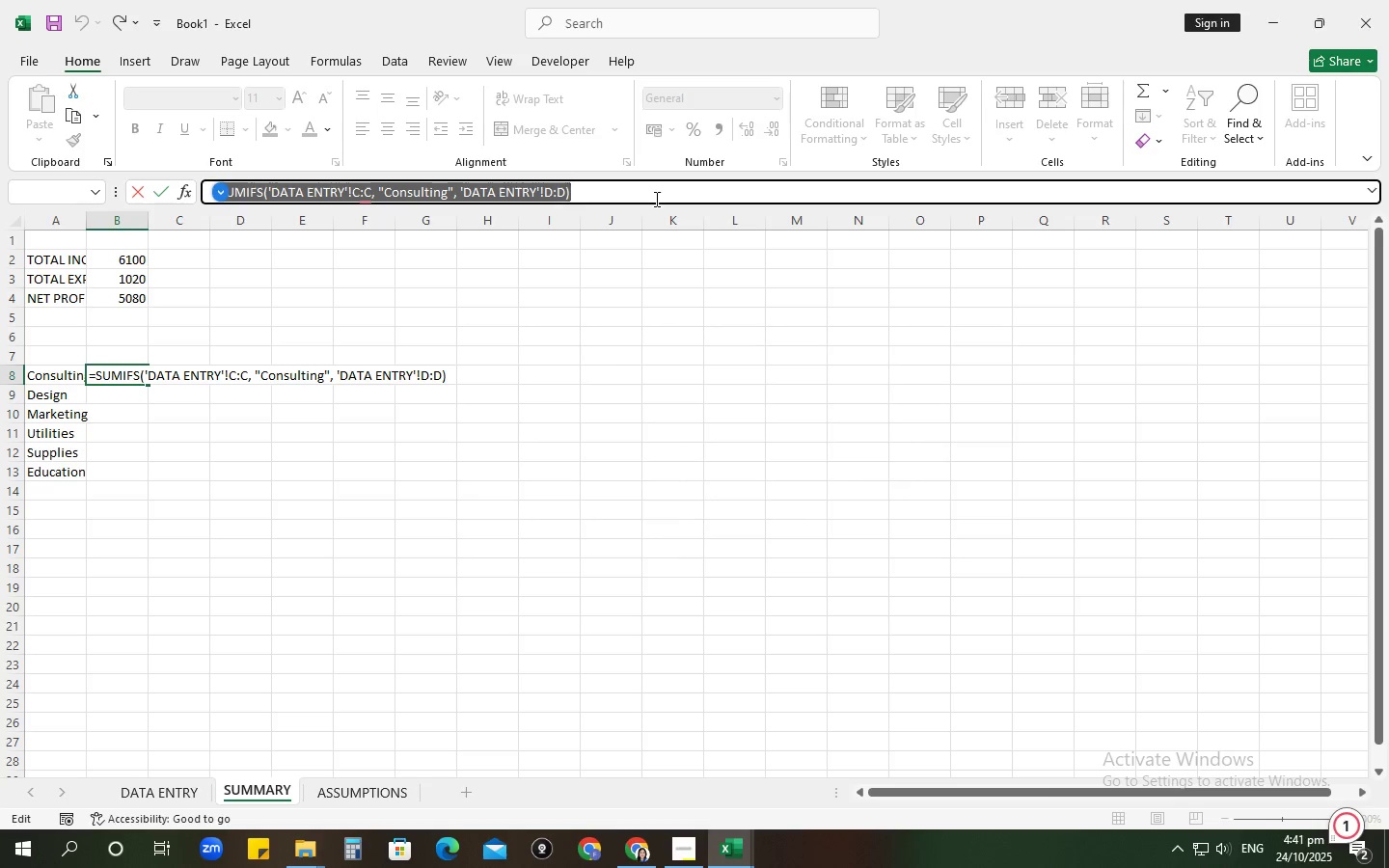 
key(Backspace)
 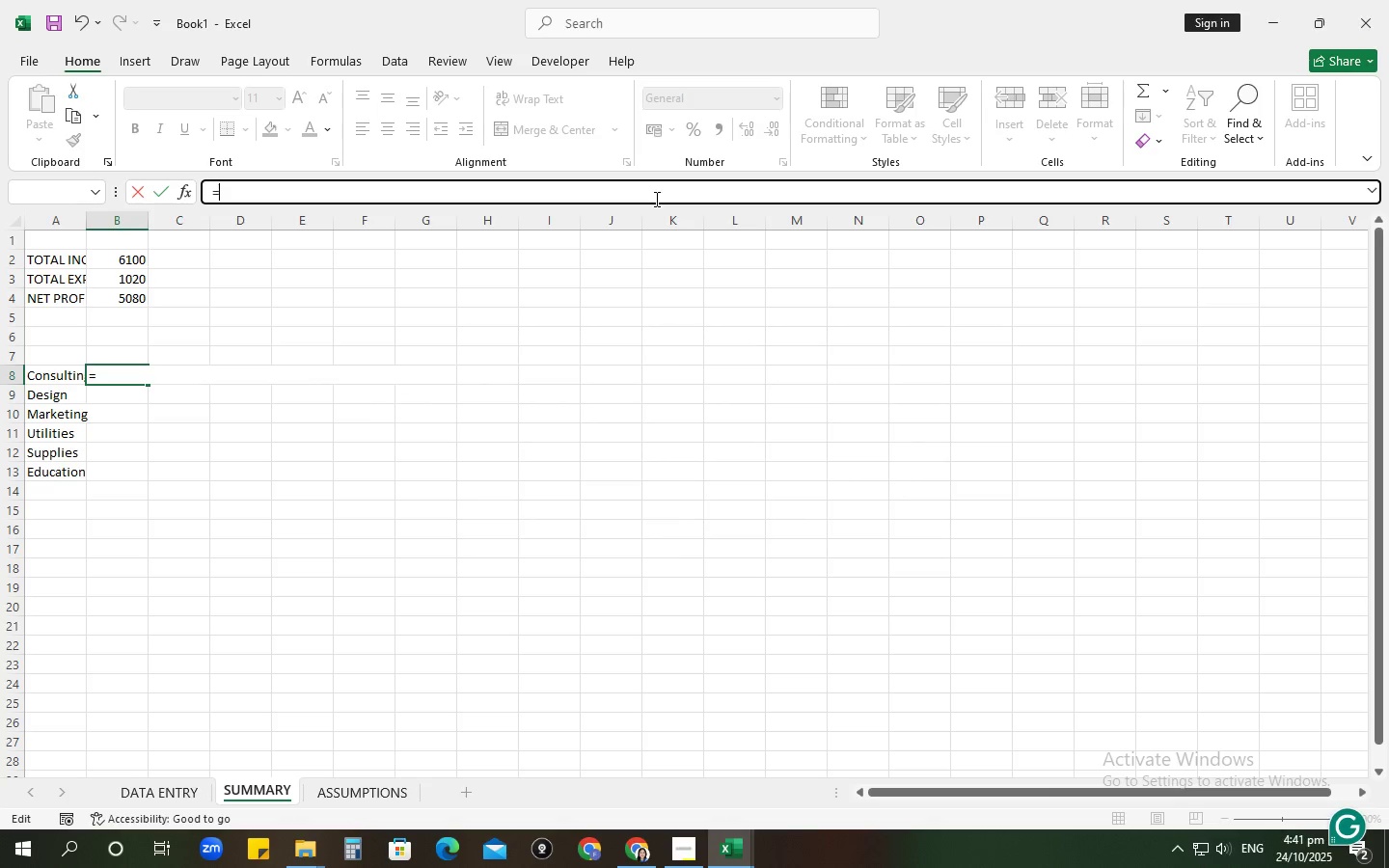 
key(Enter)
 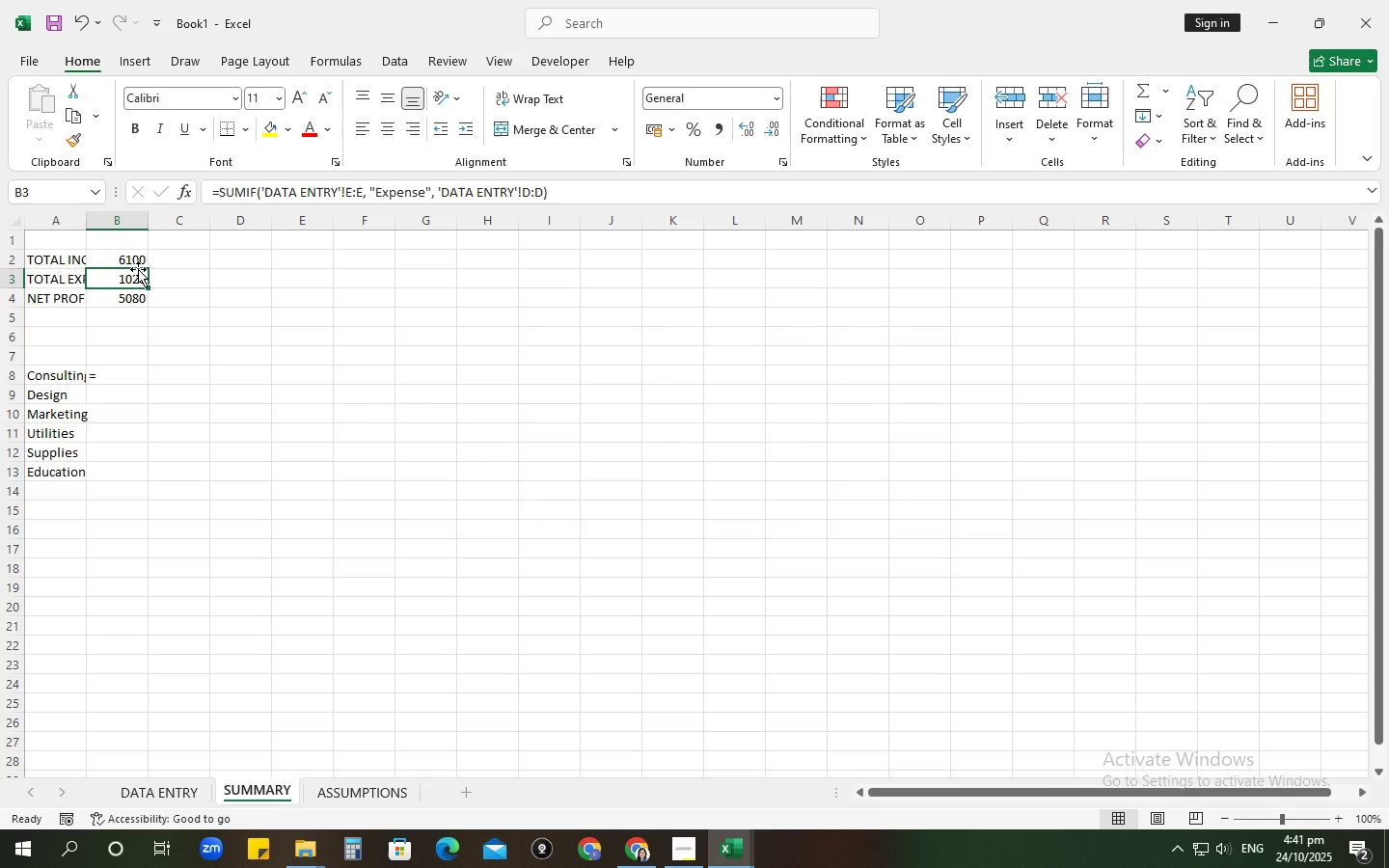 
wait(8.85)
 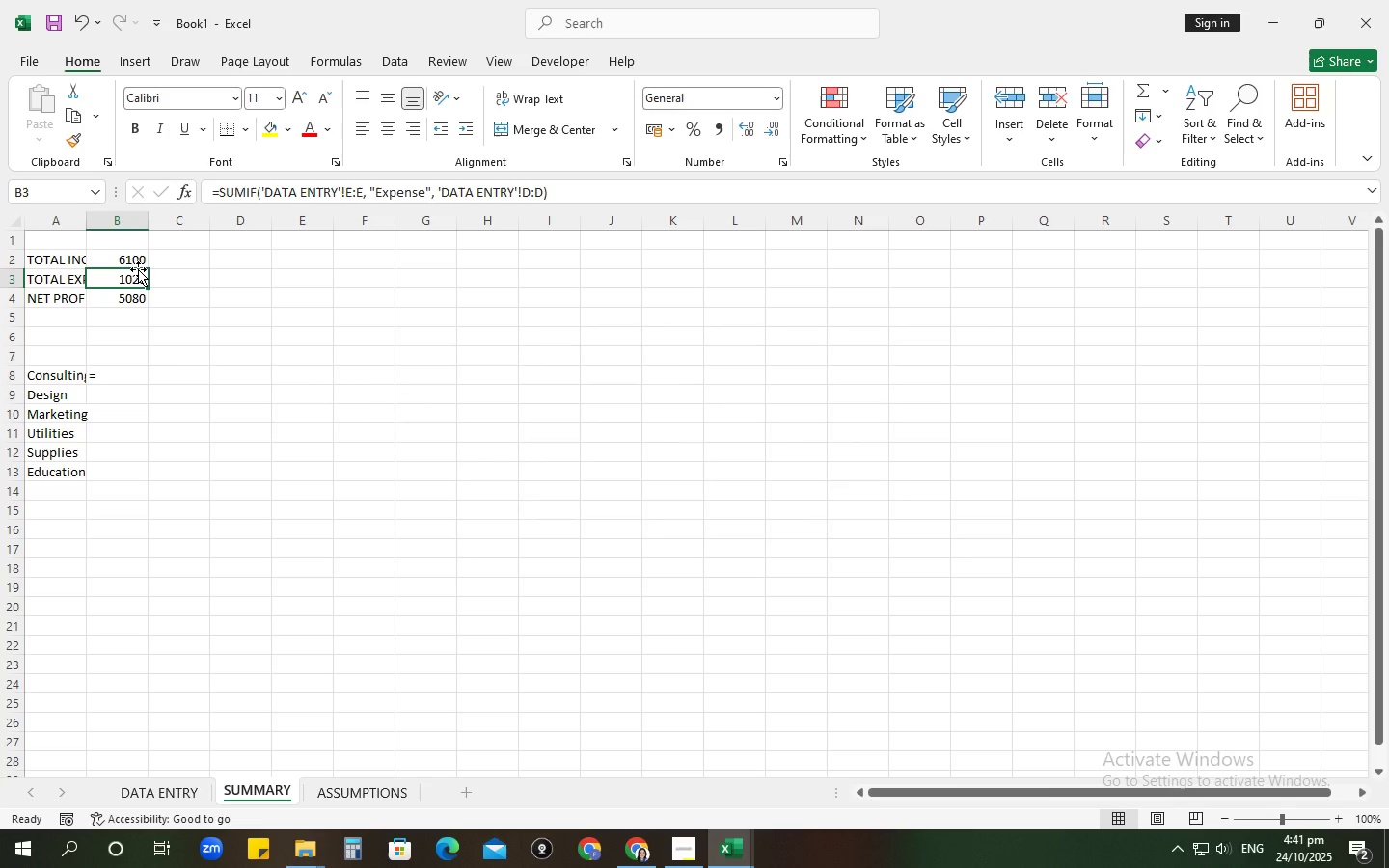 
left_click([108, 364])
 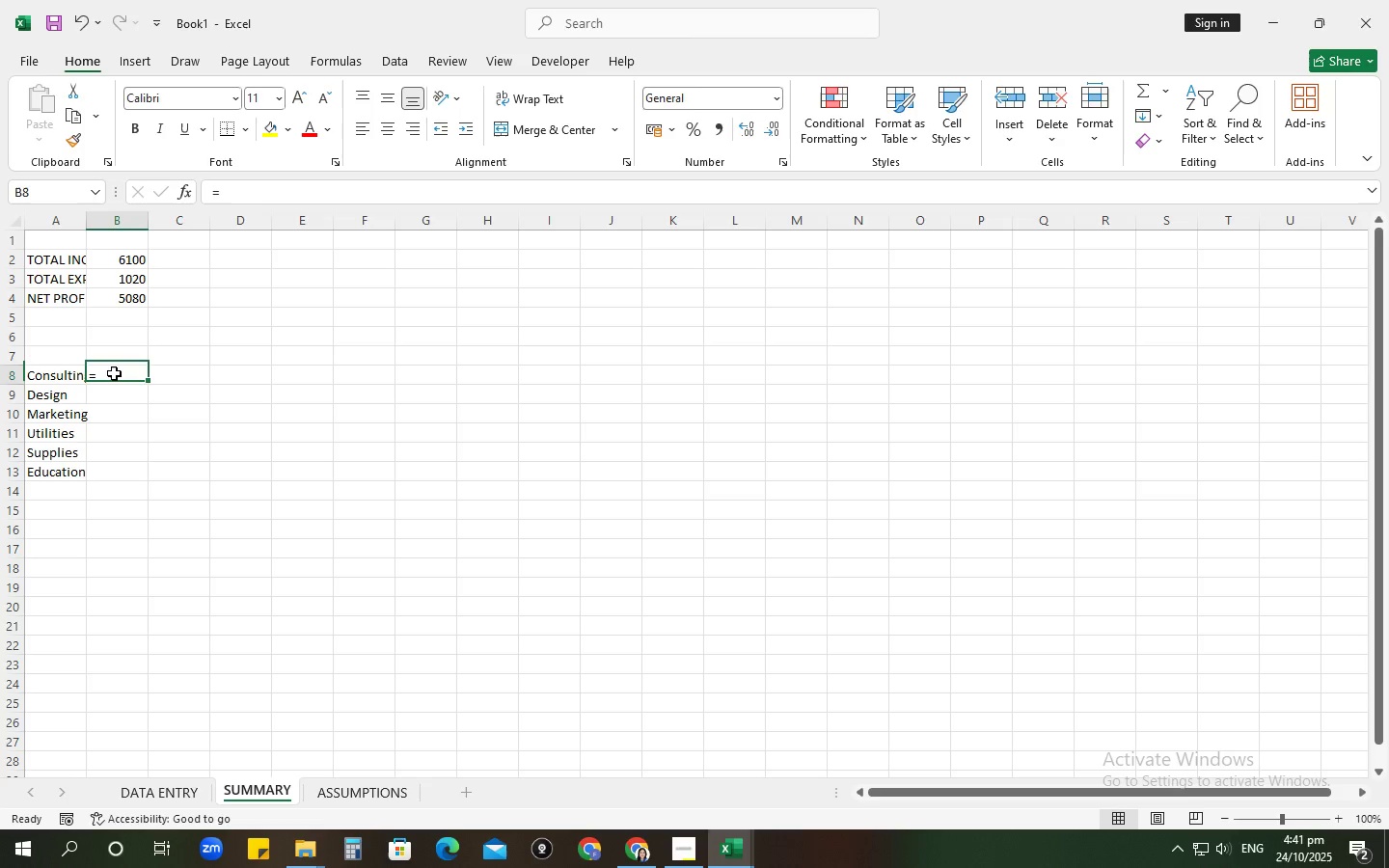 
left_click([114, 373])
 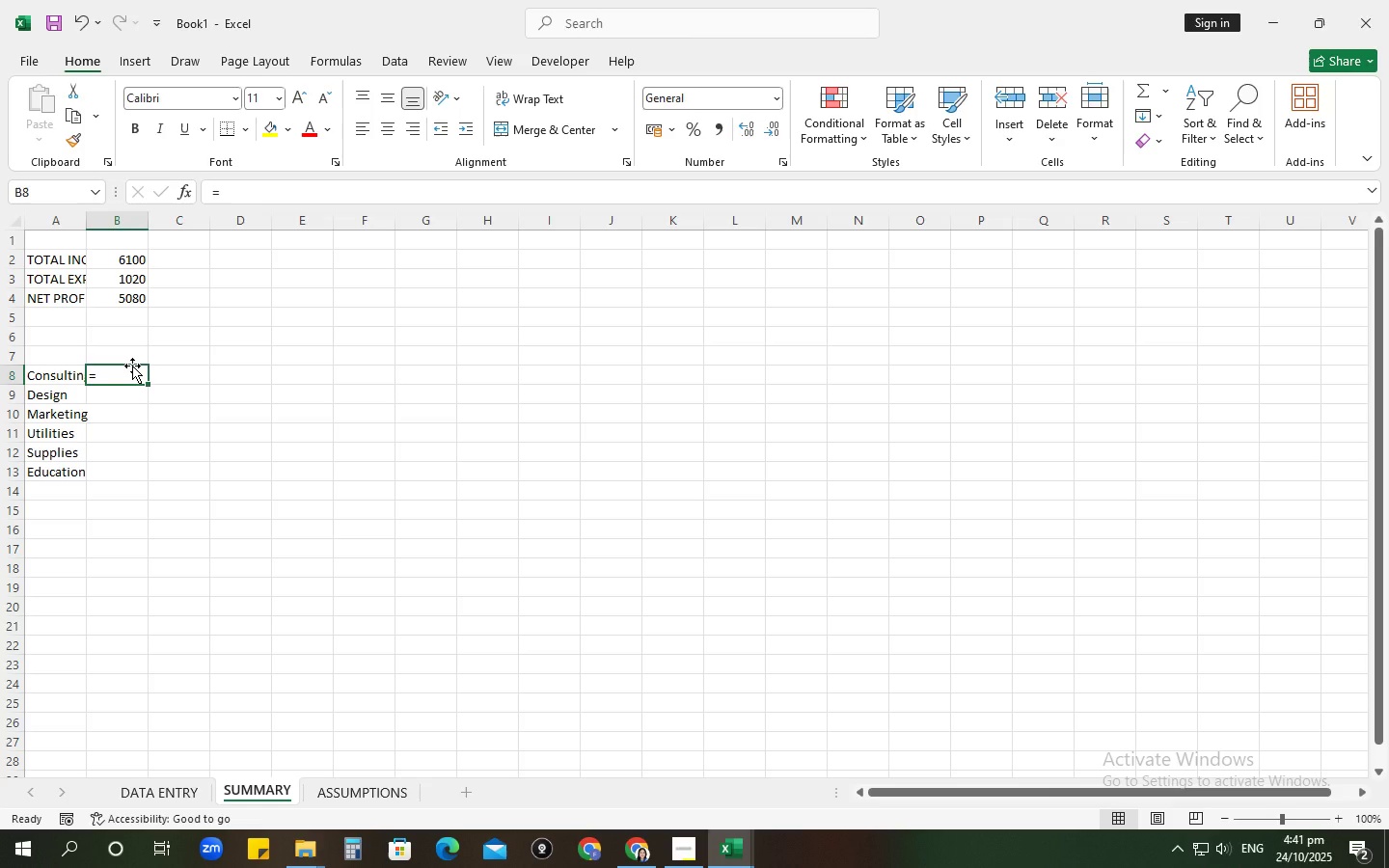 
type(=SUMIFS()
 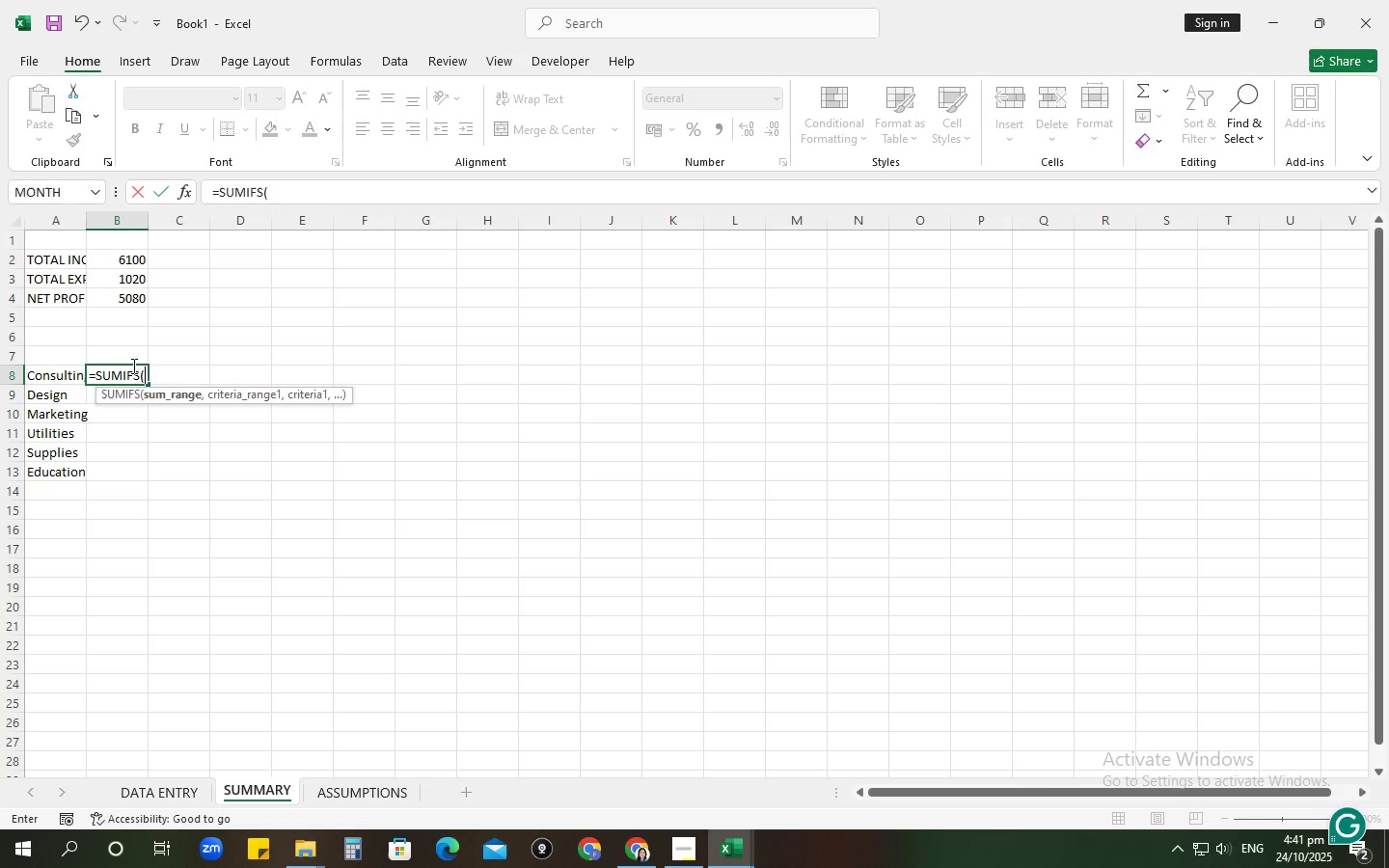 
left_click([183, 794])
 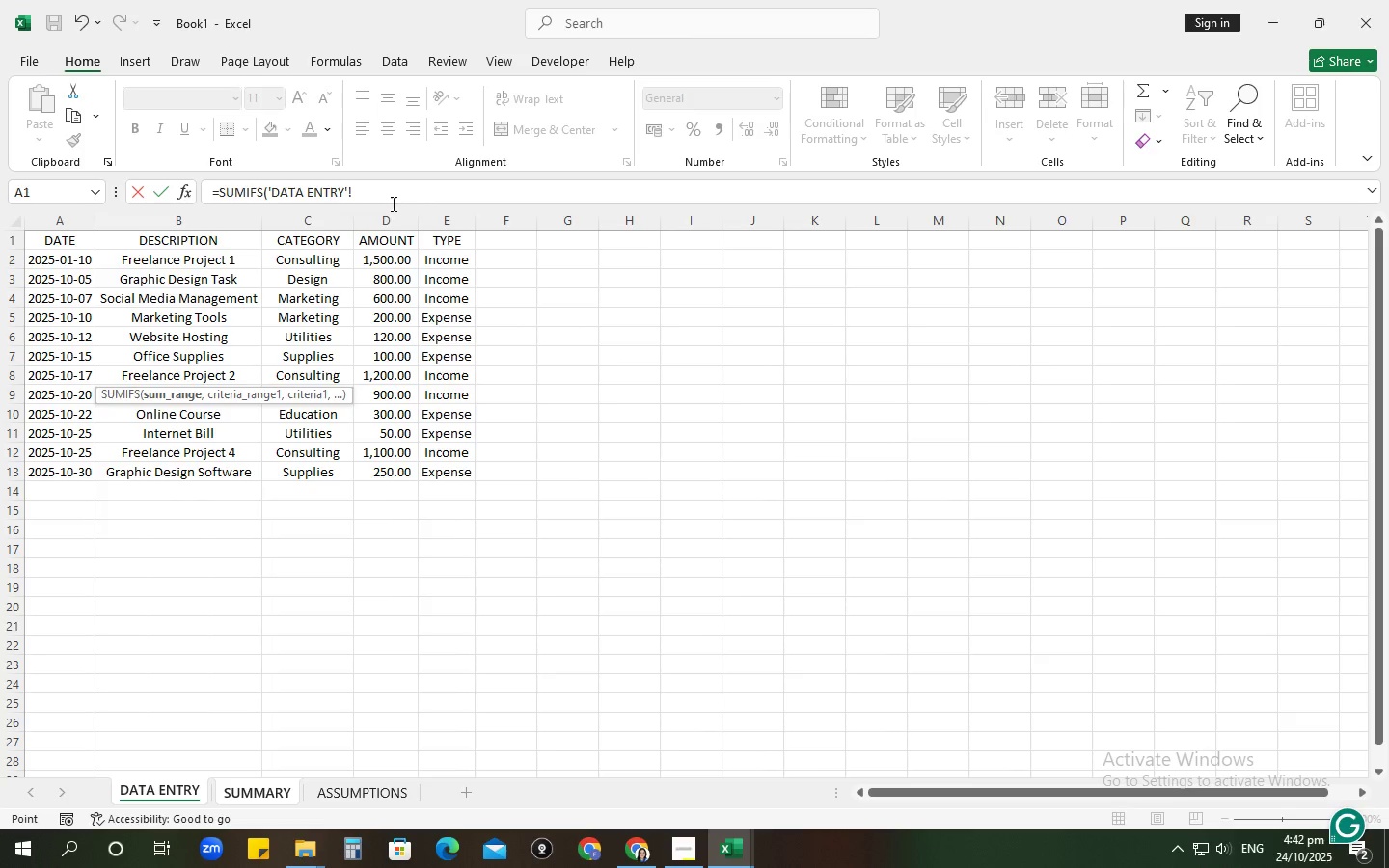 
left_click([390, 192])
 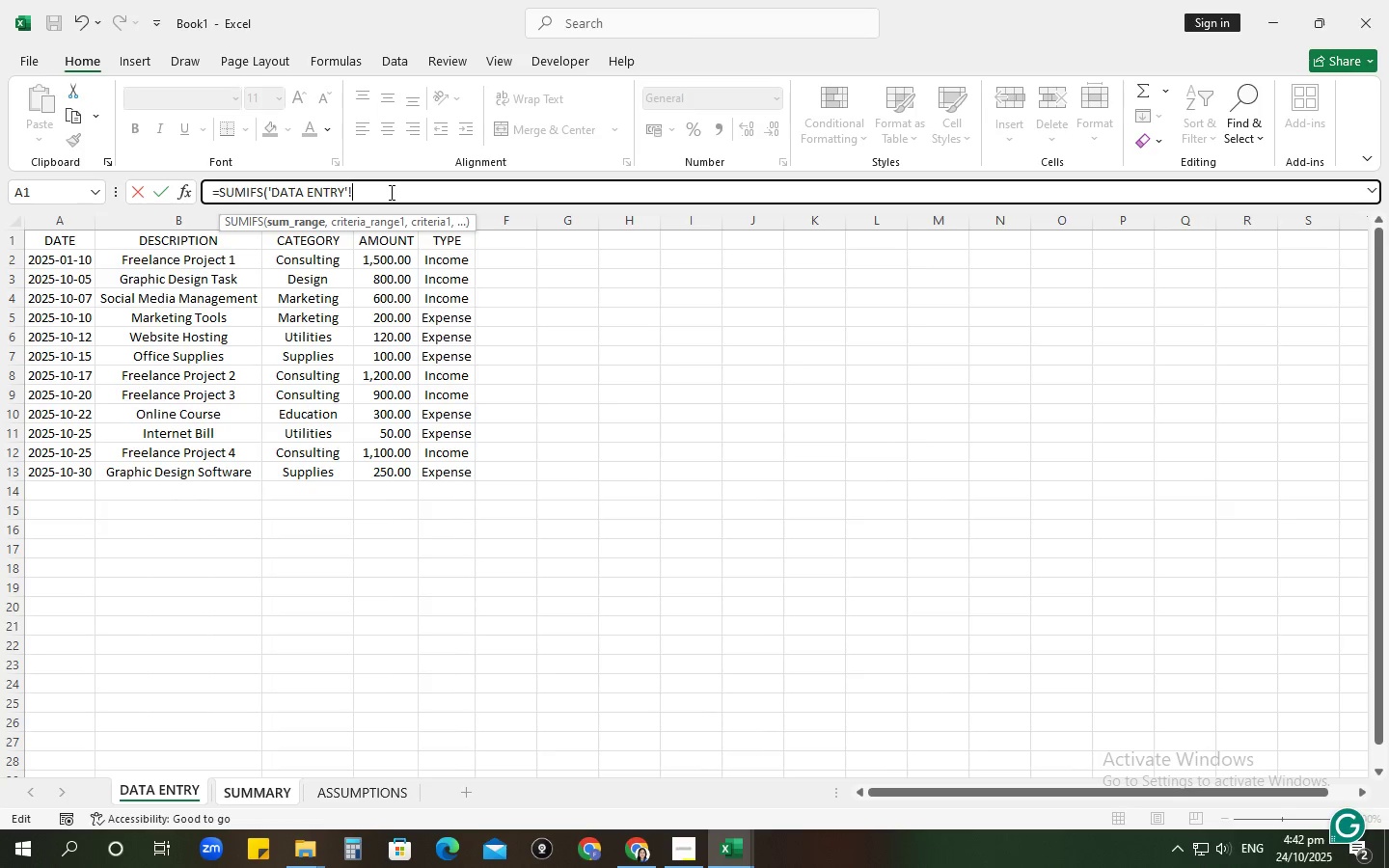 
type(C)
key(Backspace)
type(c:c, "C)
key(Backspace)
type(cONSULTING", )
 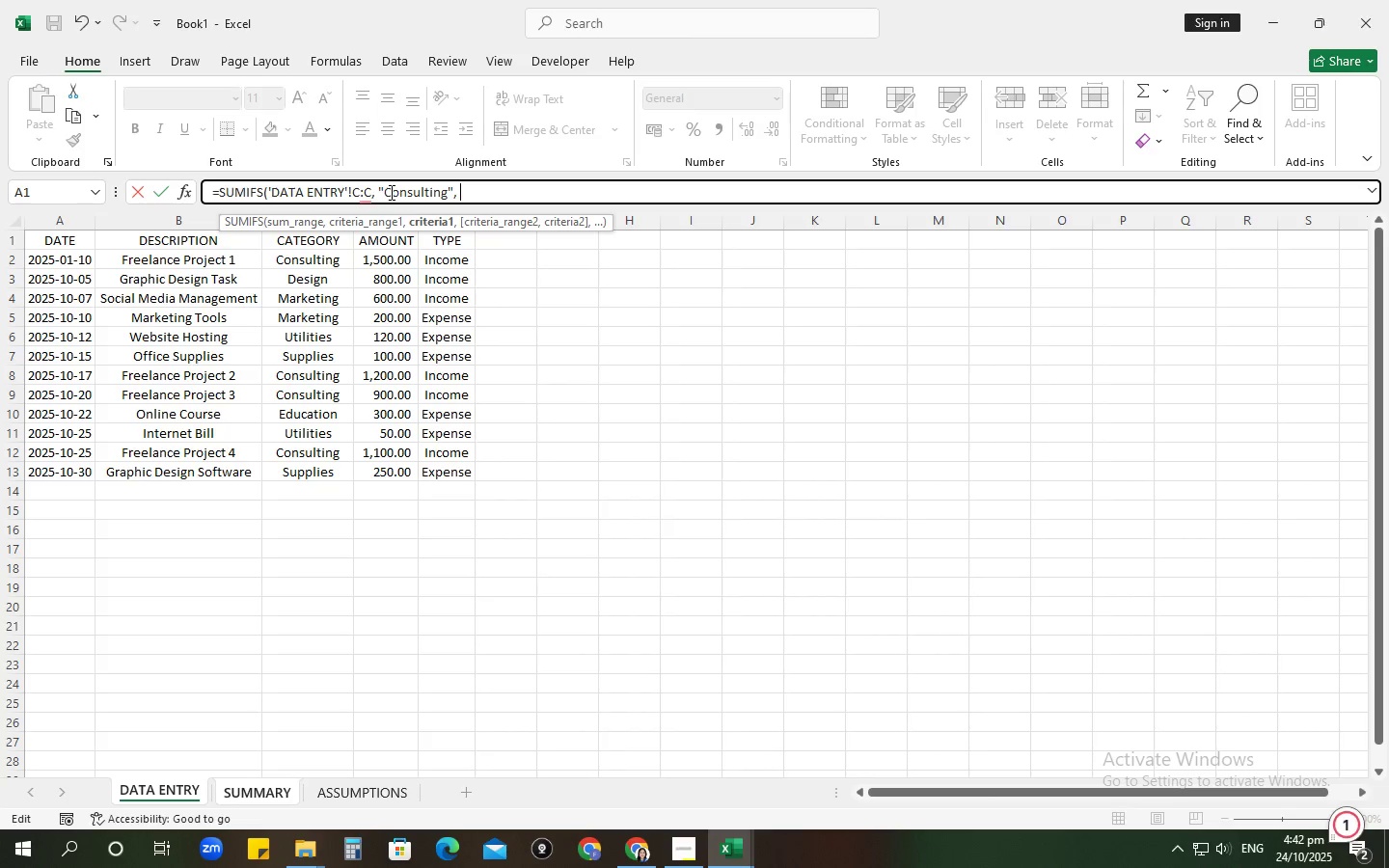 
left_click([170, 788])
 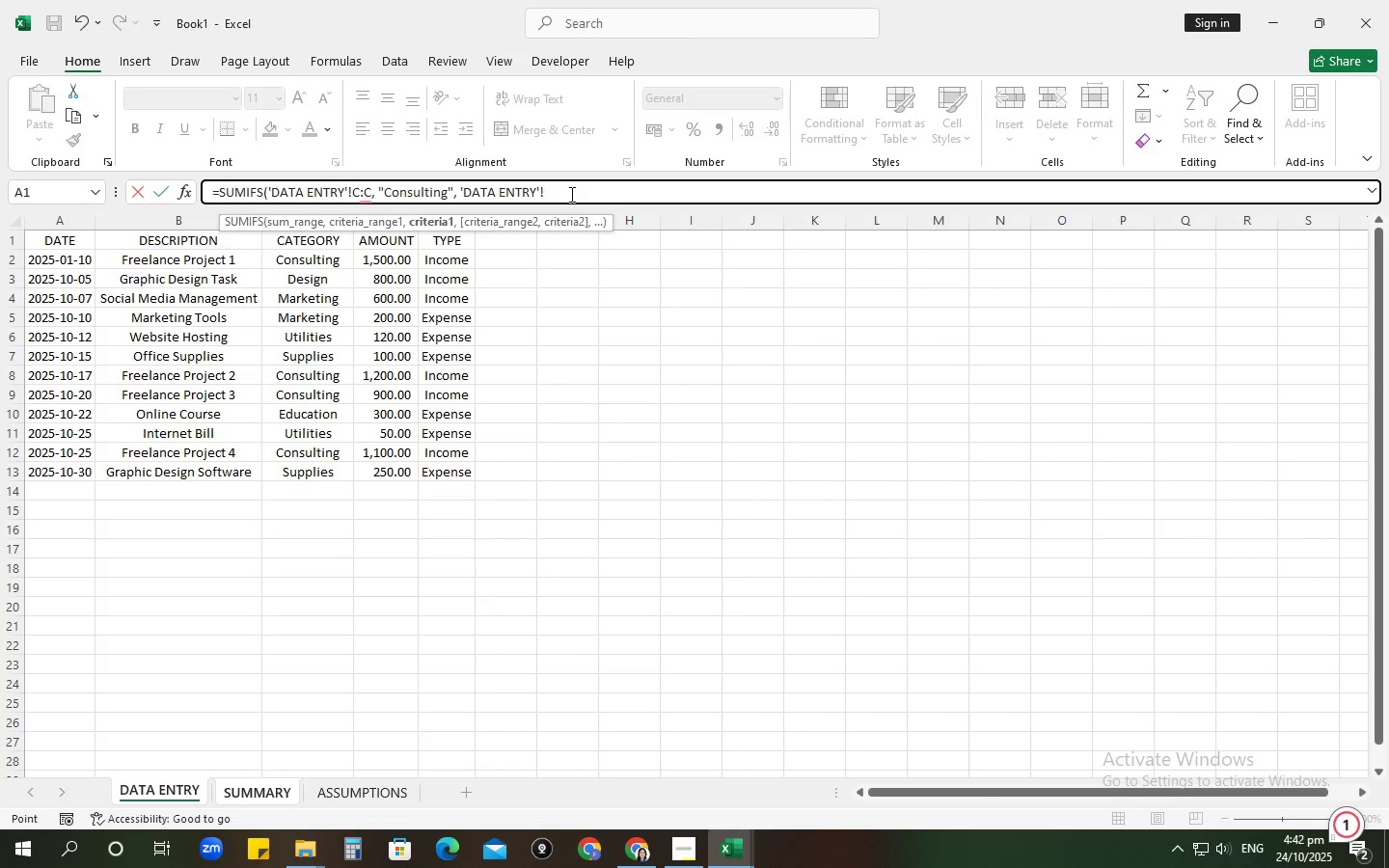 
key(D)
 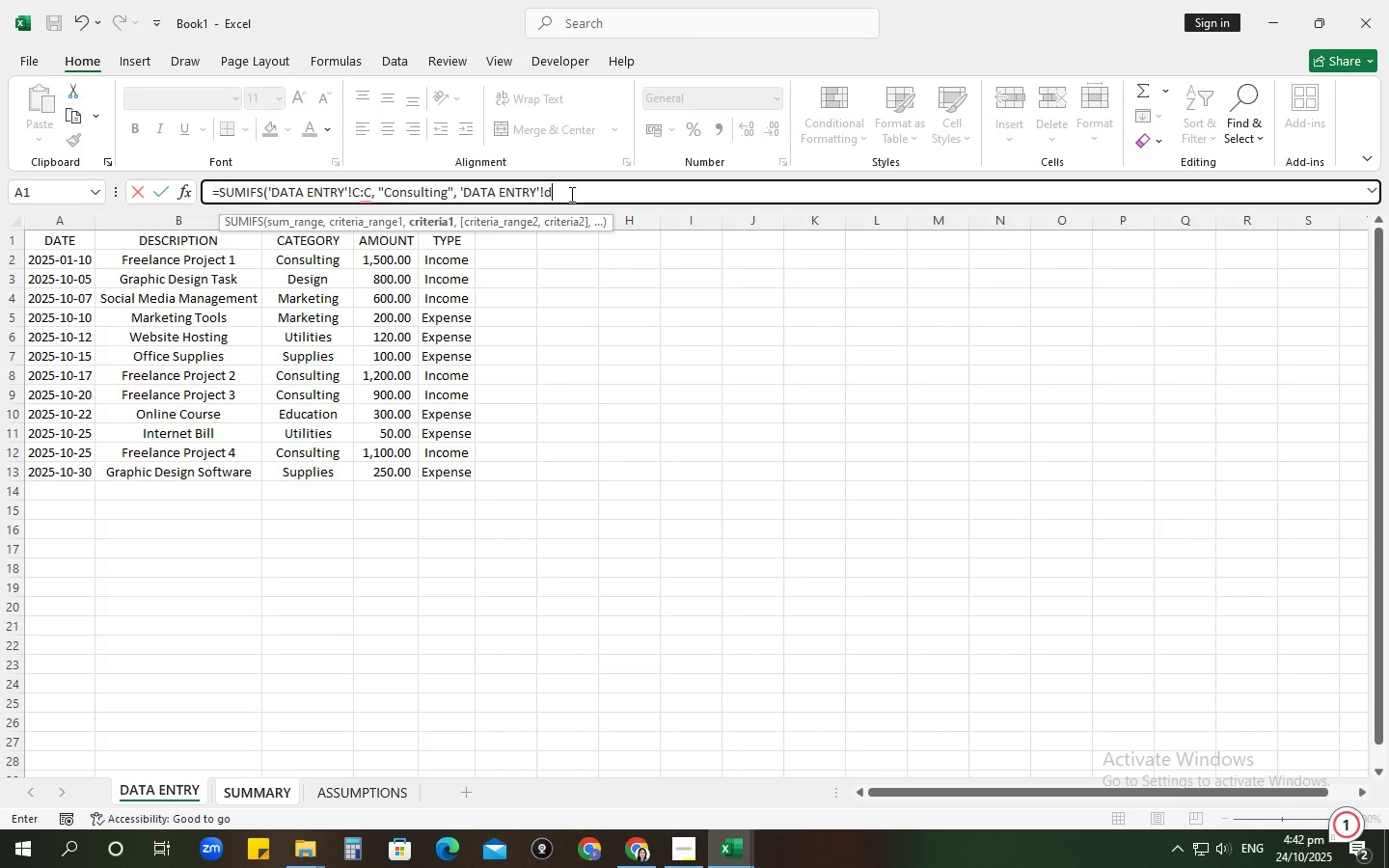 
key(Backspace)
 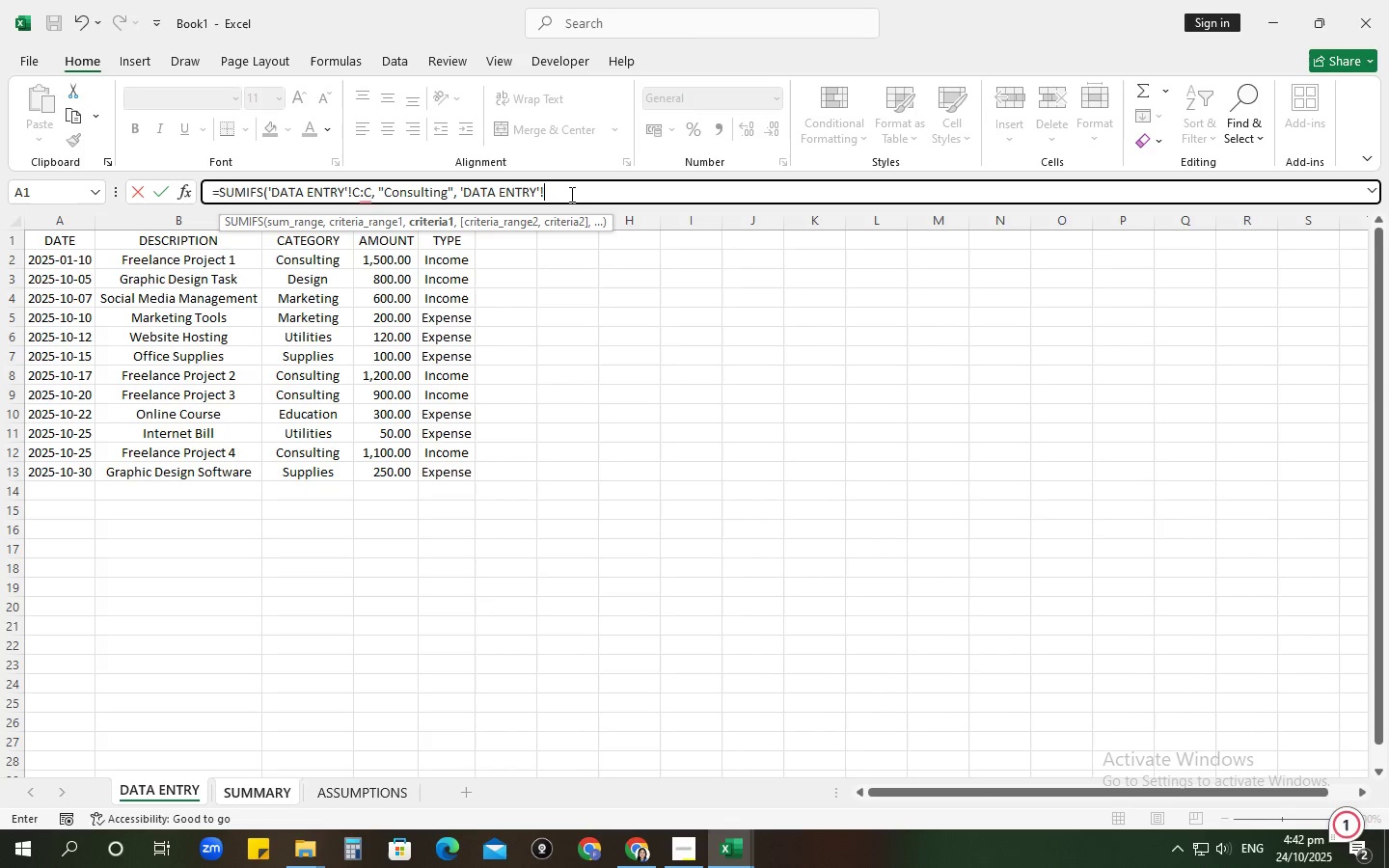 
key(Shift+ShiftRight)
 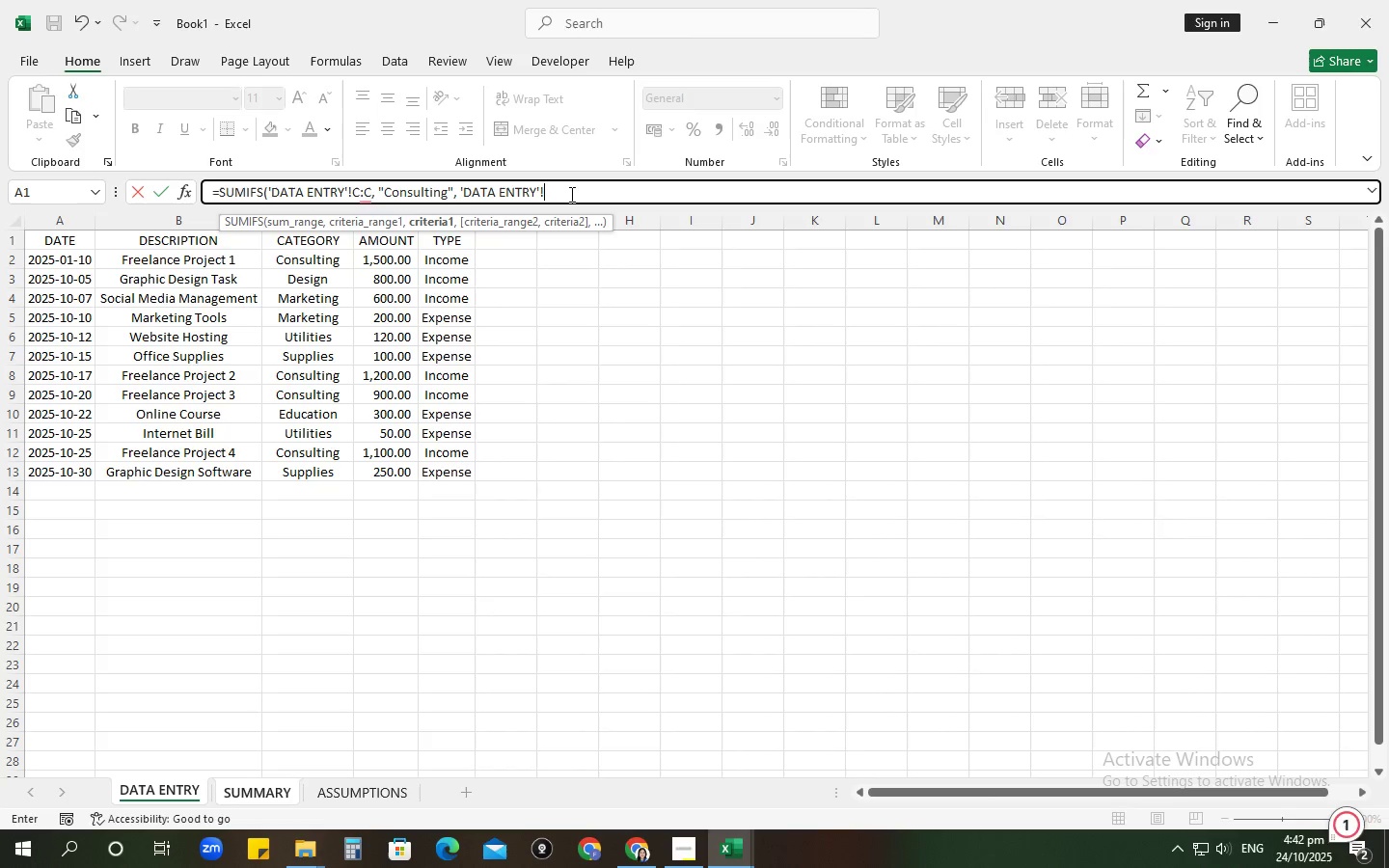 
key(Shift+D)
 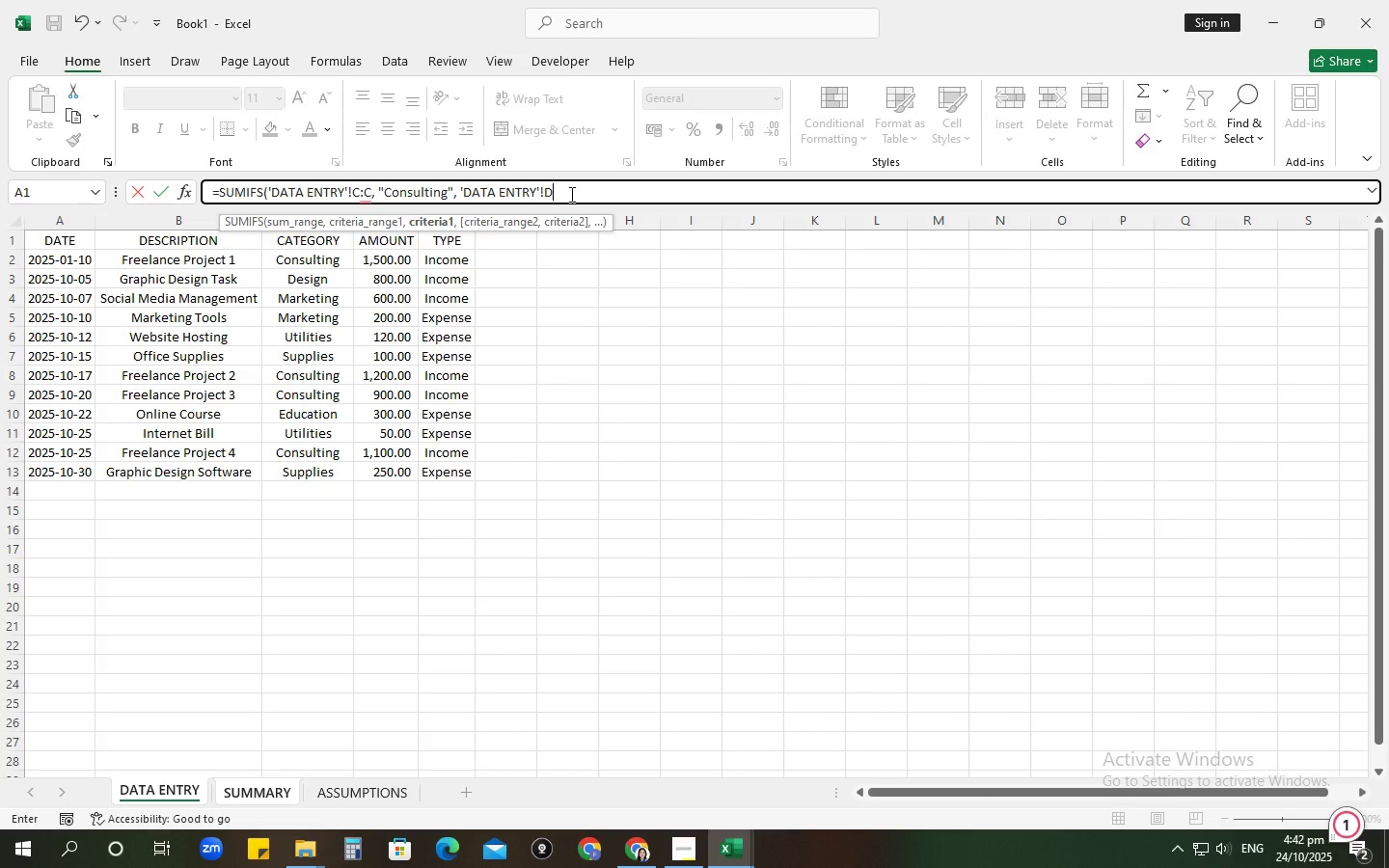 
key(Shift+Semicolon)
 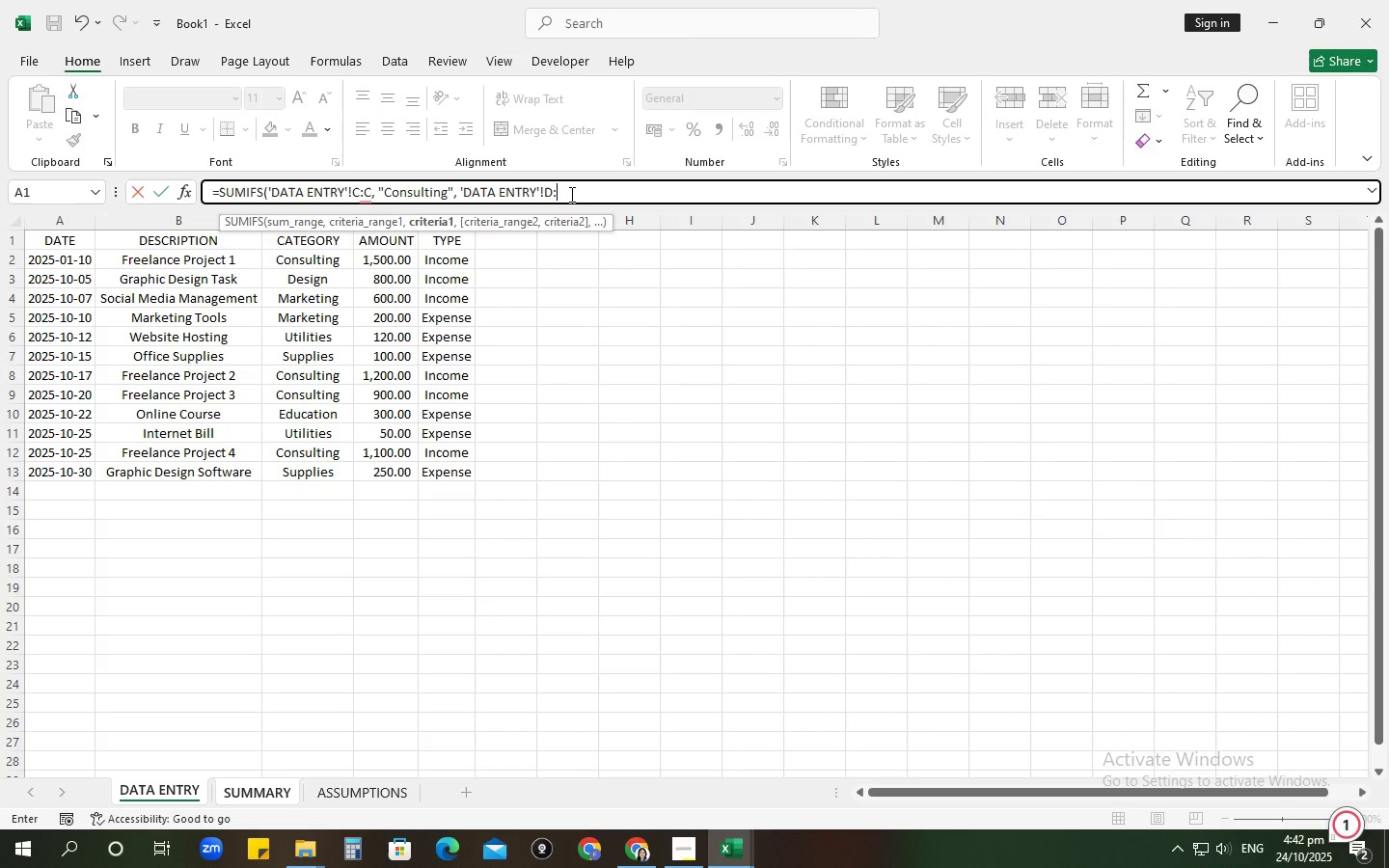 
key(D)
 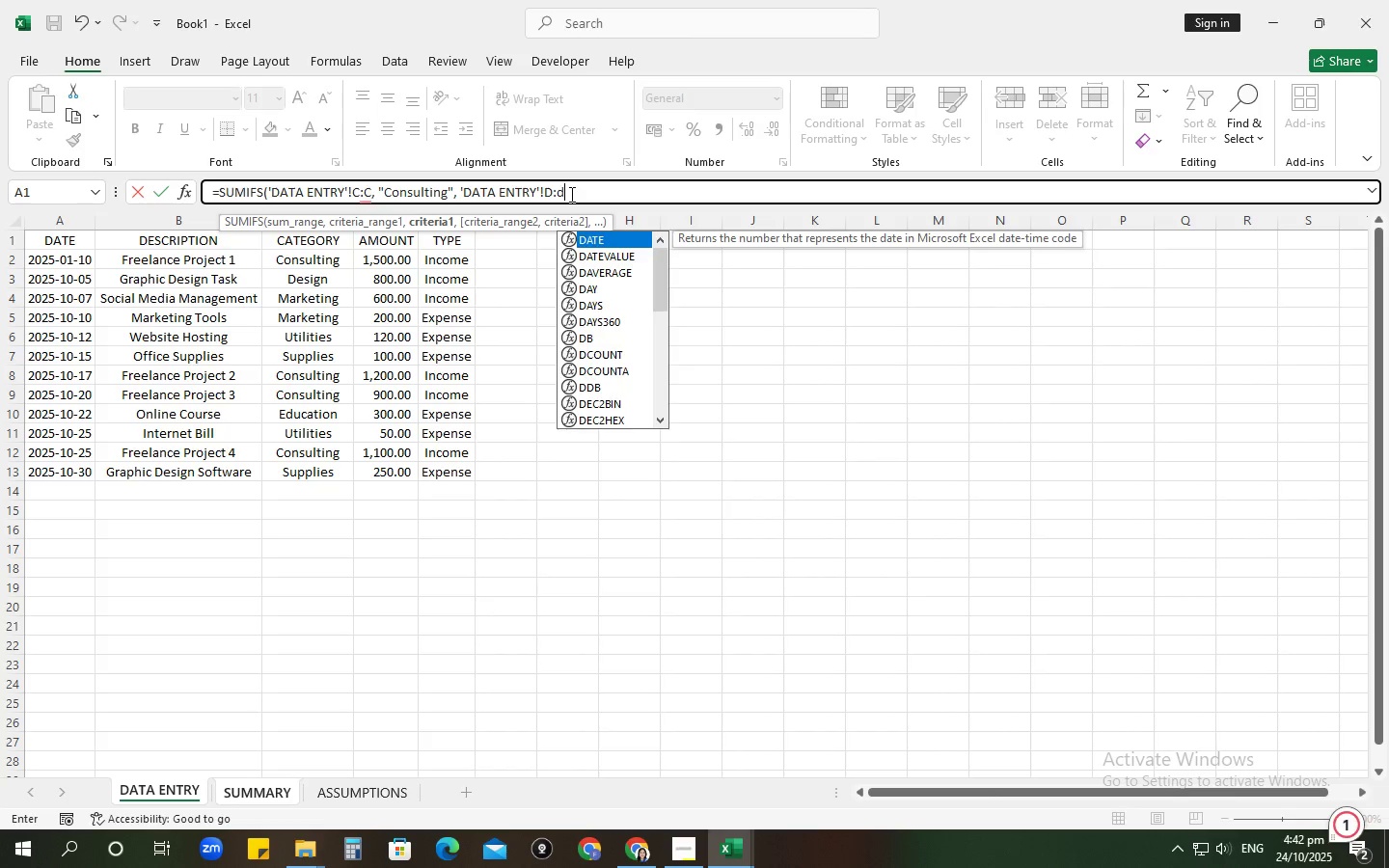 
key(Backspace)
 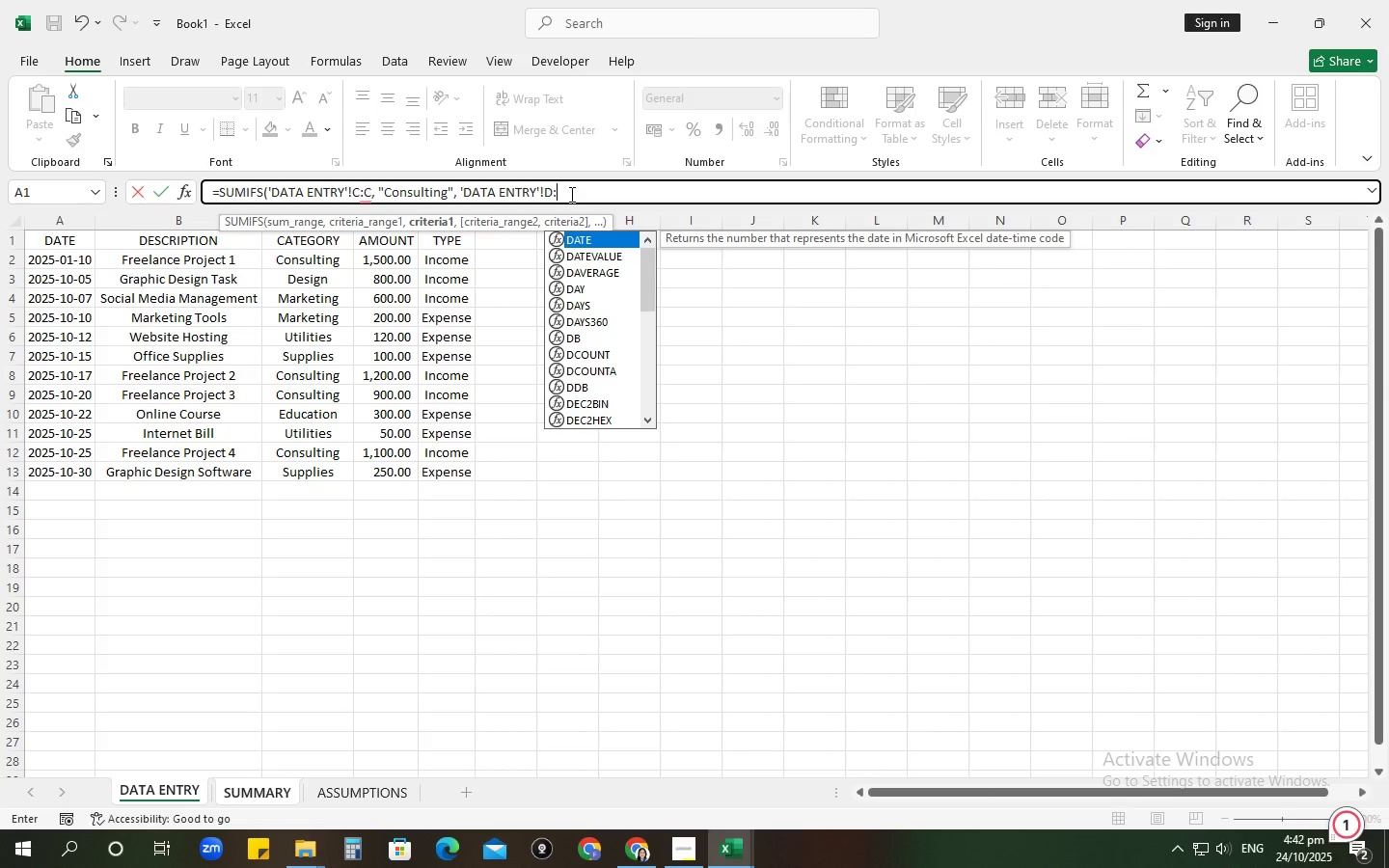 
key(Shift+ShiftRight)
 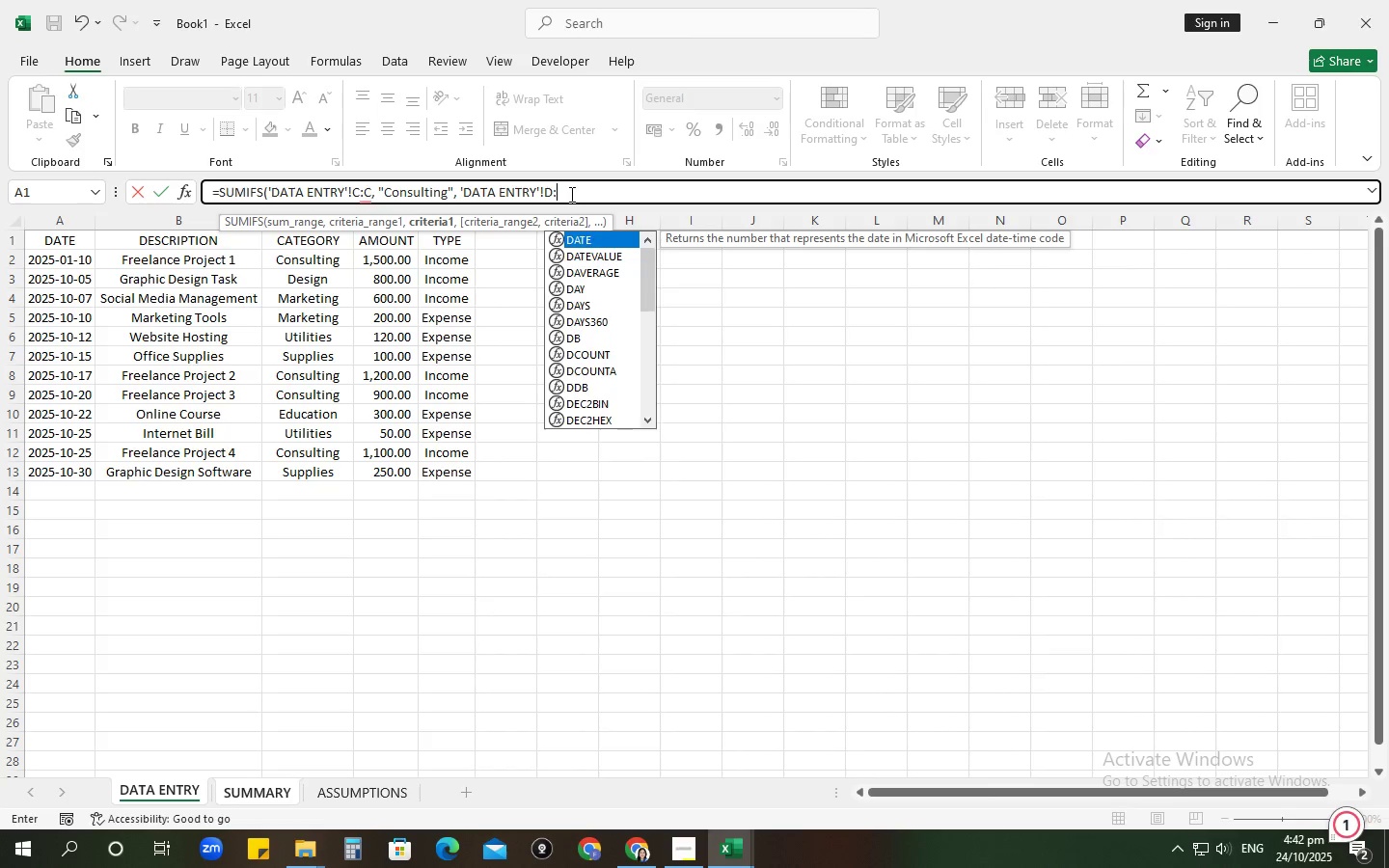 
key(Shift+D)
 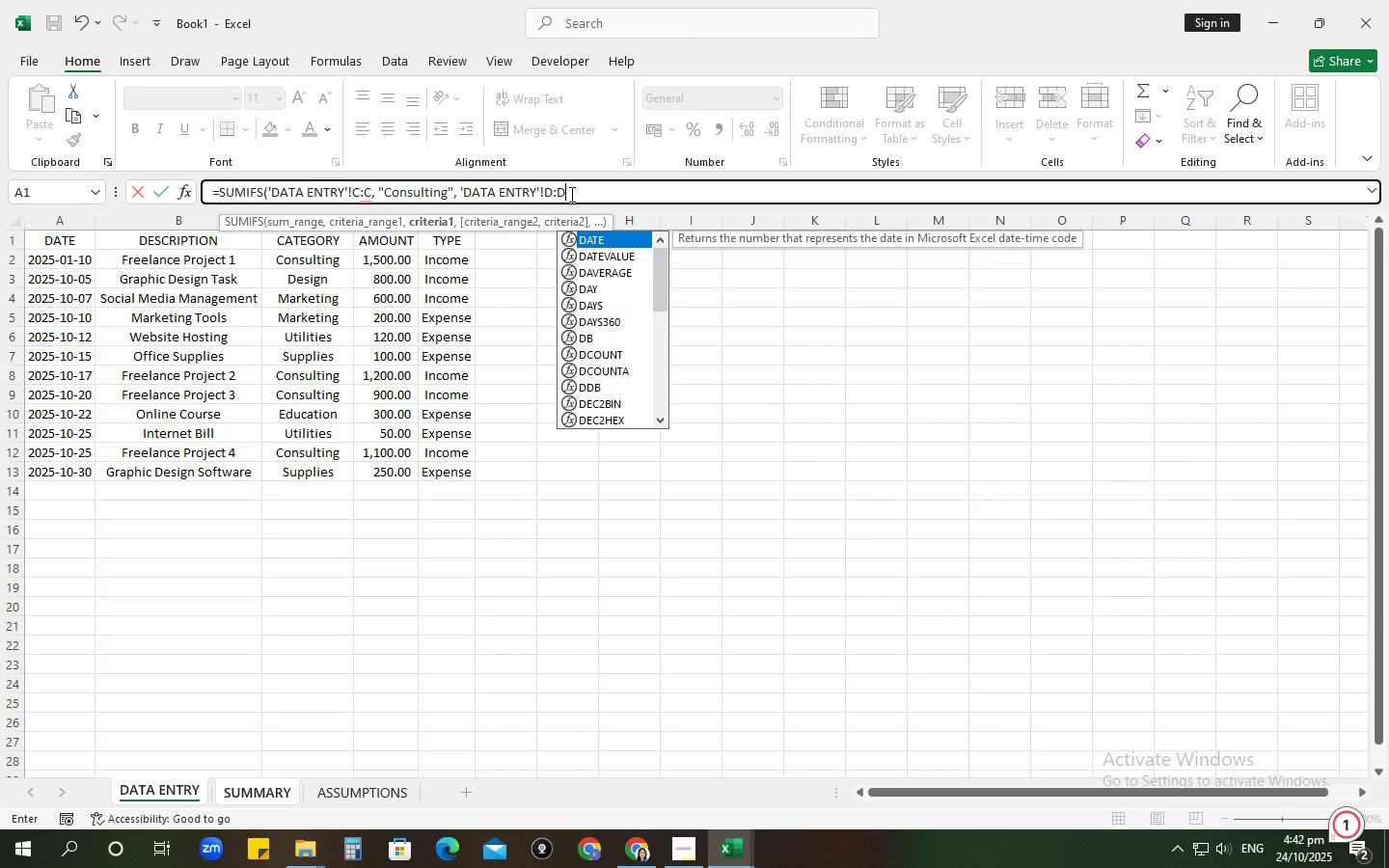 
key(Shift+ShiftRight)
 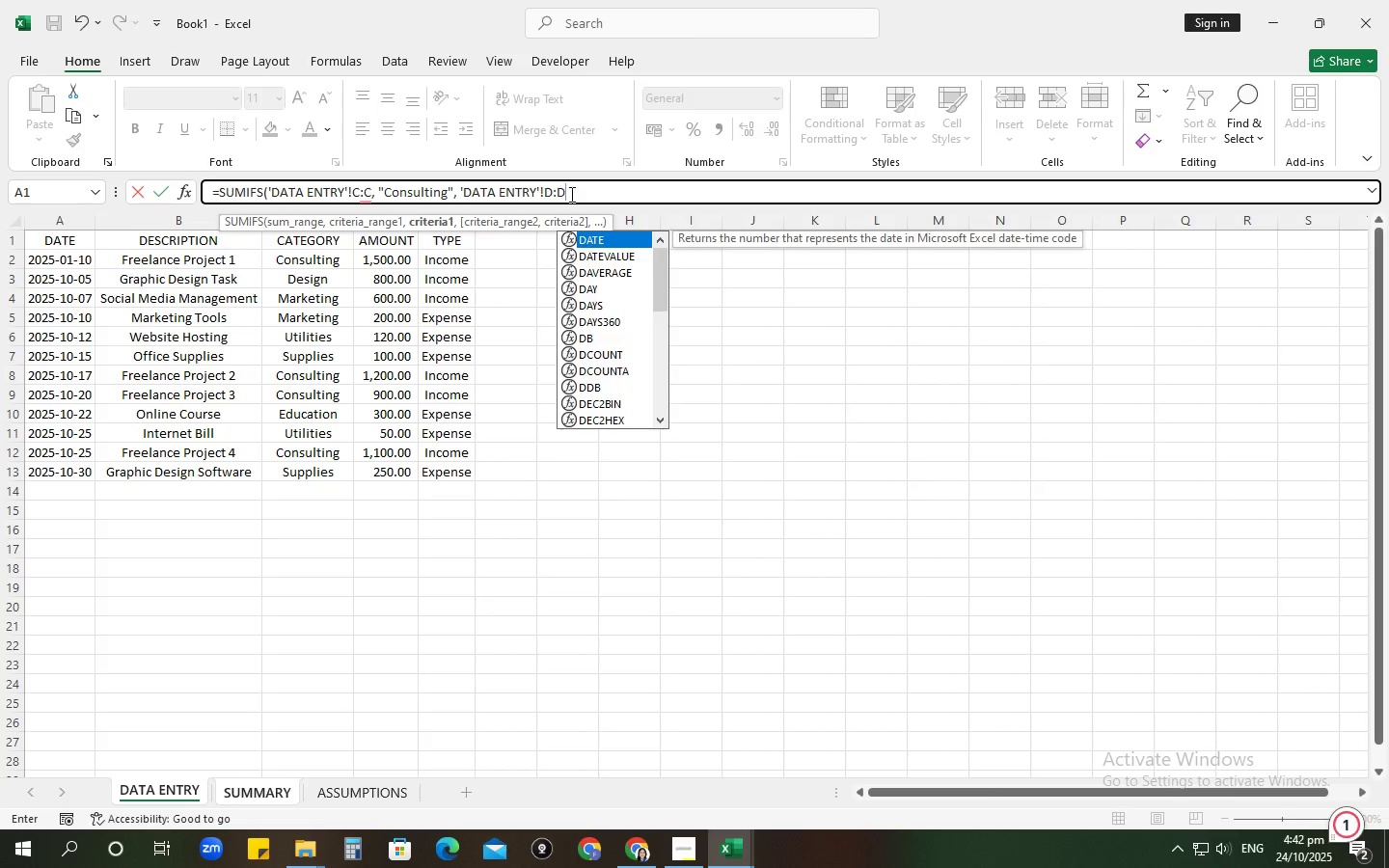 
key(Shift+0)
 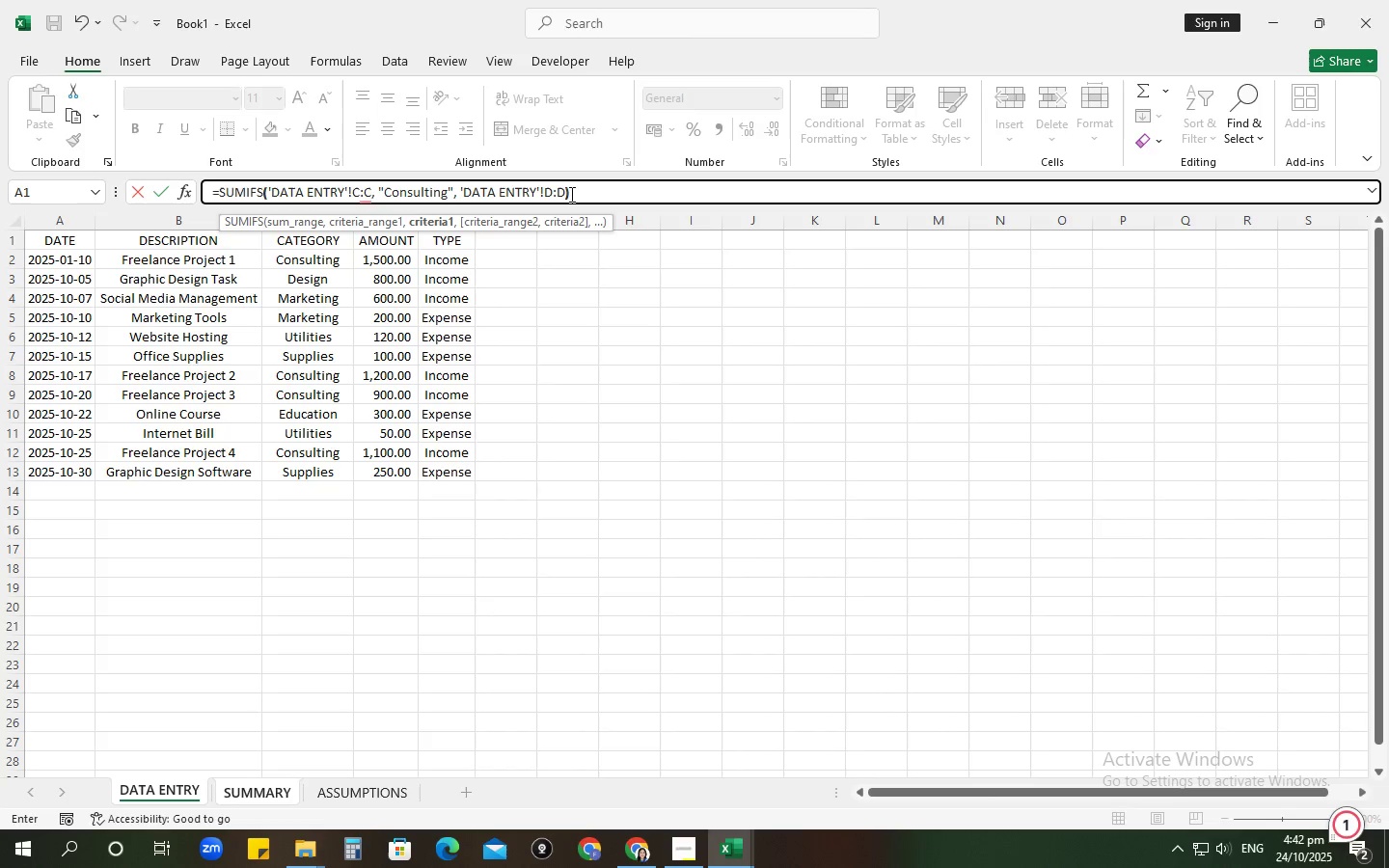 
key(Enter)
 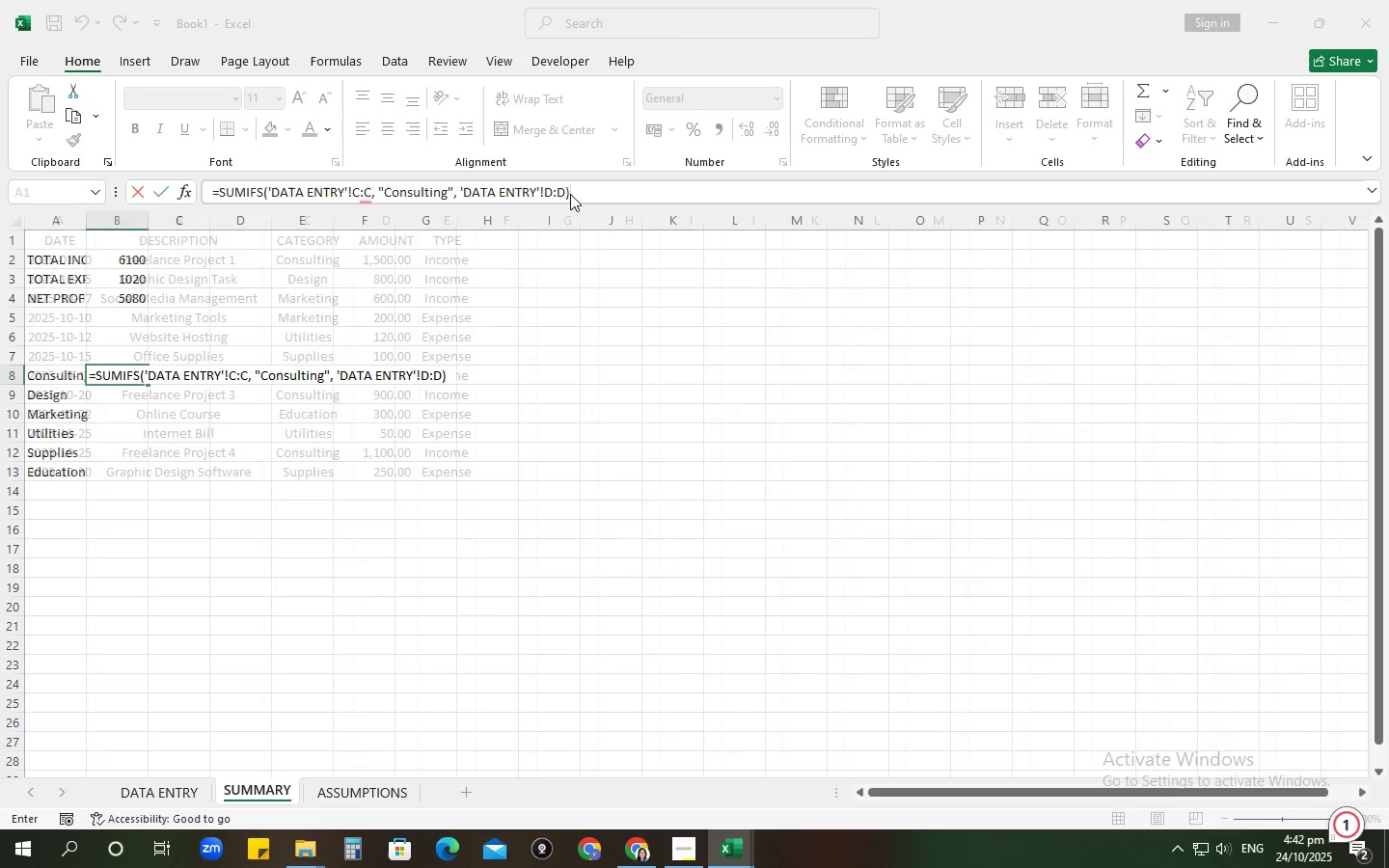 
wait(8.61)
 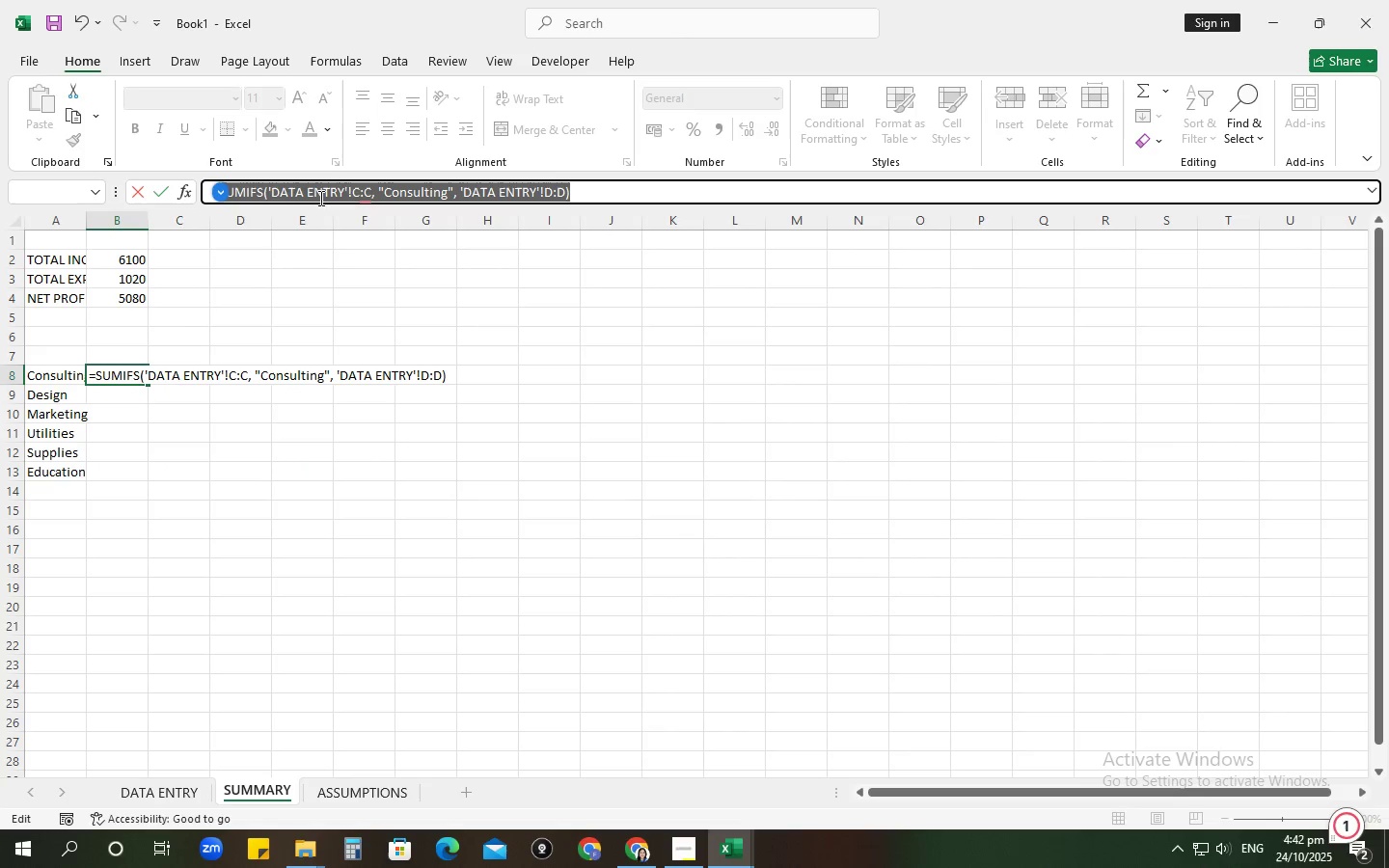 
left_click([776, 843])
 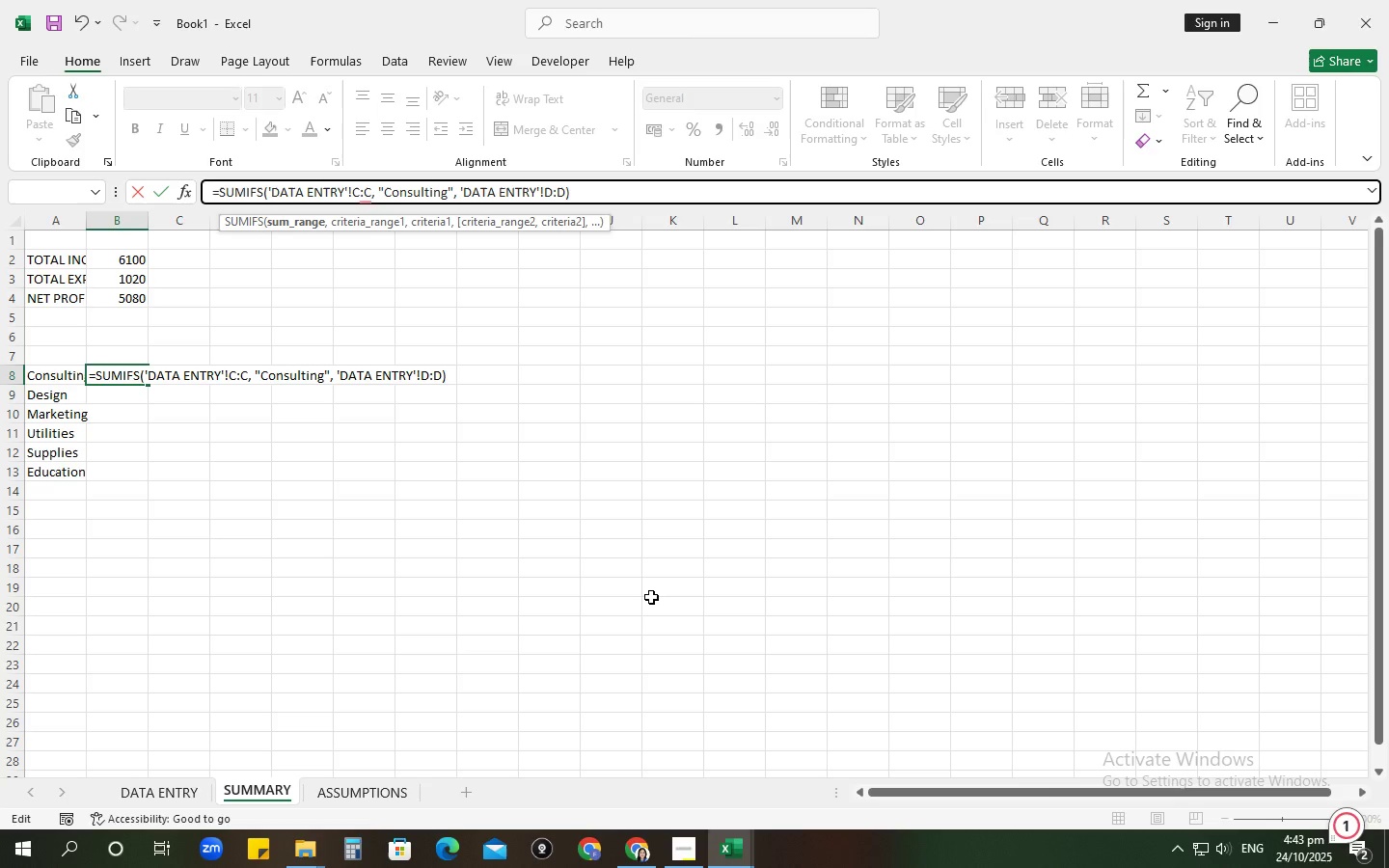 
wait(63.99)
 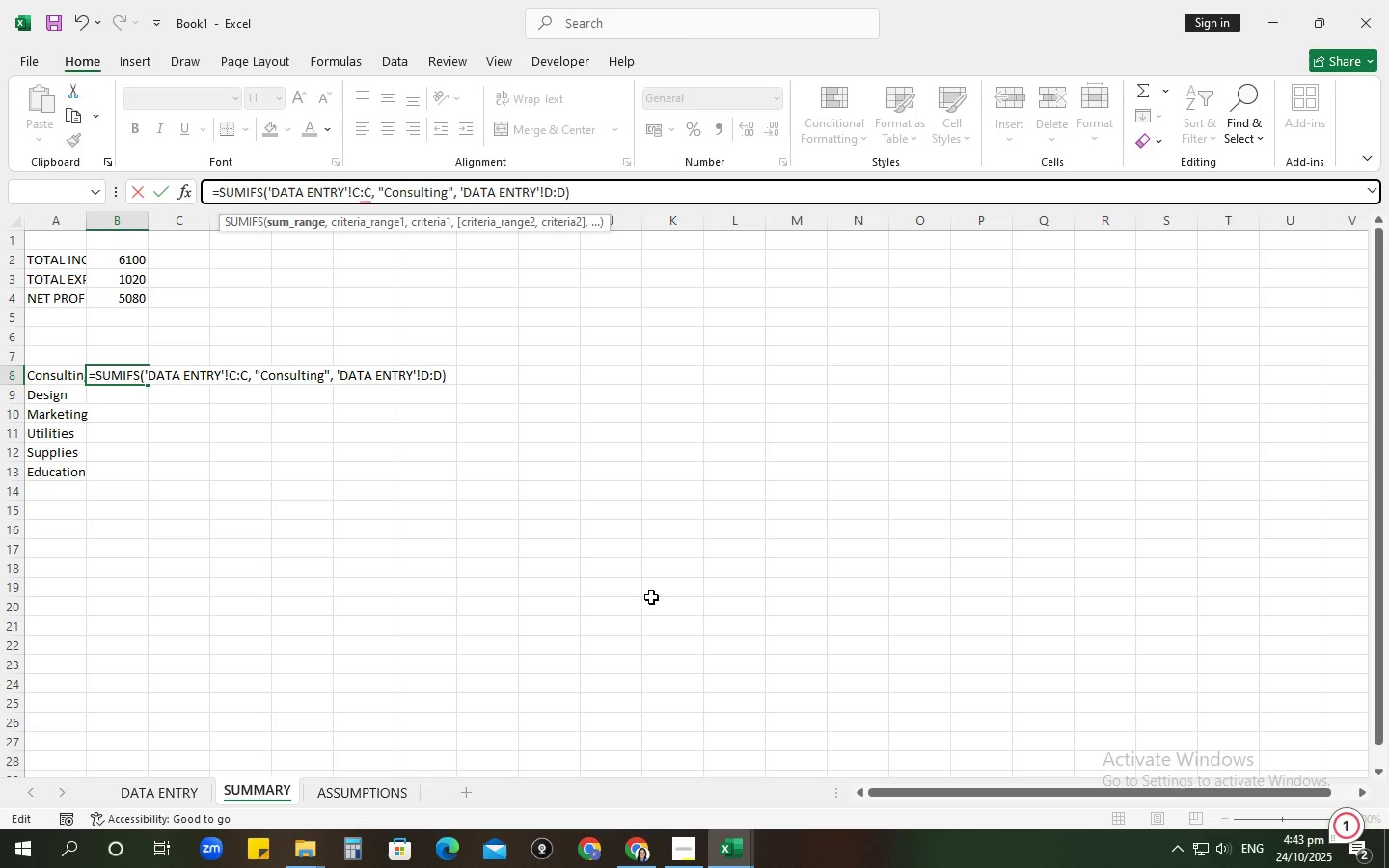 
scroll: coordinate [651, 597], scroll_direction: up, amount: 4.0
 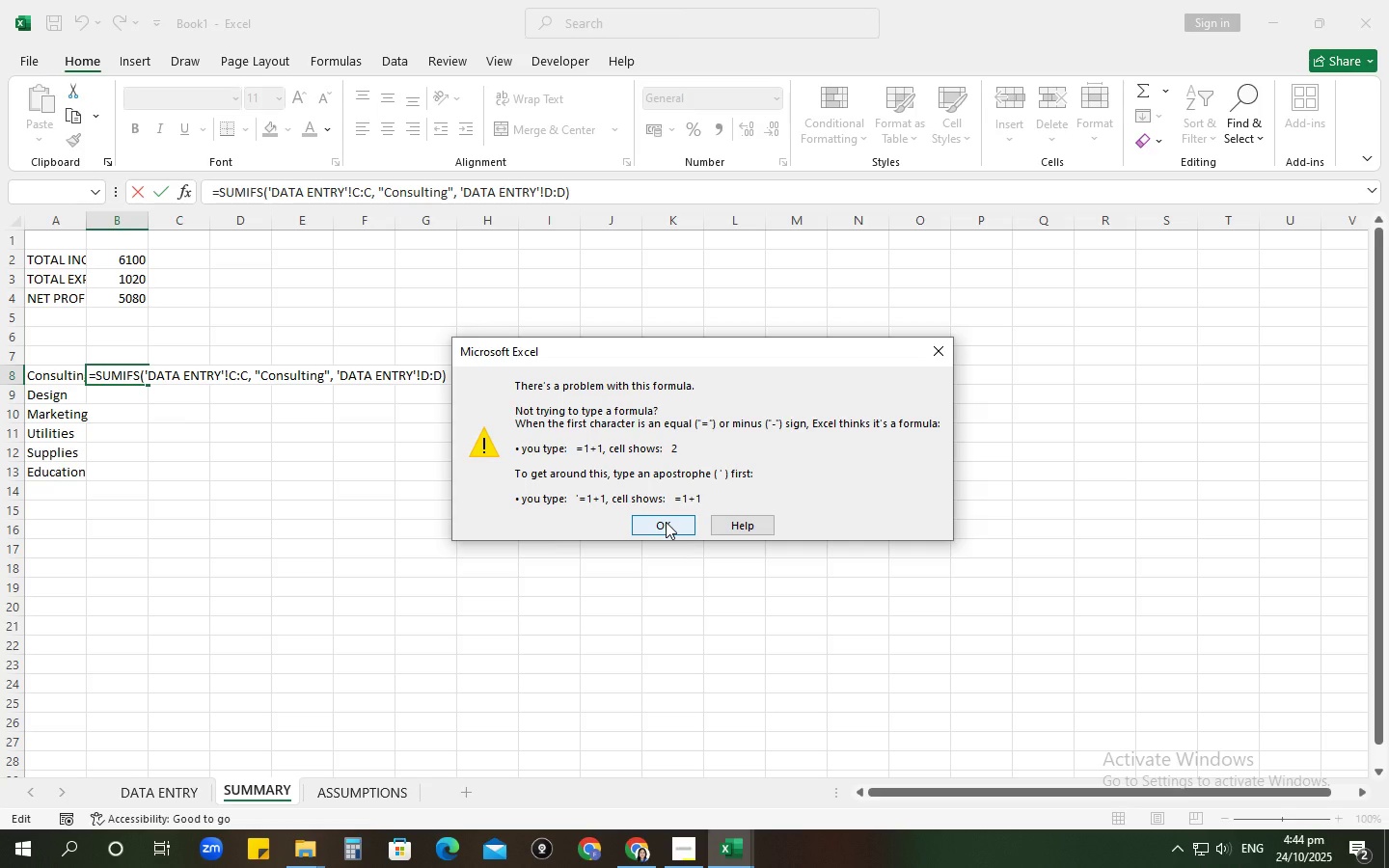 
wait(31.75)
 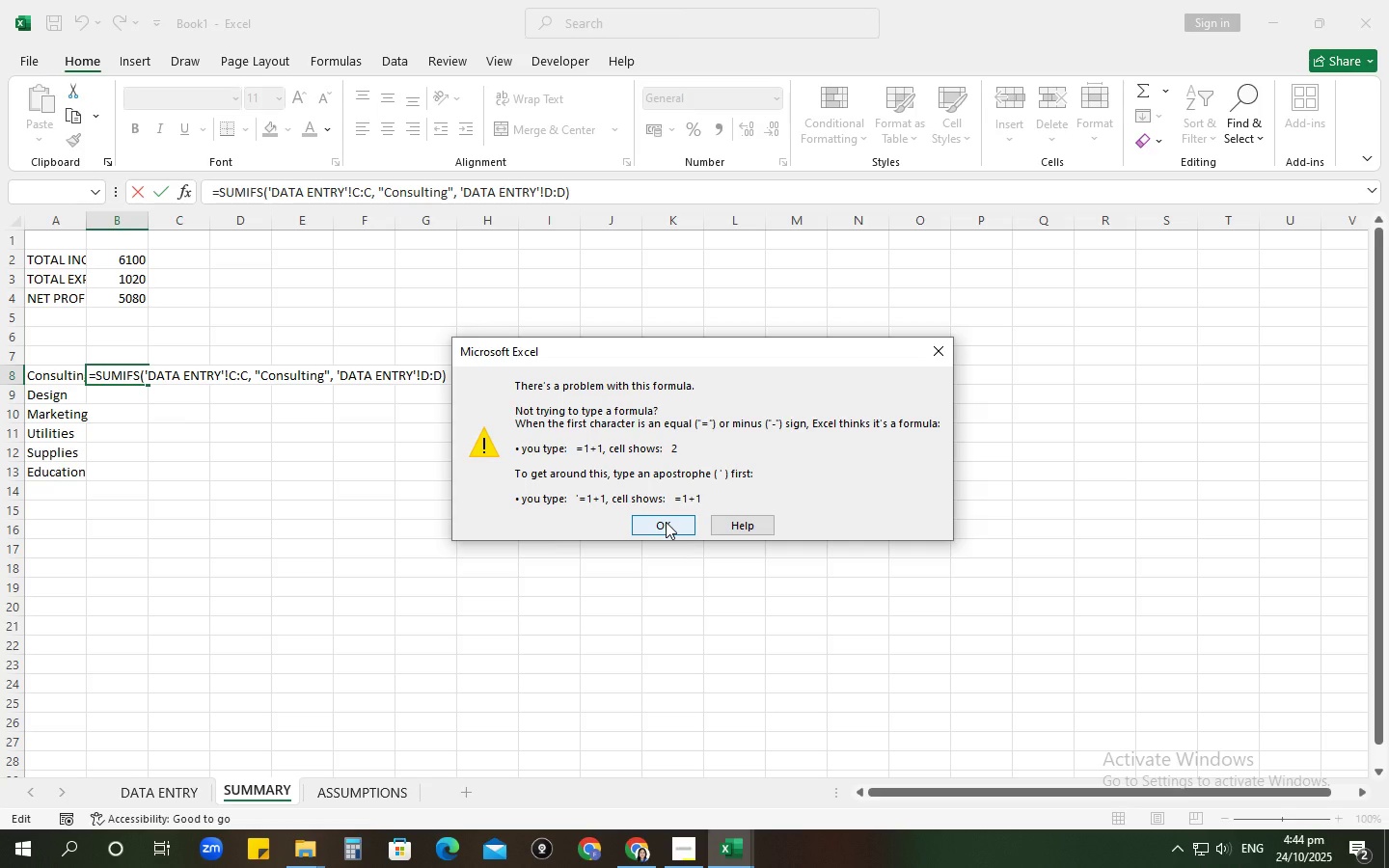 
left_click([262, 191])
 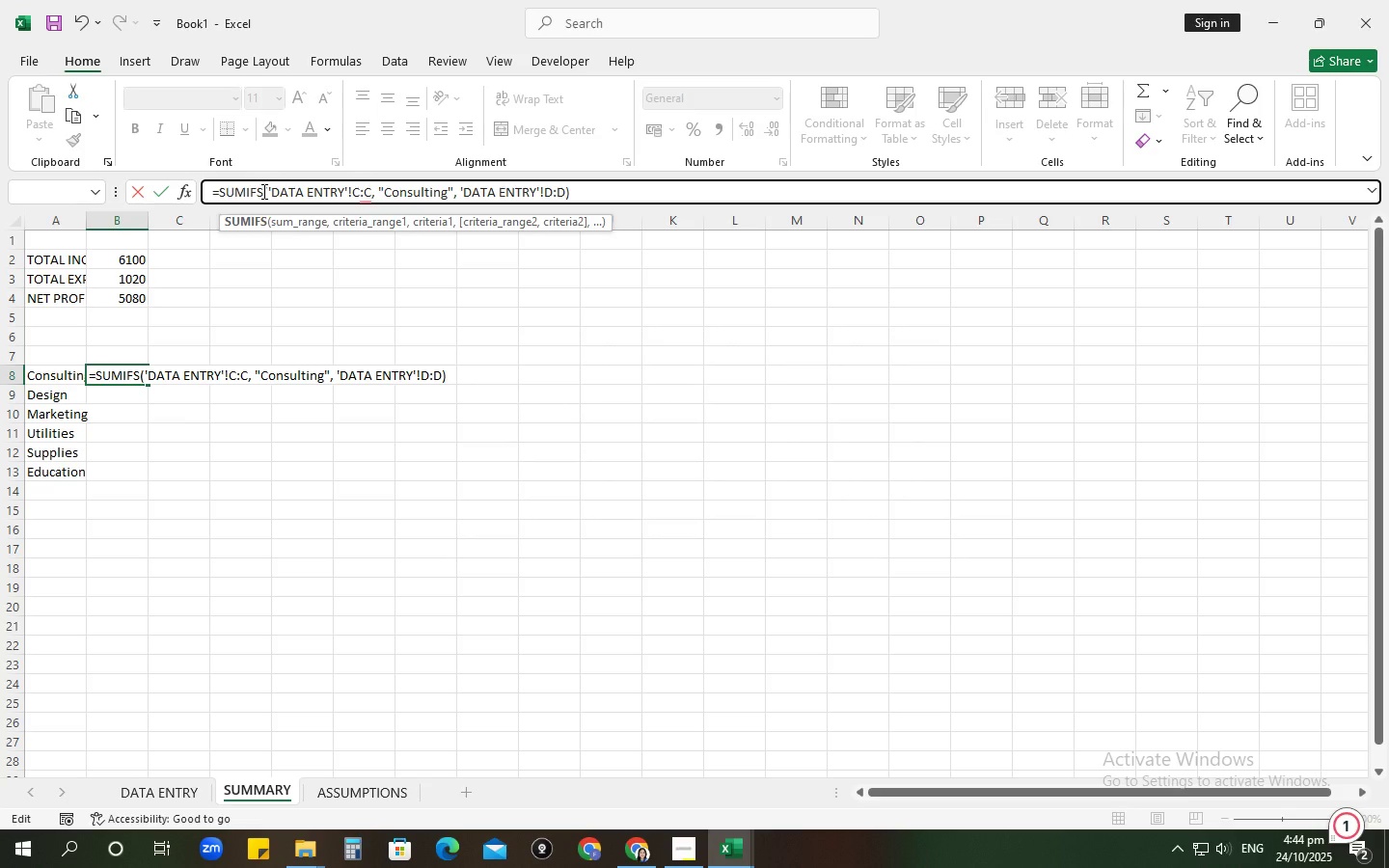 
key(Backspace)
 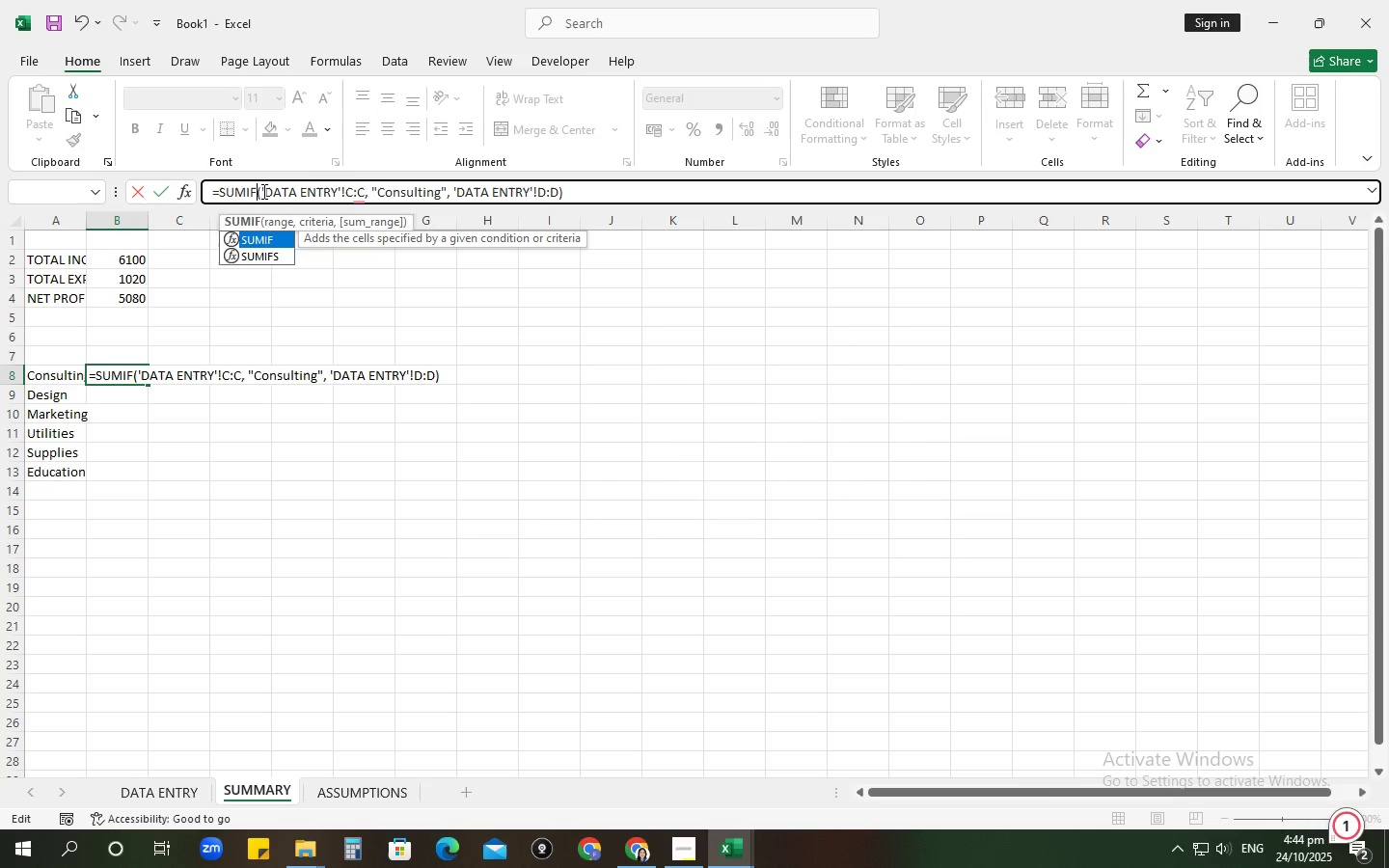 
key(Enter)
 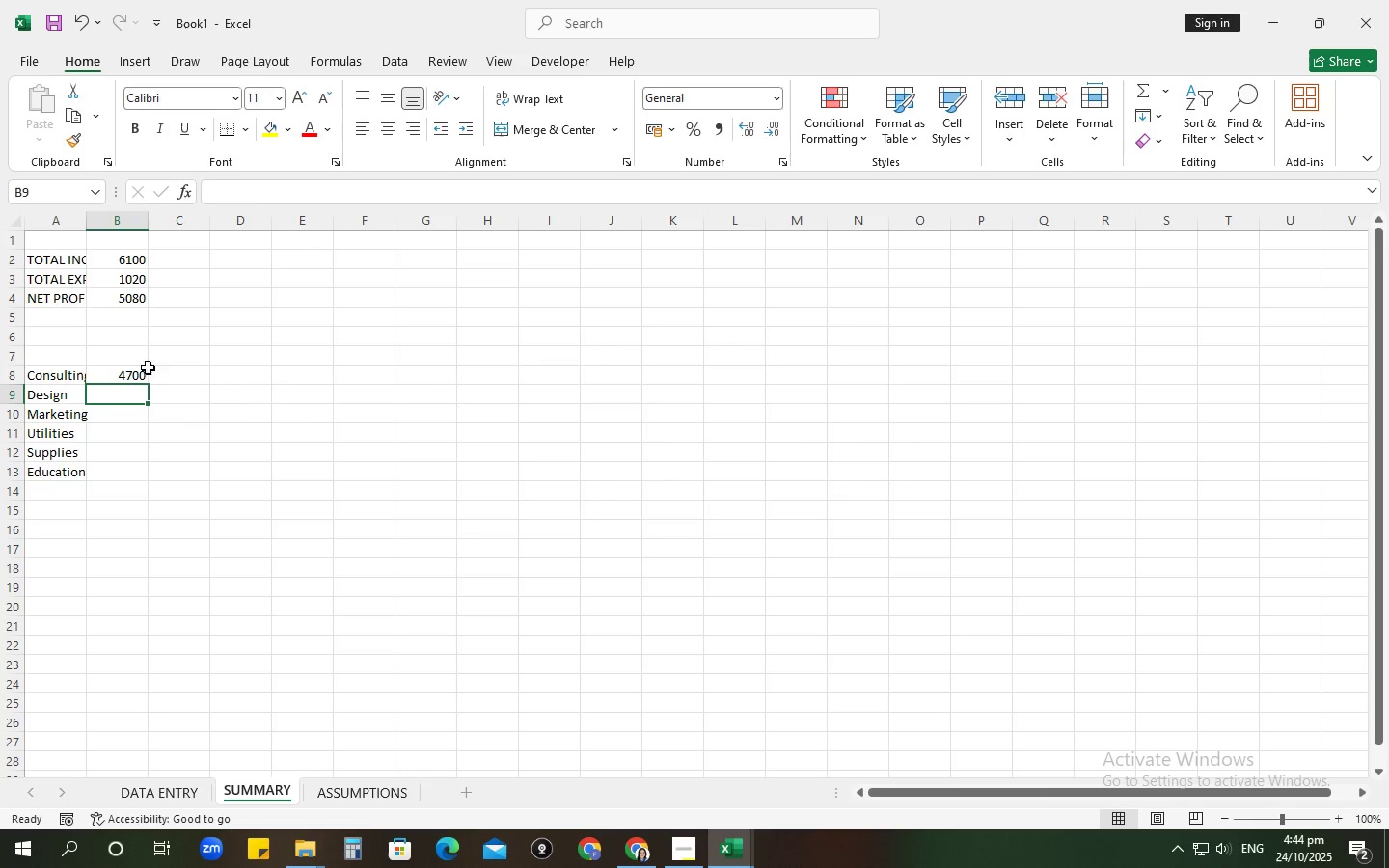 
left_click([124, 372])
 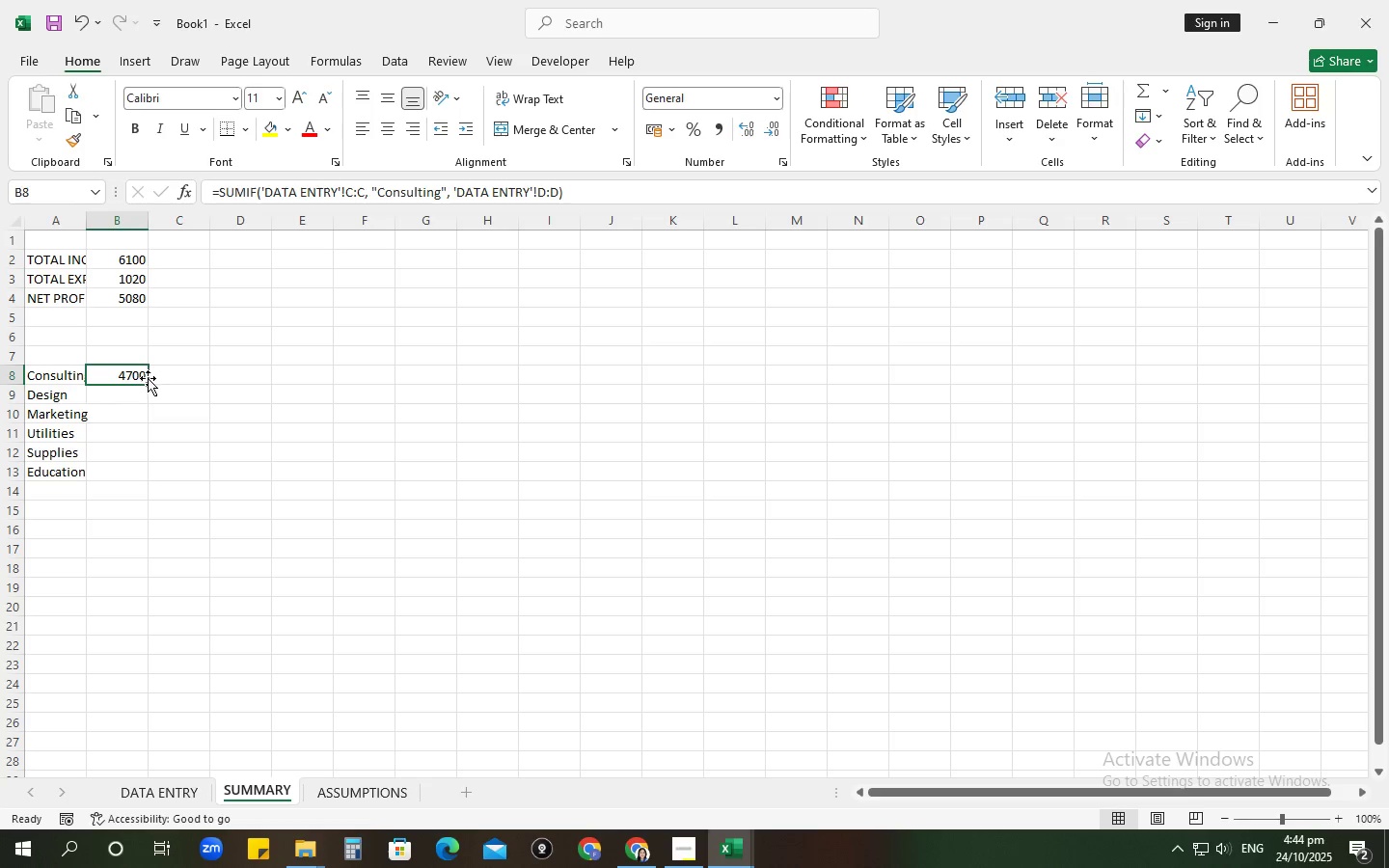 
left_click([137, 391])
 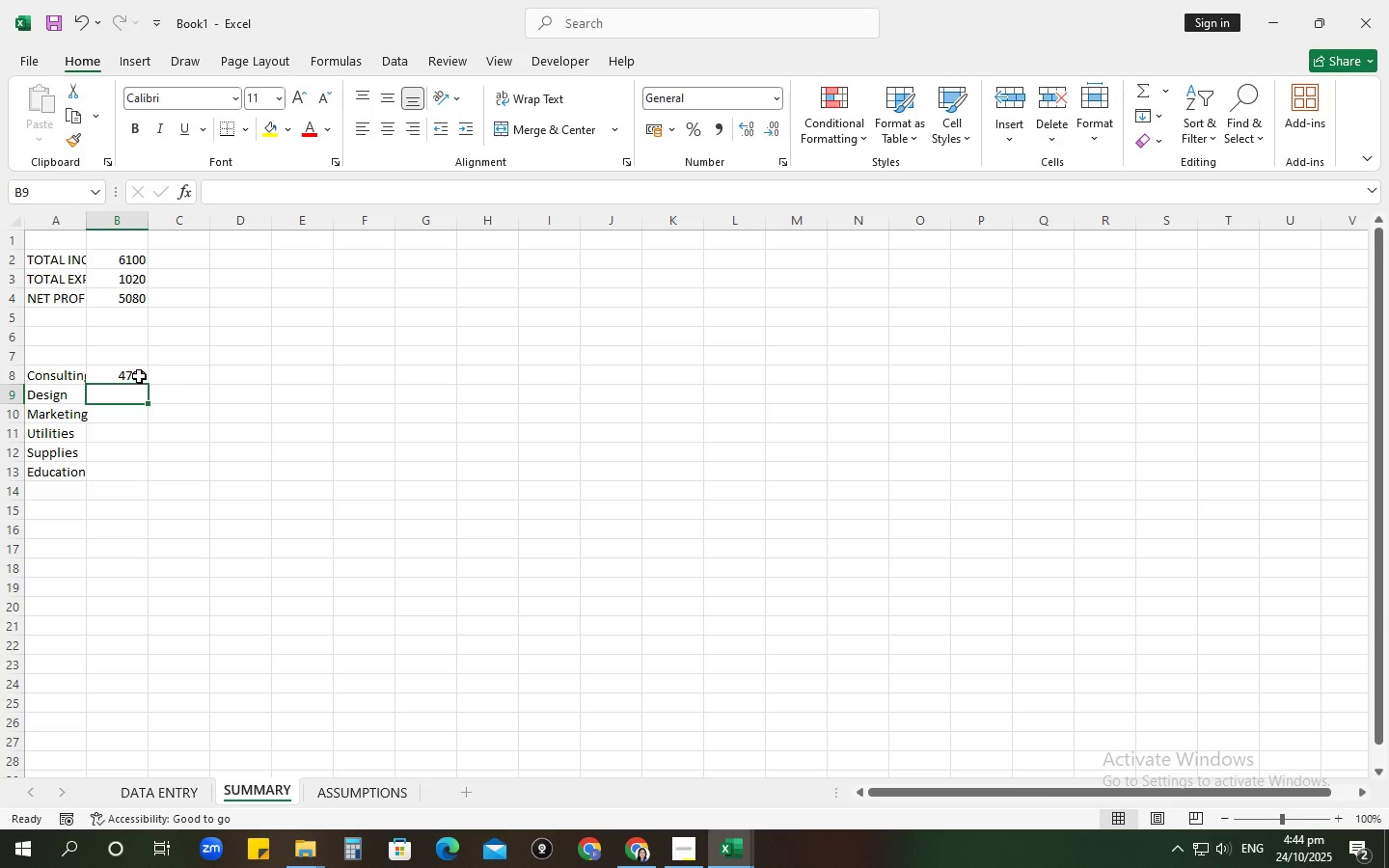 
left_click([139, 376])
 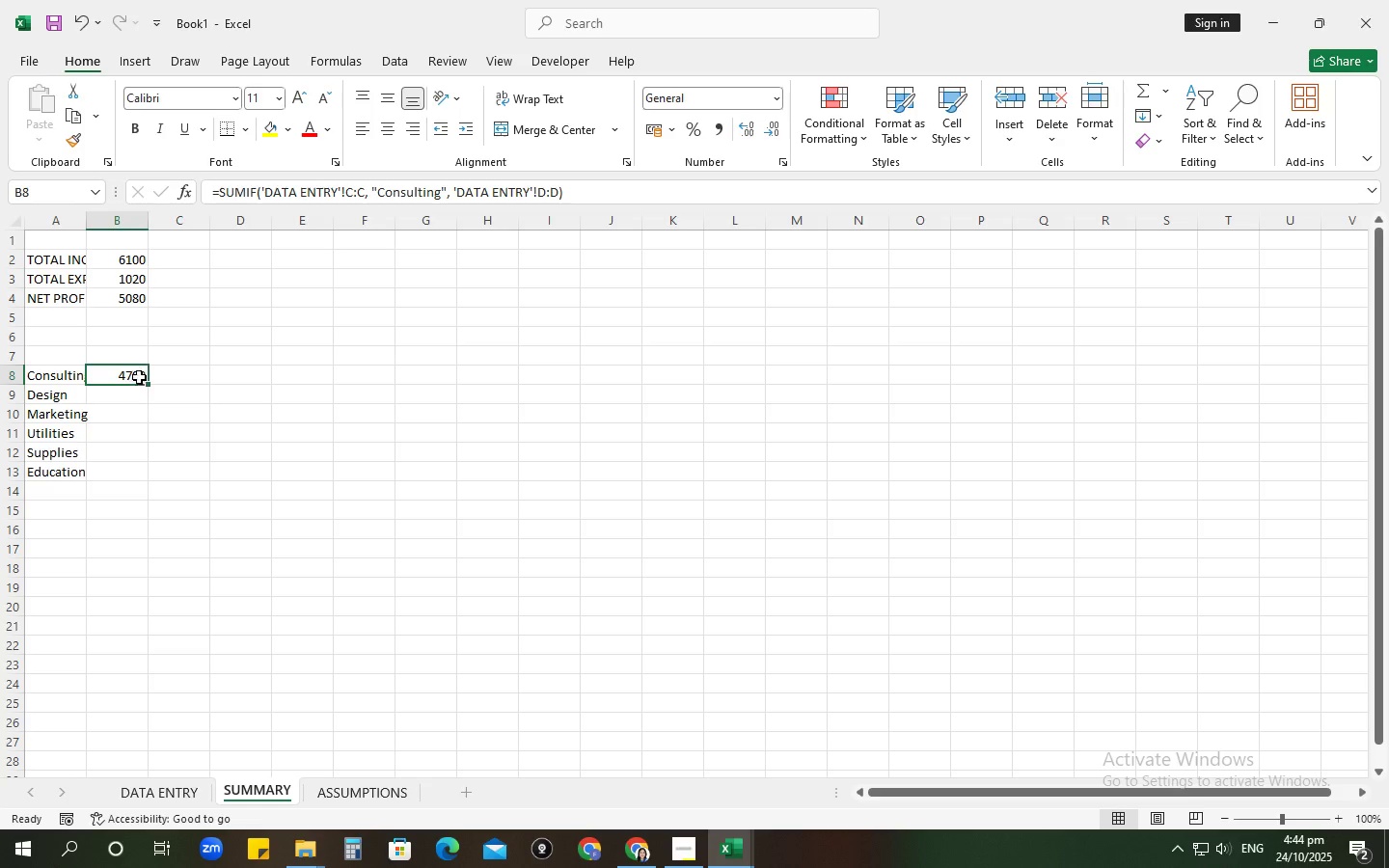 
left_click([132, 398])
 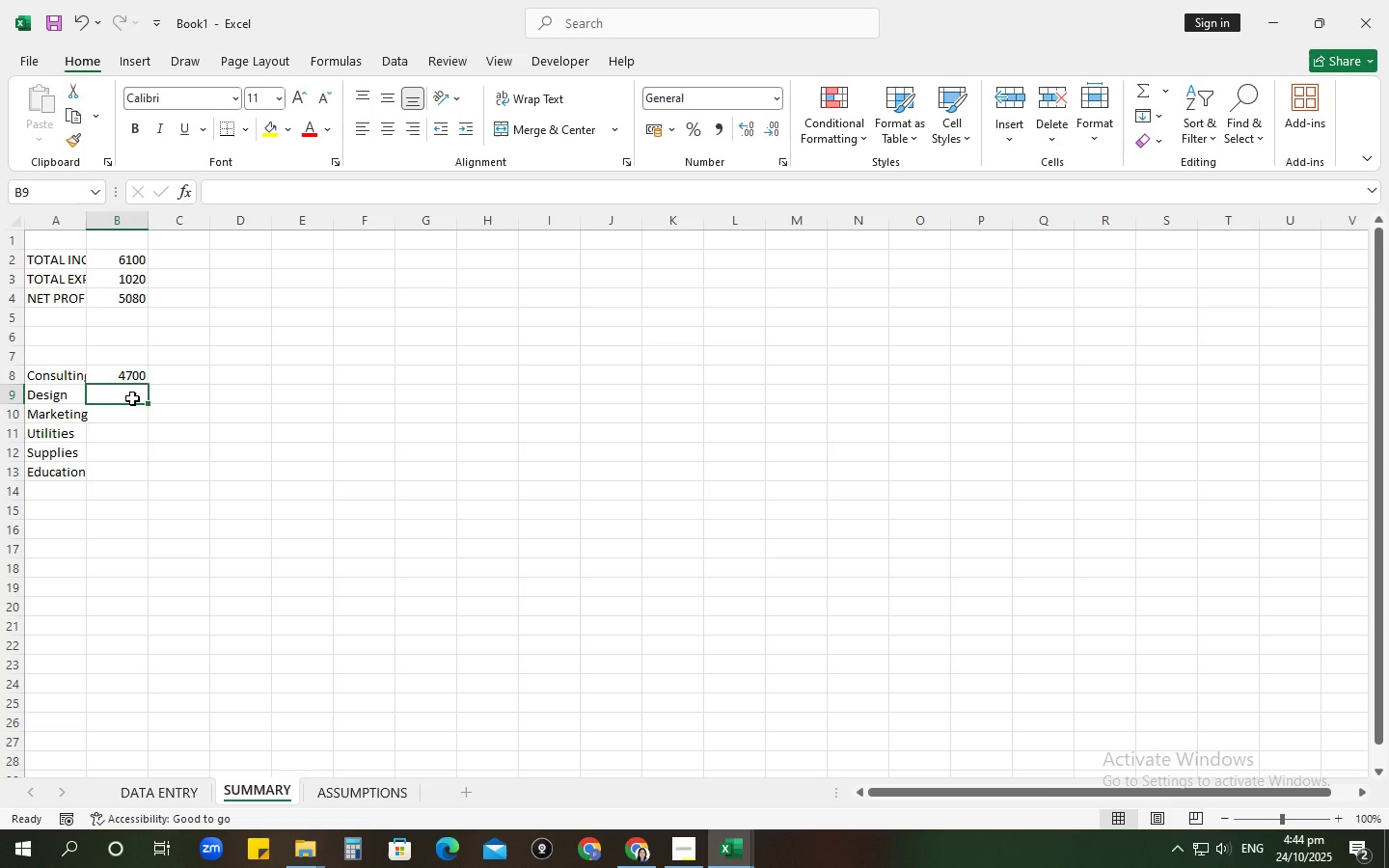 
type(=SU)
key(Backspace)
key(Backspace)
type(sumif()
 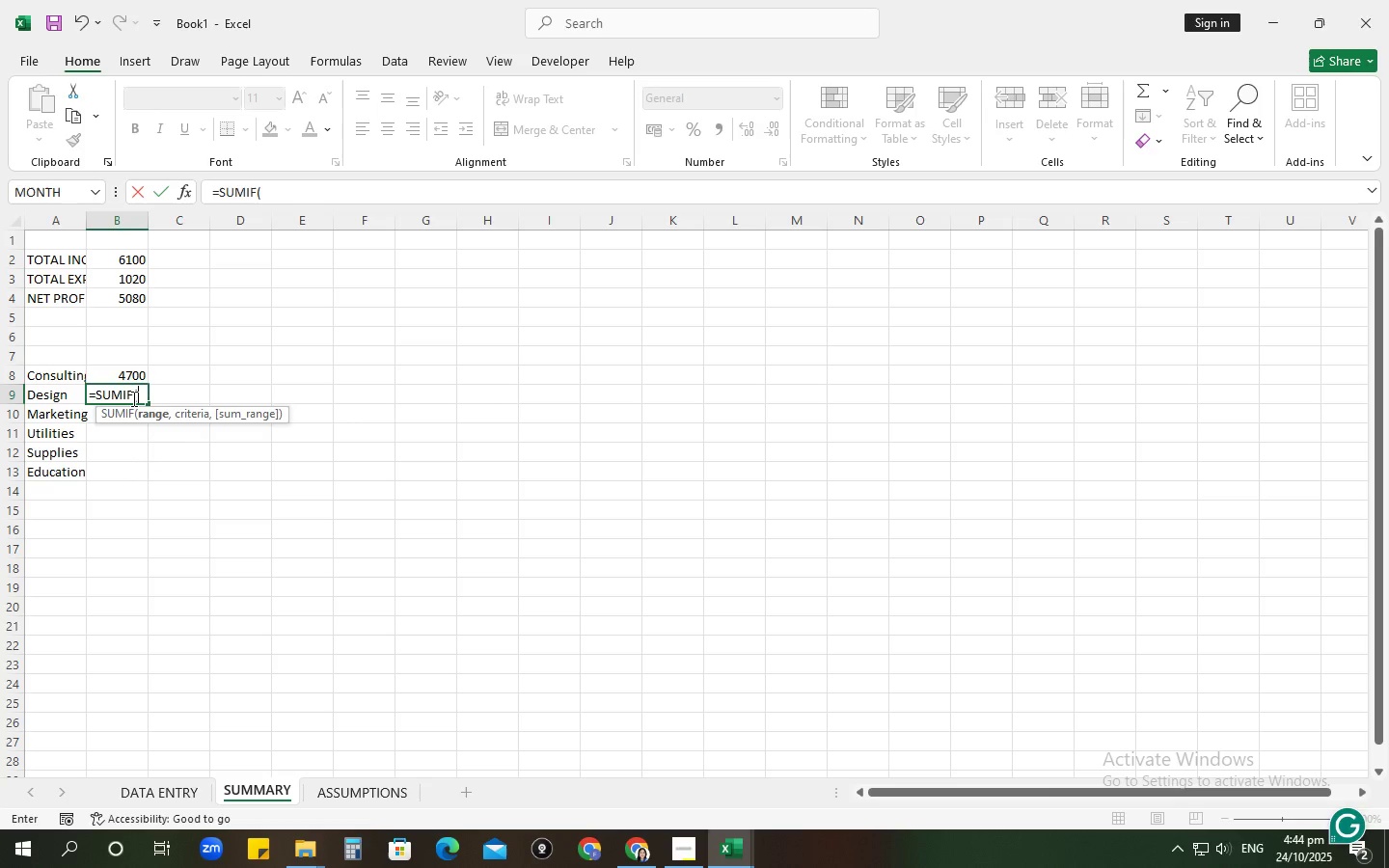 
left_click([170, 800])
 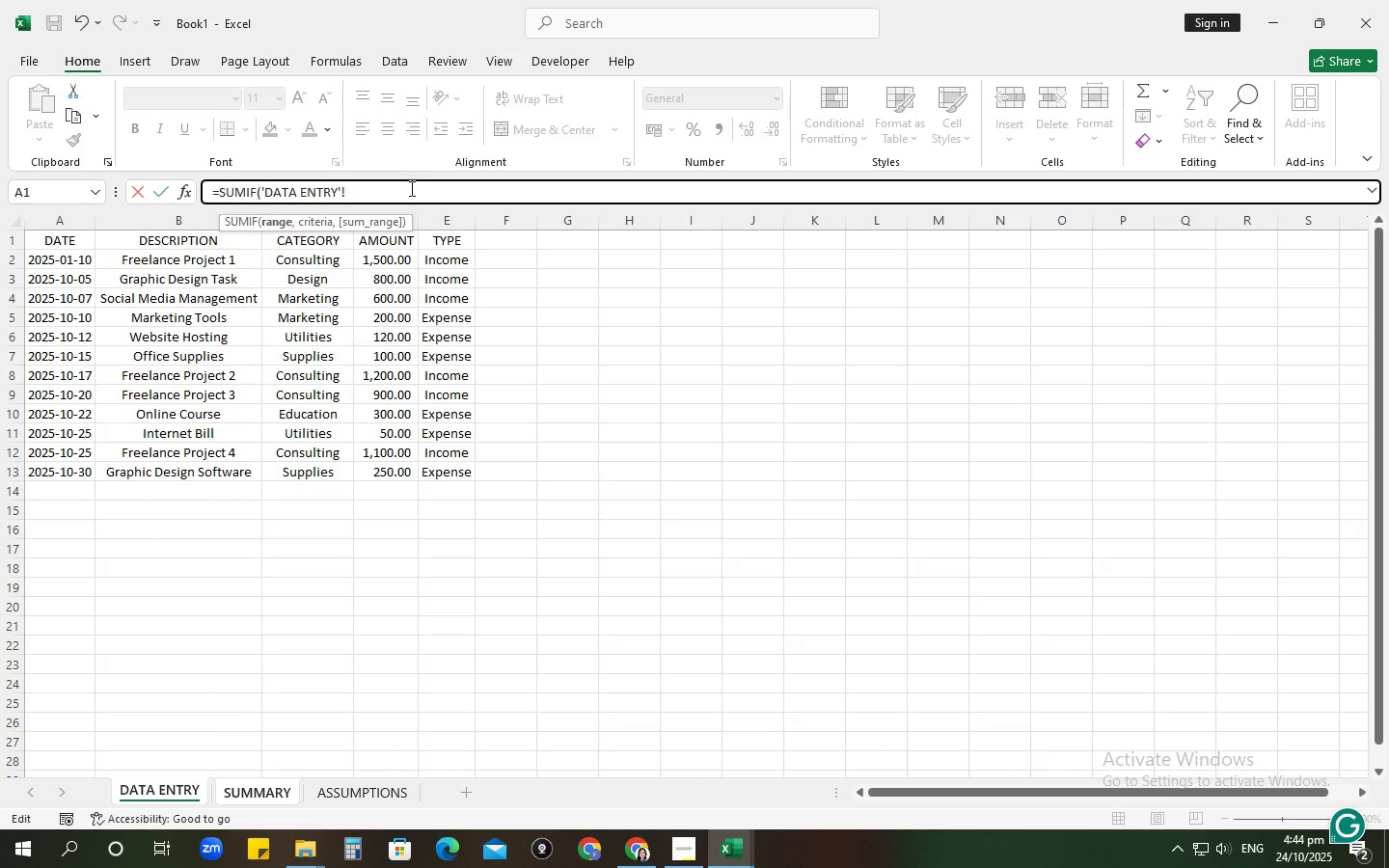 
type(c:c, "Design)
key(Backspace)
key(Backspace)
key(Backspace)
key(Backspace)
key(Backspace)
key(Backspace)
type(f)
key(Backspace)
type(de)
key(Backspace)
type(ESG)
key(Backspace)
type(IGN", )
 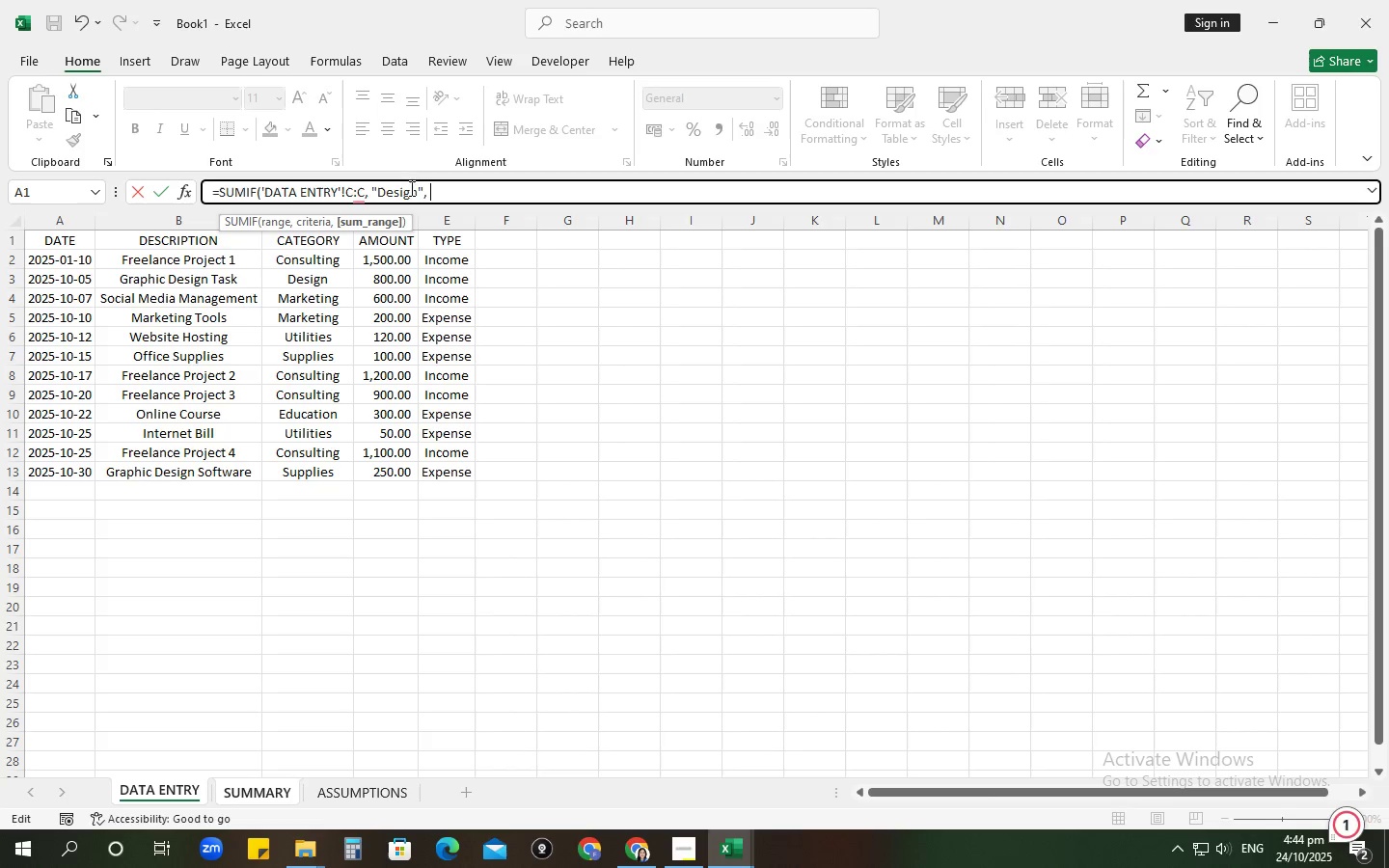 
type(D:D))
 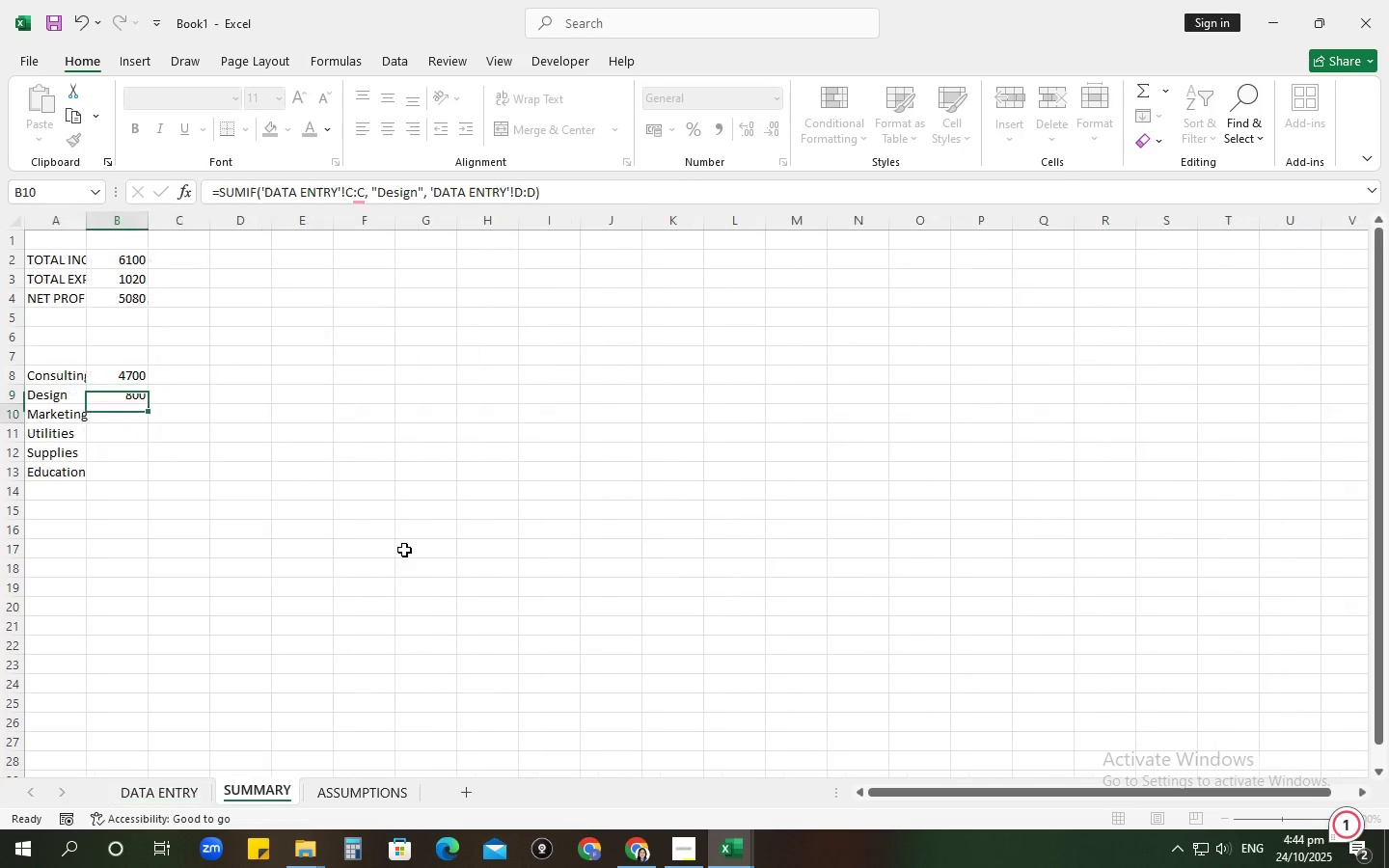 
 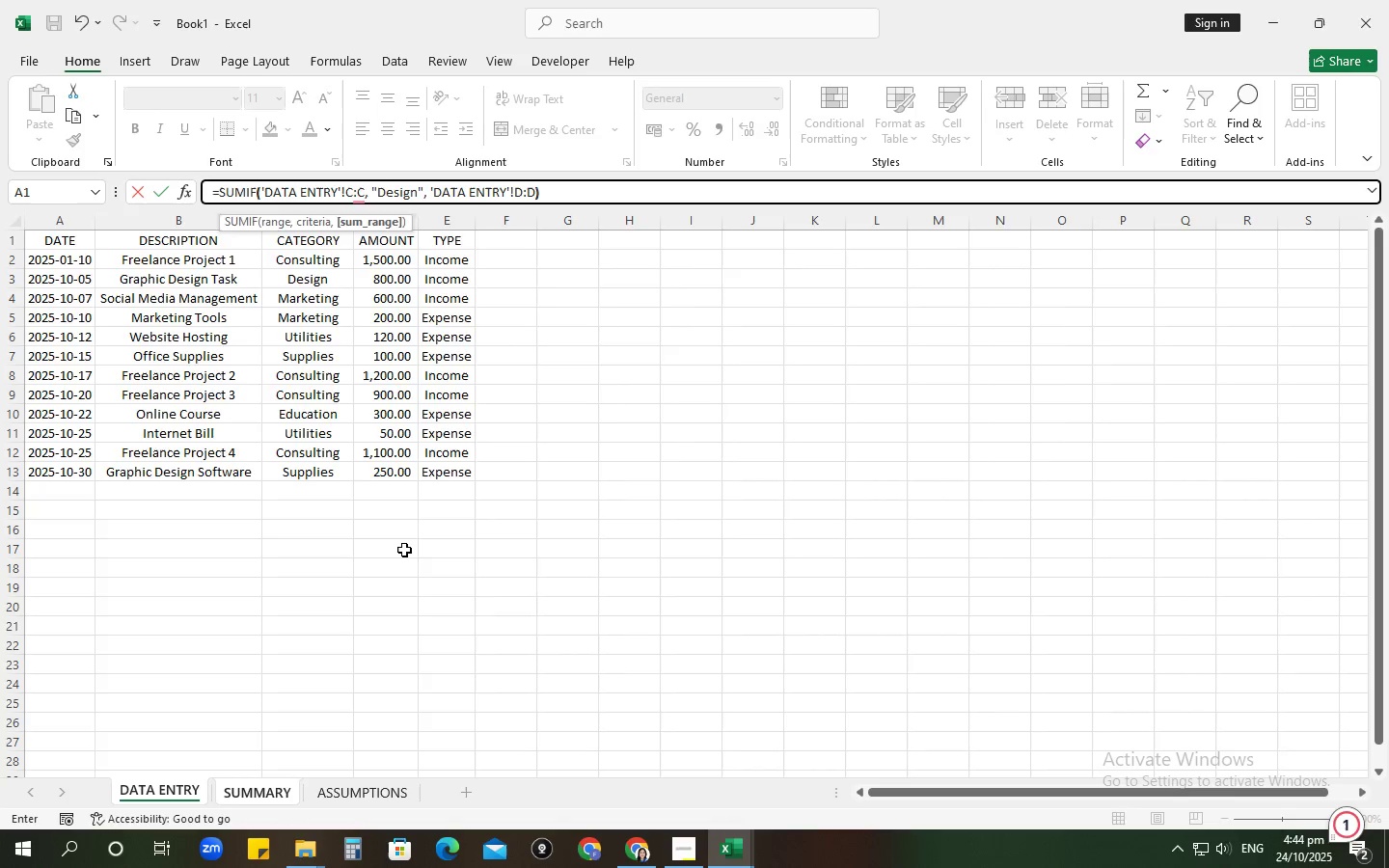 
key(Enter)
 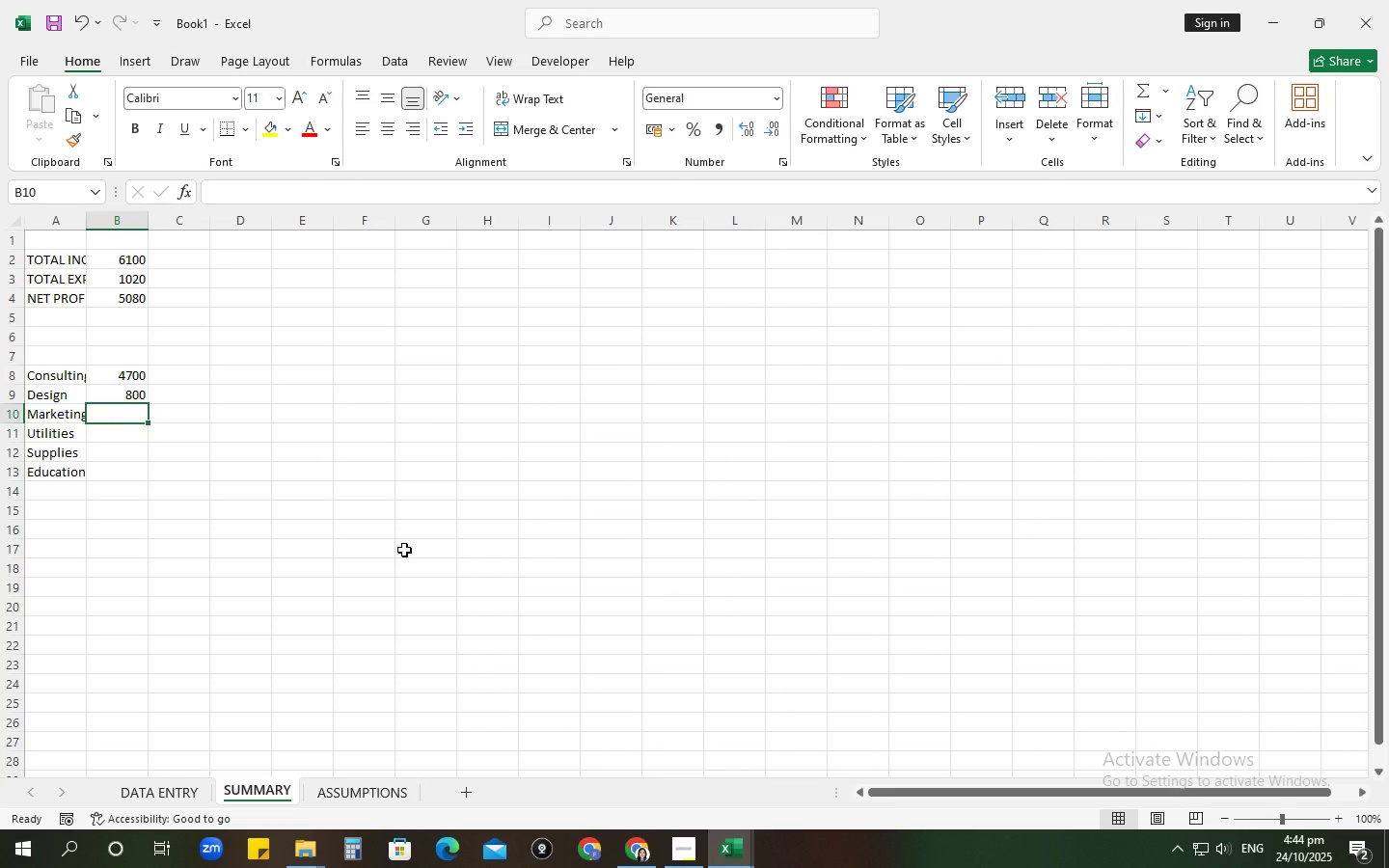 
type(=sumif)
key(Backspace)
key(Backspace)
key(Backspace)
key(Backspace)
key(Backspace)
type(SUMIF()
 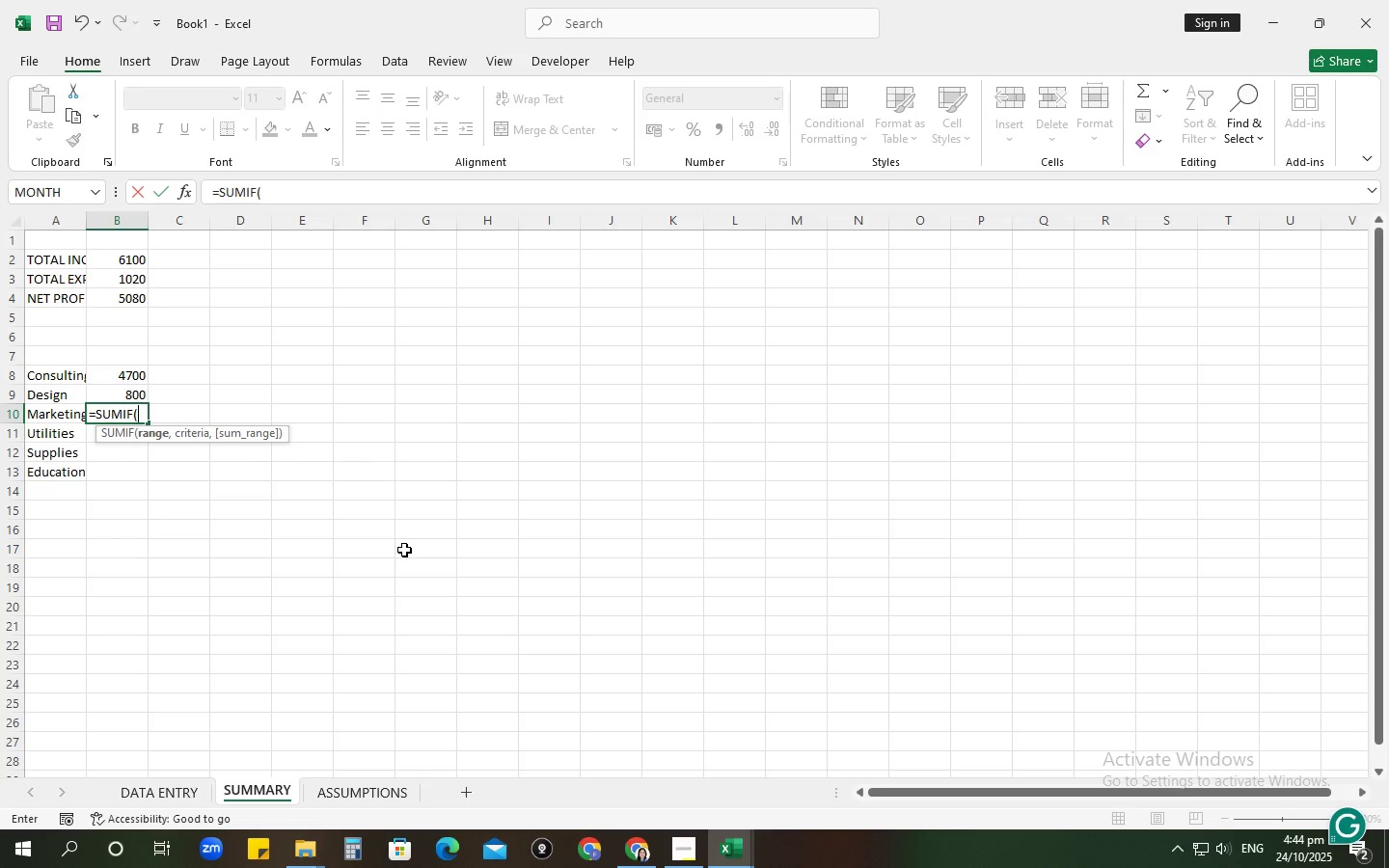 
left_click([177, 791])
 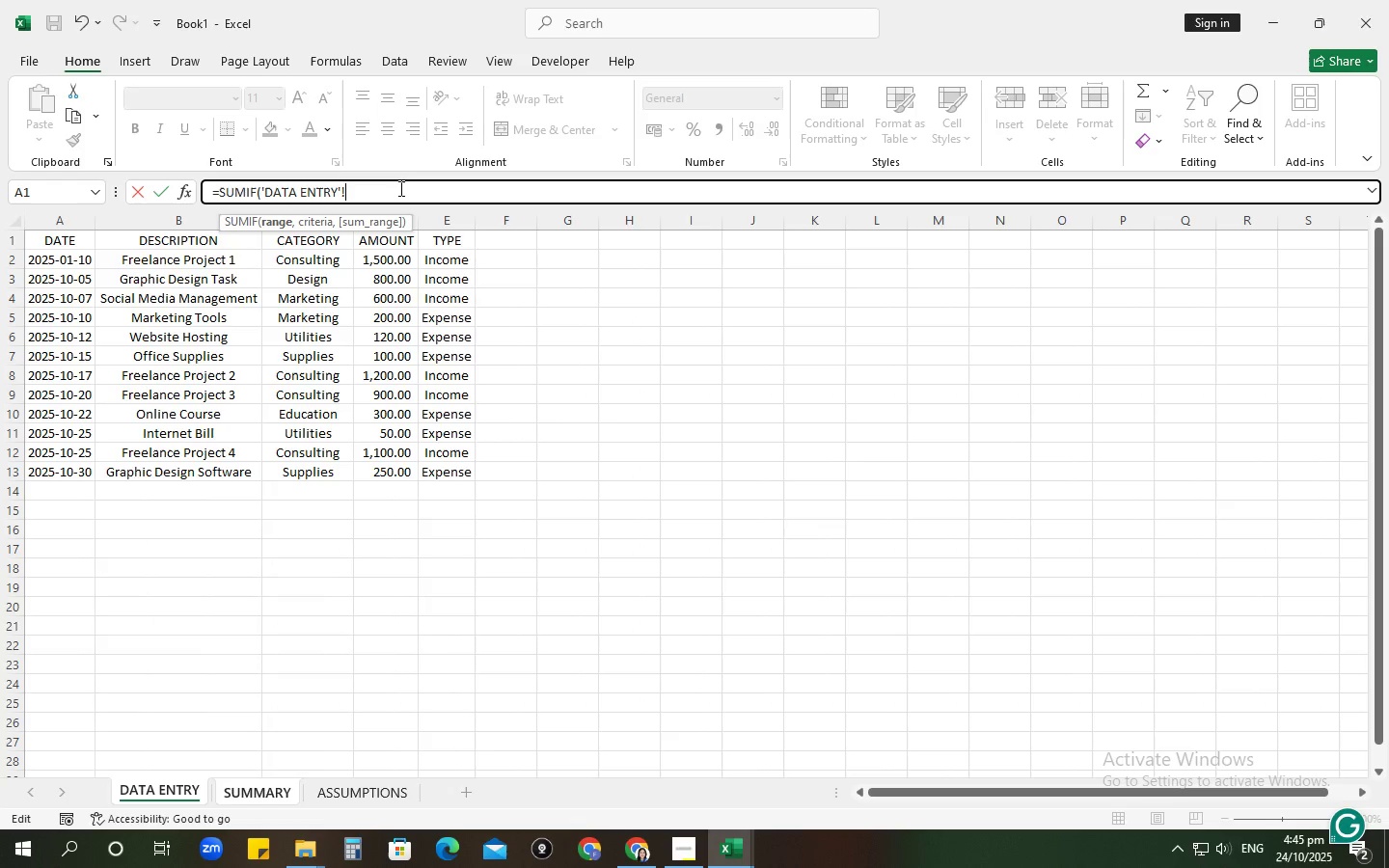 
hold_key(key=ShiftRight, duration=0.82)
 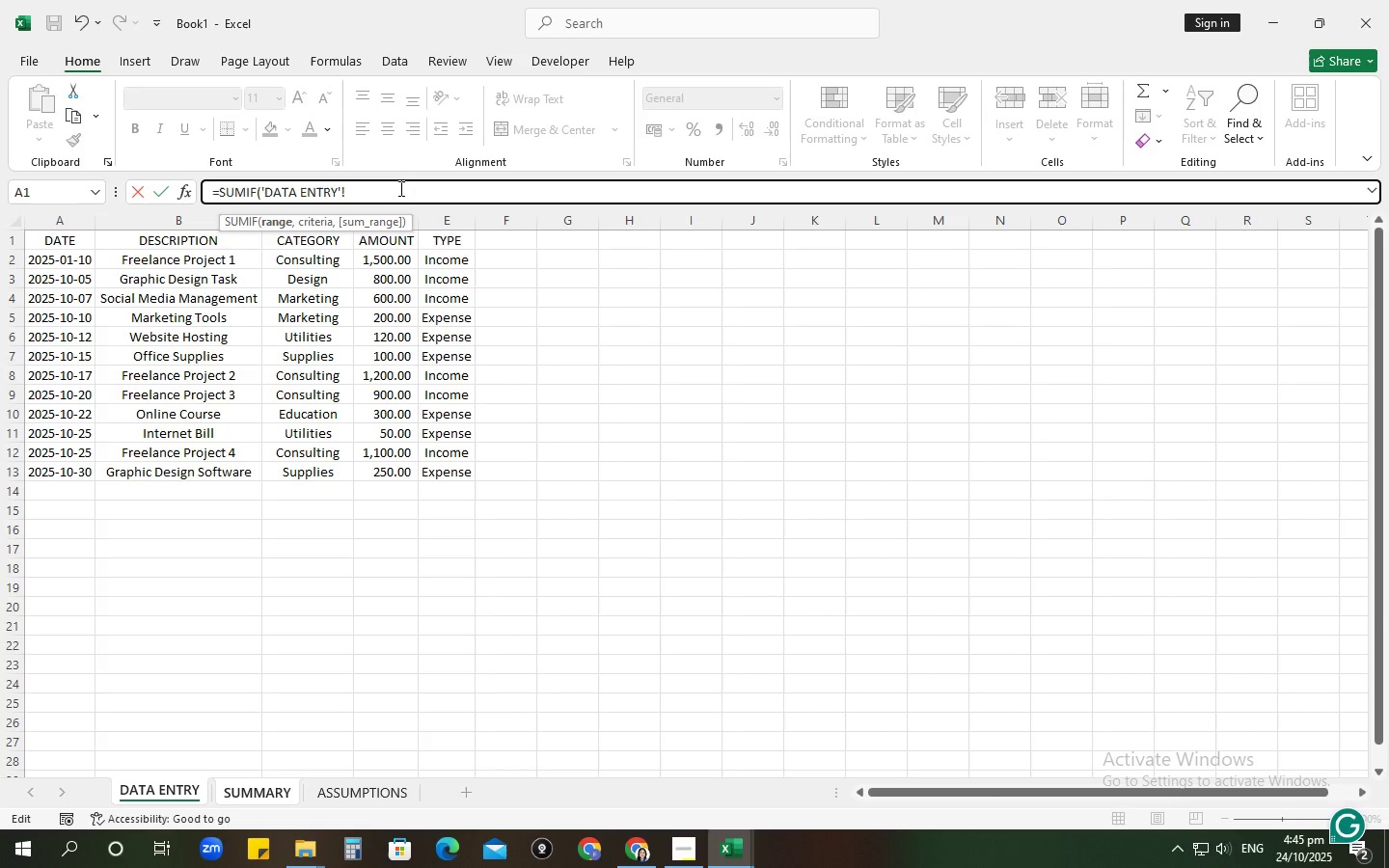 
type(C:C, "Marketing", )
 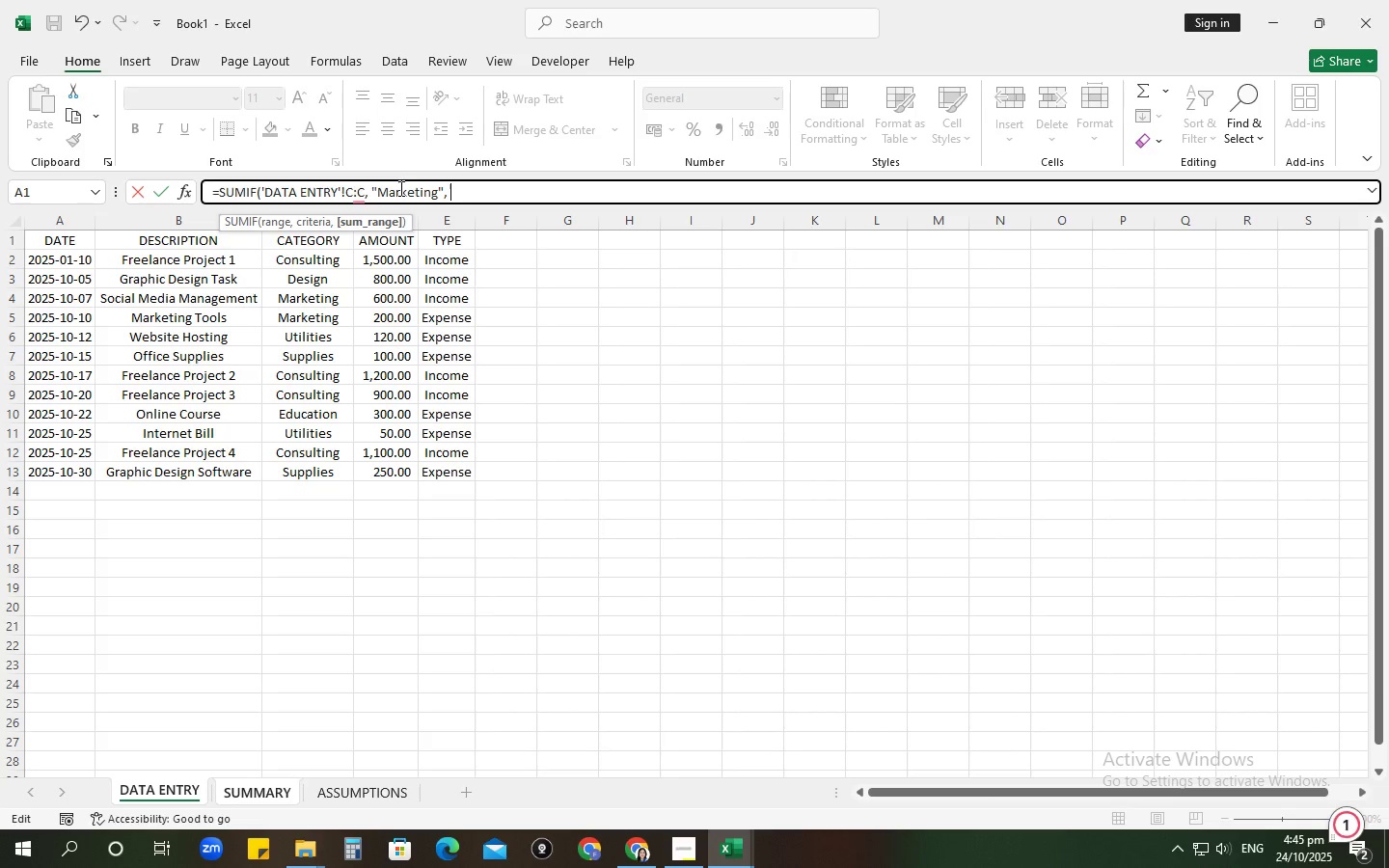 
left_click([181, 789])
 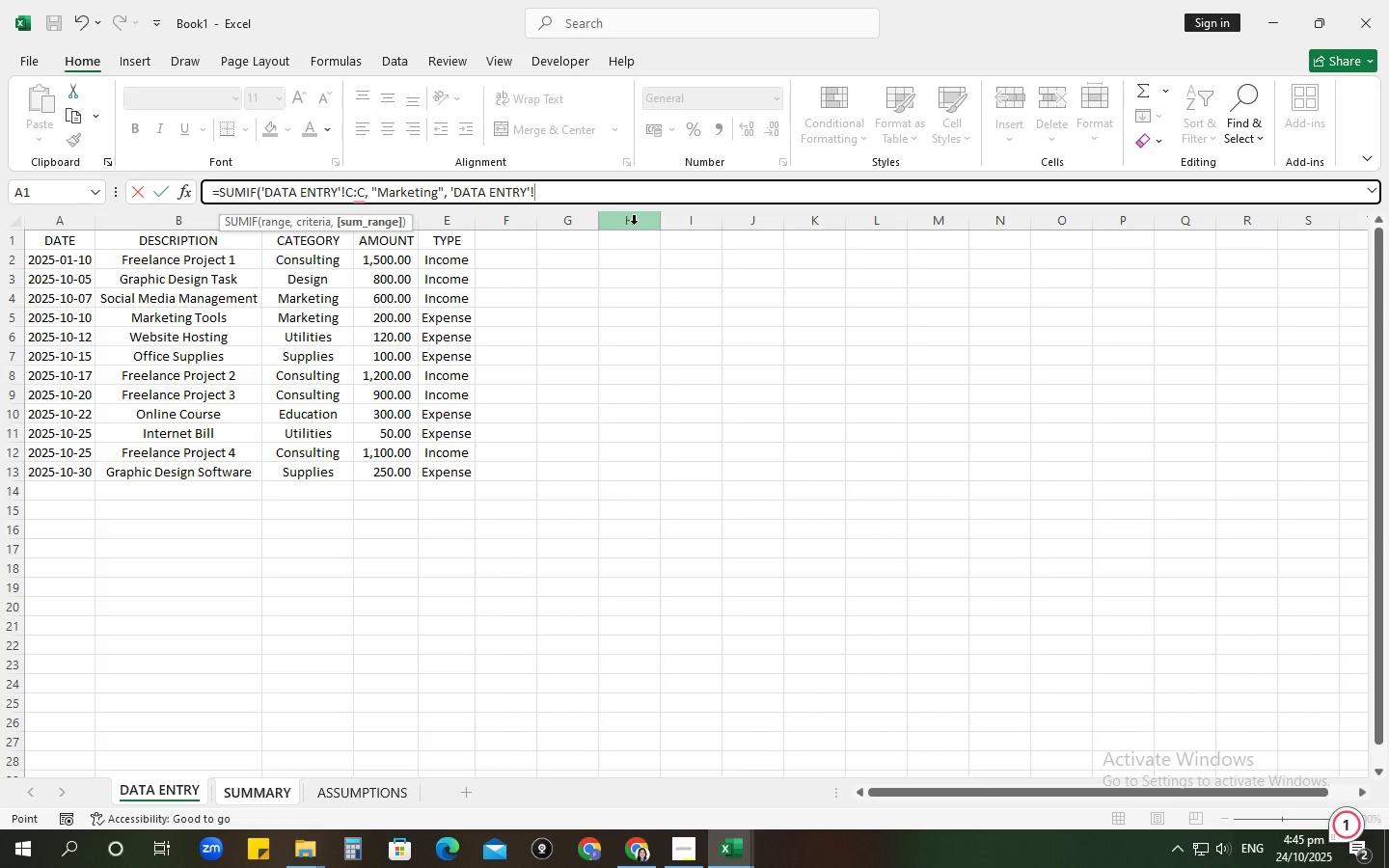 
key(Shift+ShiftRight)
 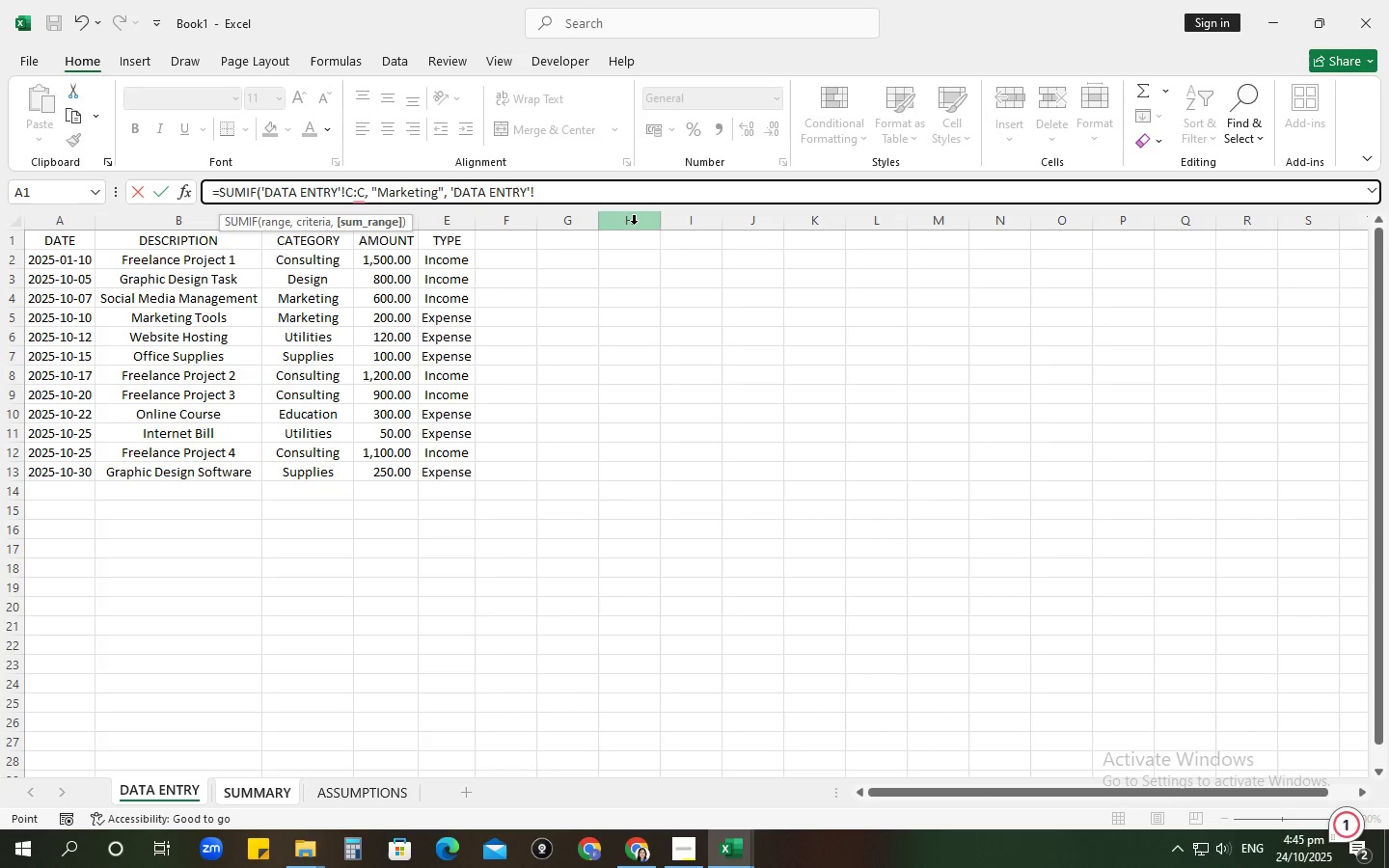 
key(Shift+D)
 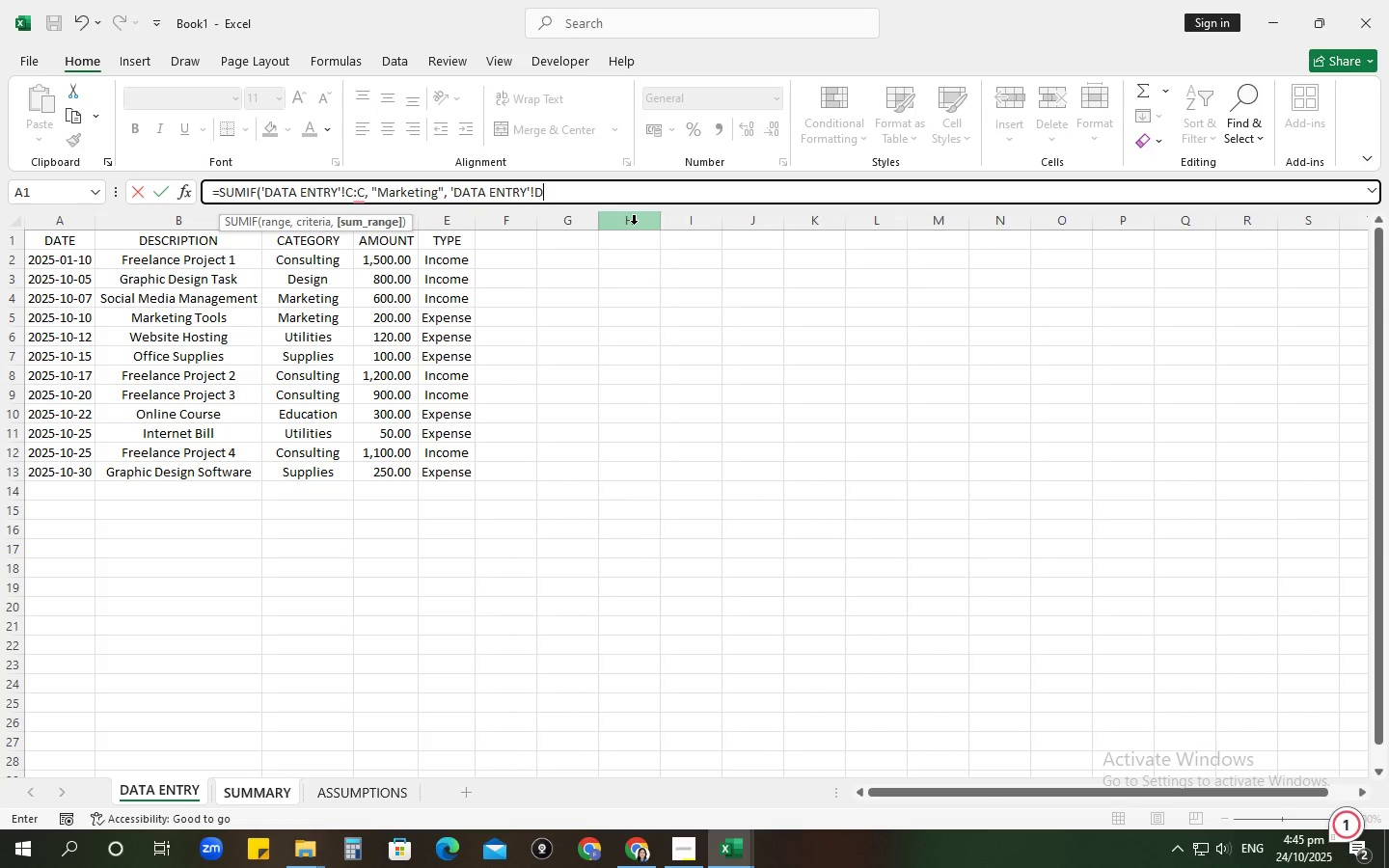 
key(Shift+Semicolon)
 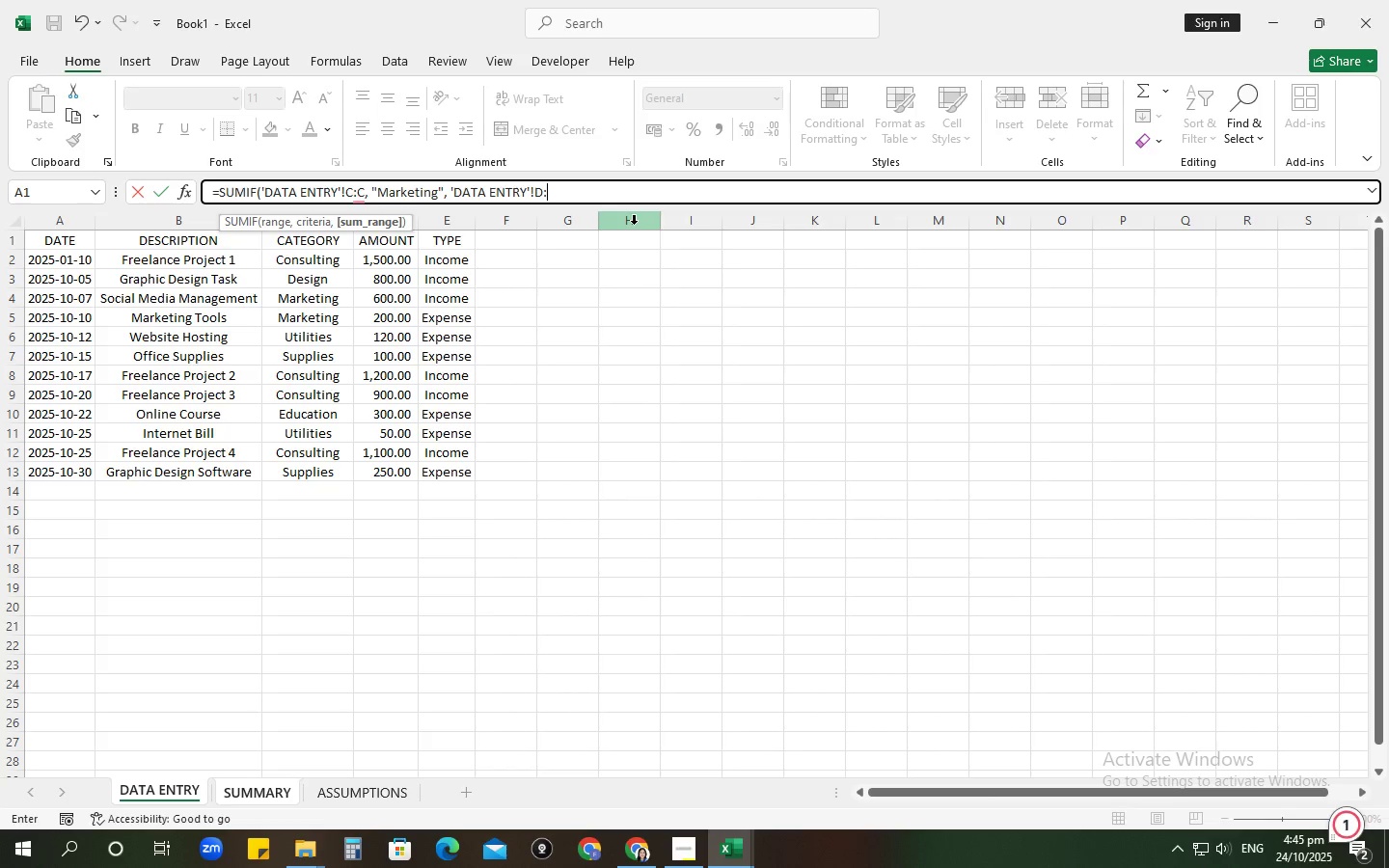 
key(Shift+ShiftRight)
 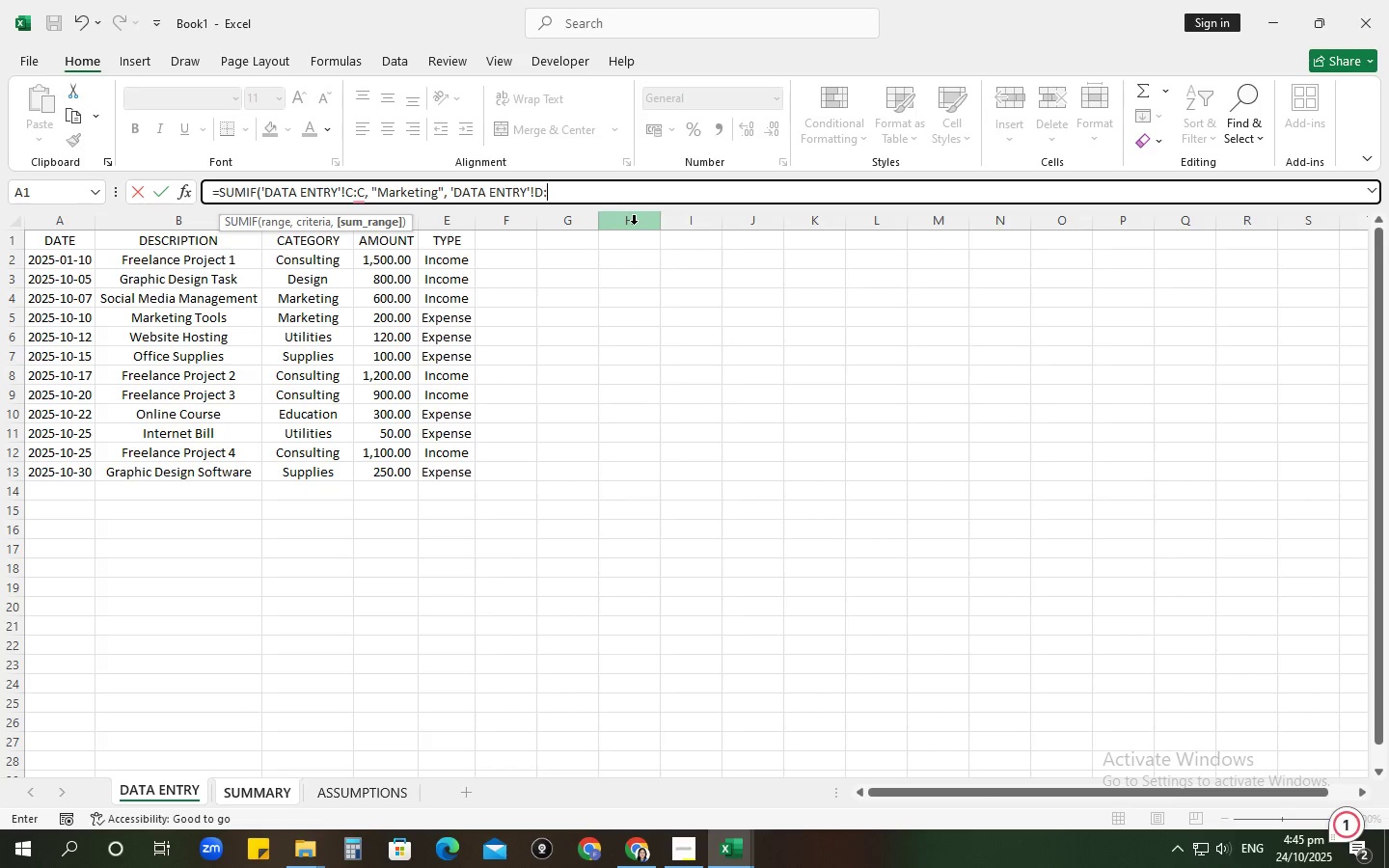 
key(Shift+D)
 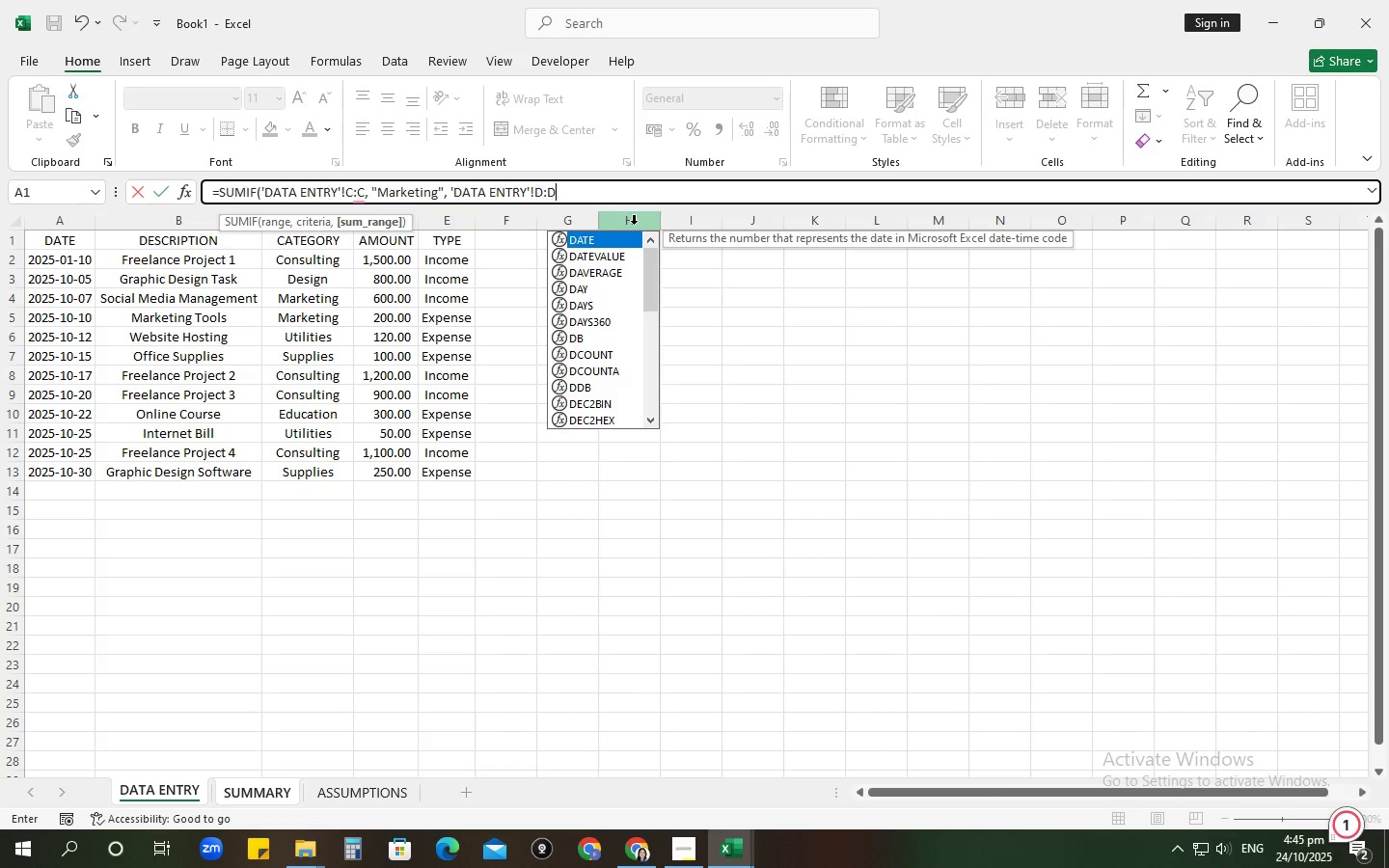 
key(Shift+ShiftRight)
 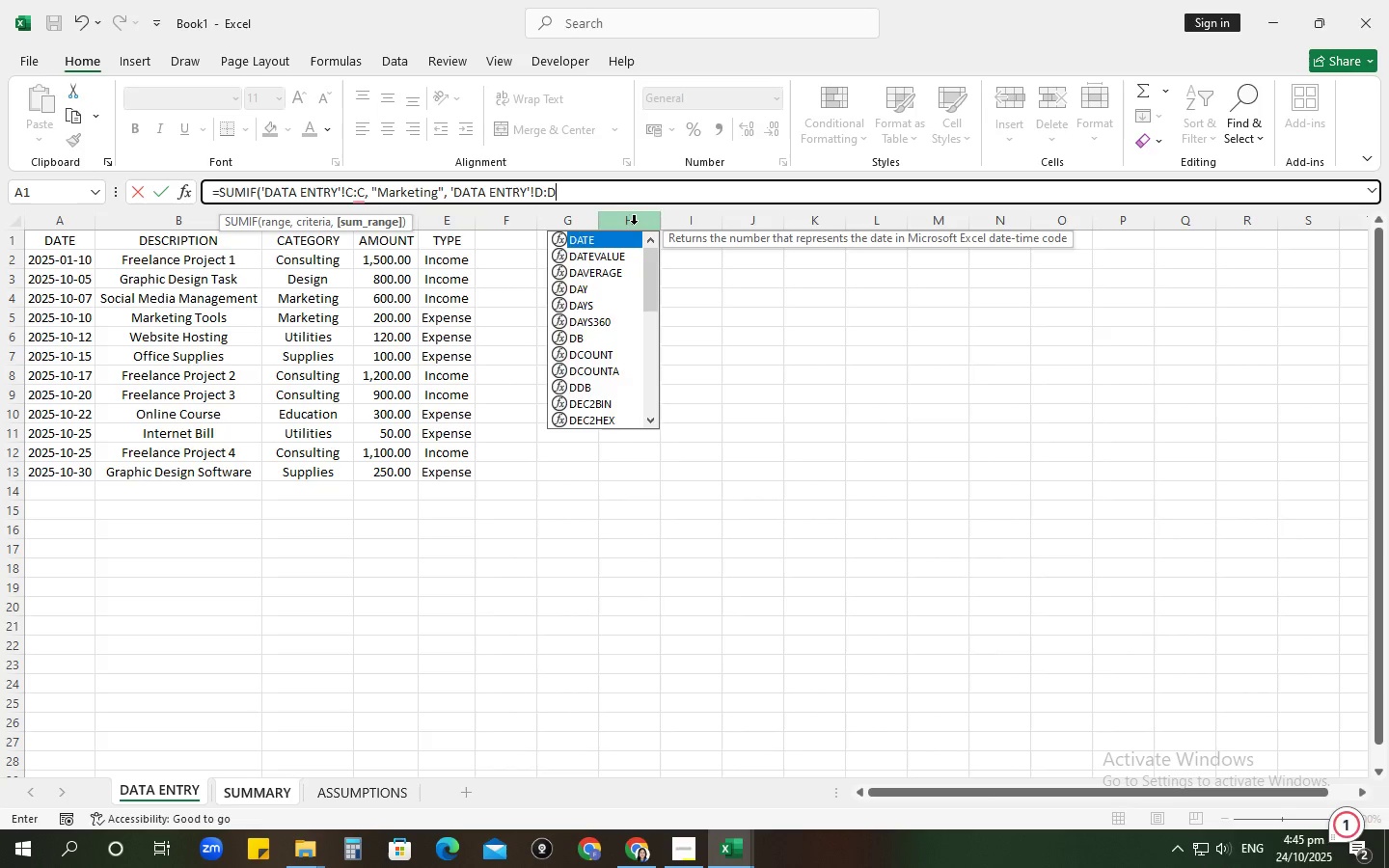 
key(Shift+ShiftRight)
 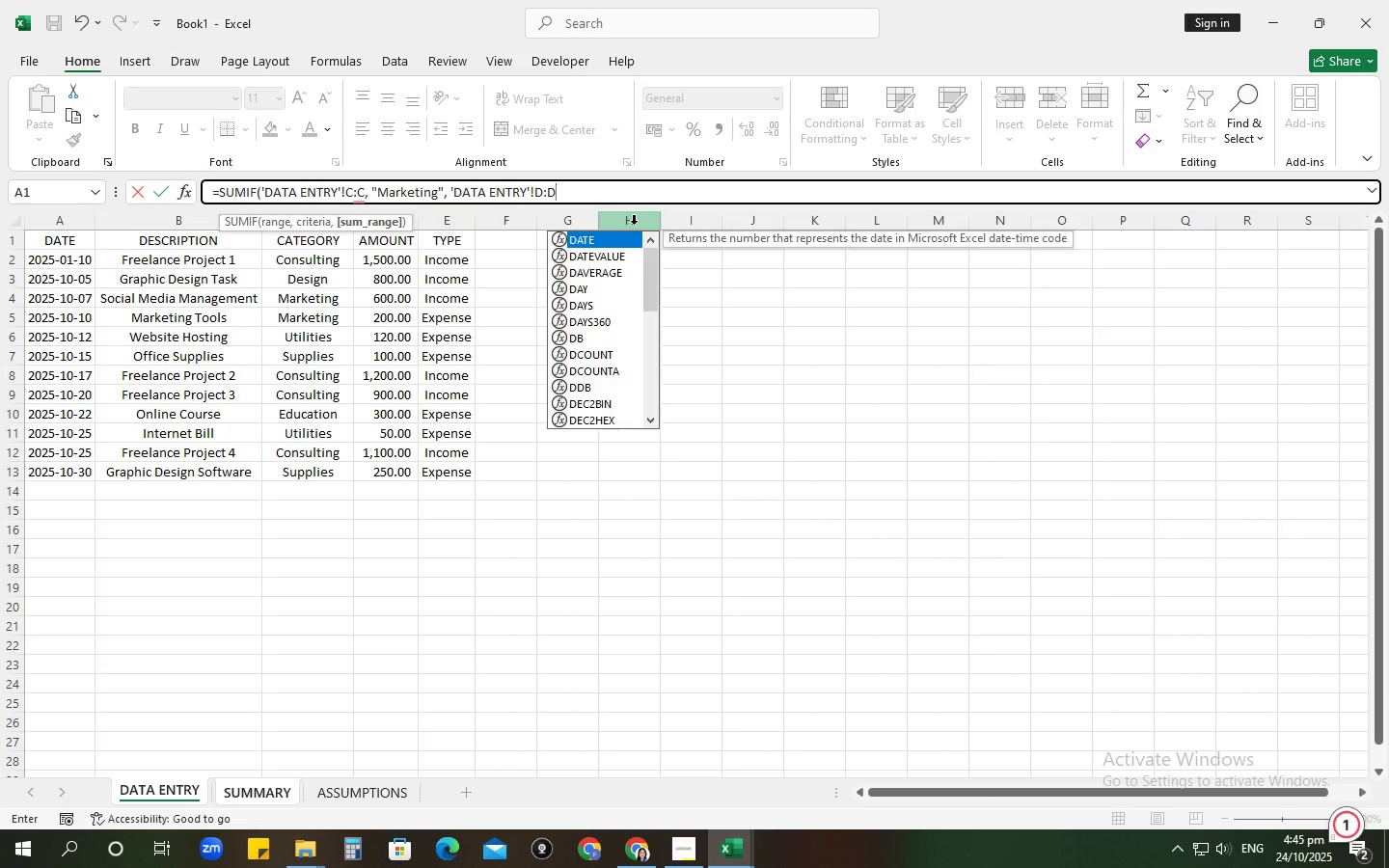 
key(Shift+0)
 